 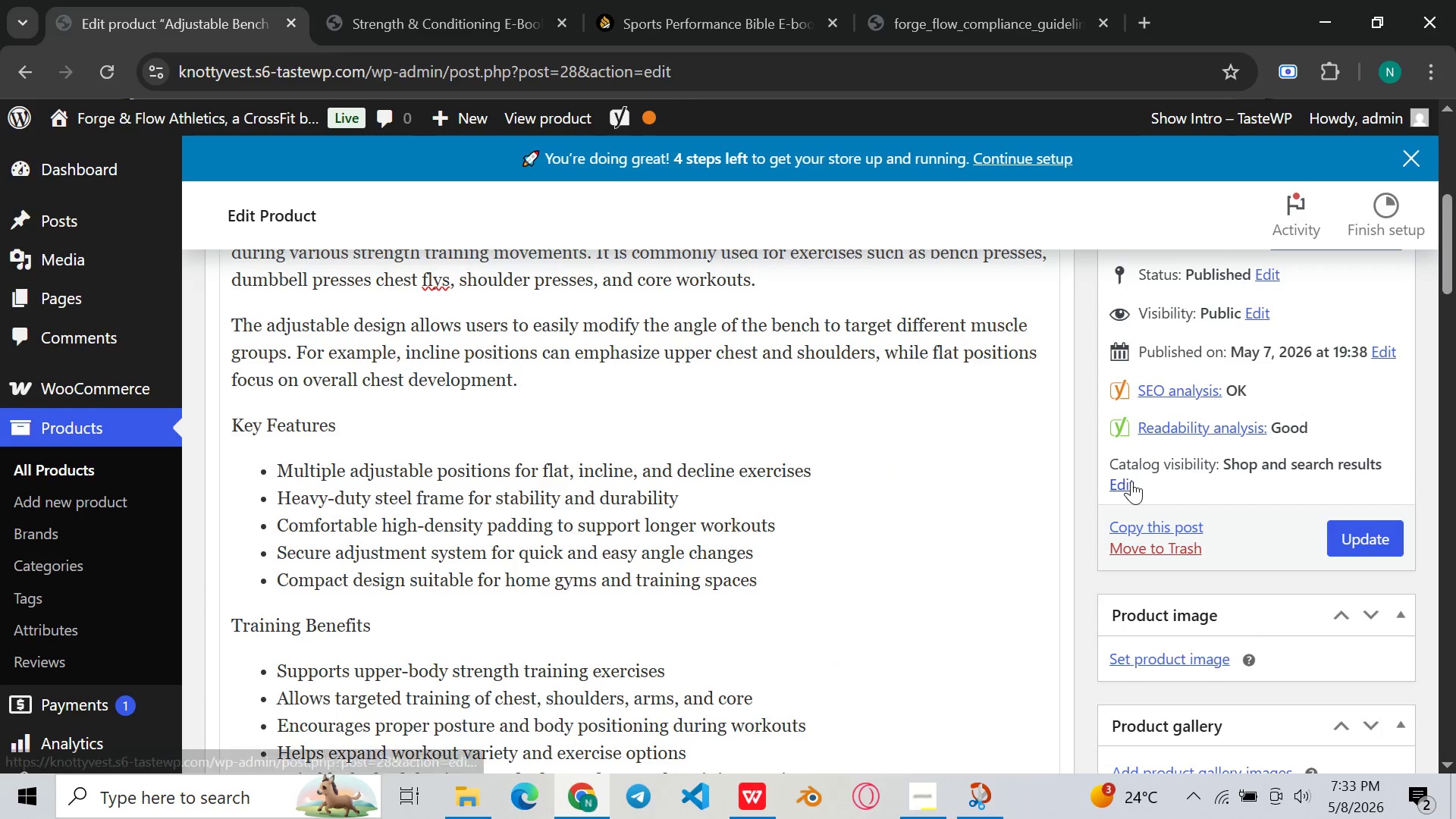 
left_click([526, 0])
 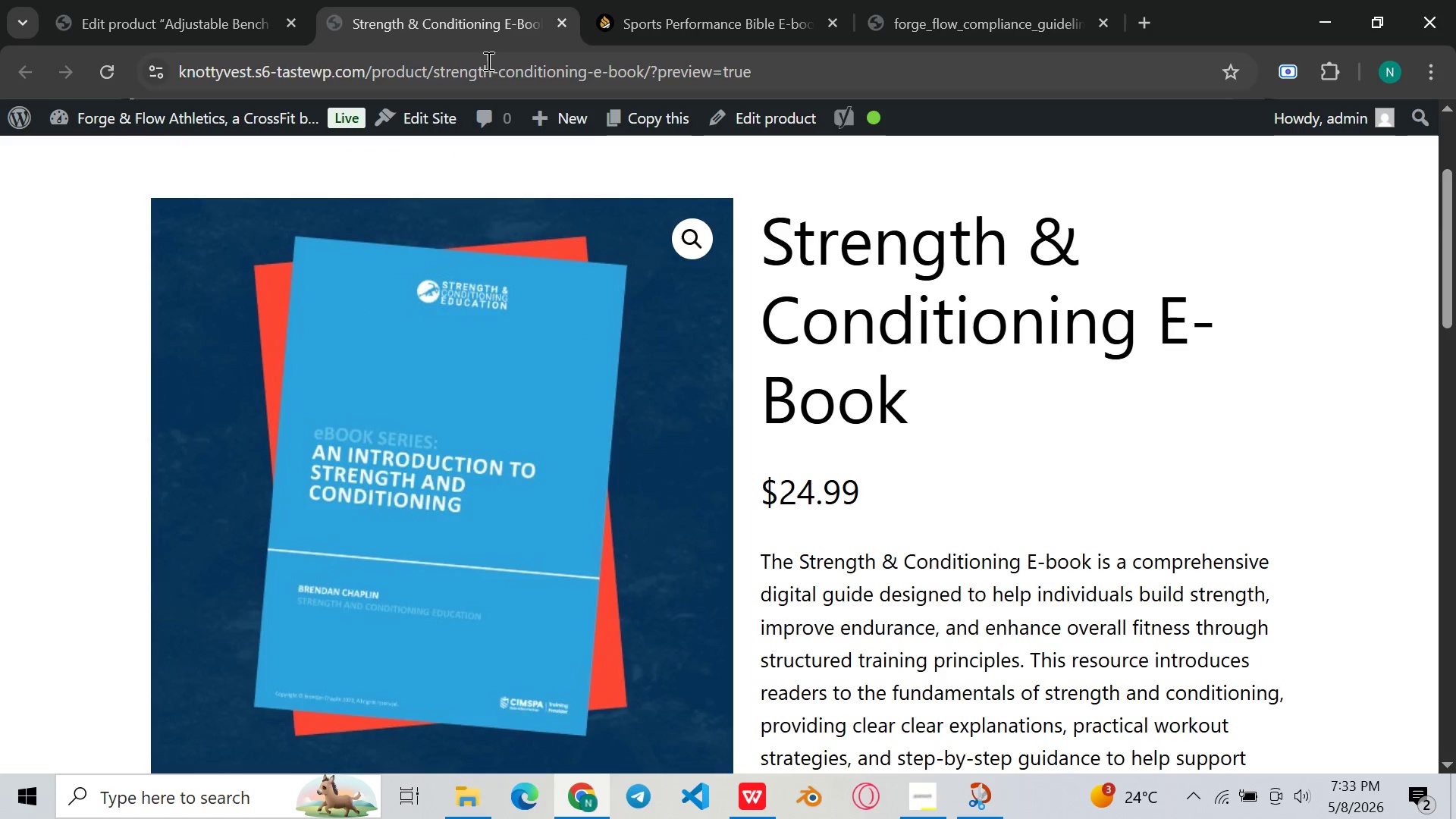 
left_click([487, 61])
 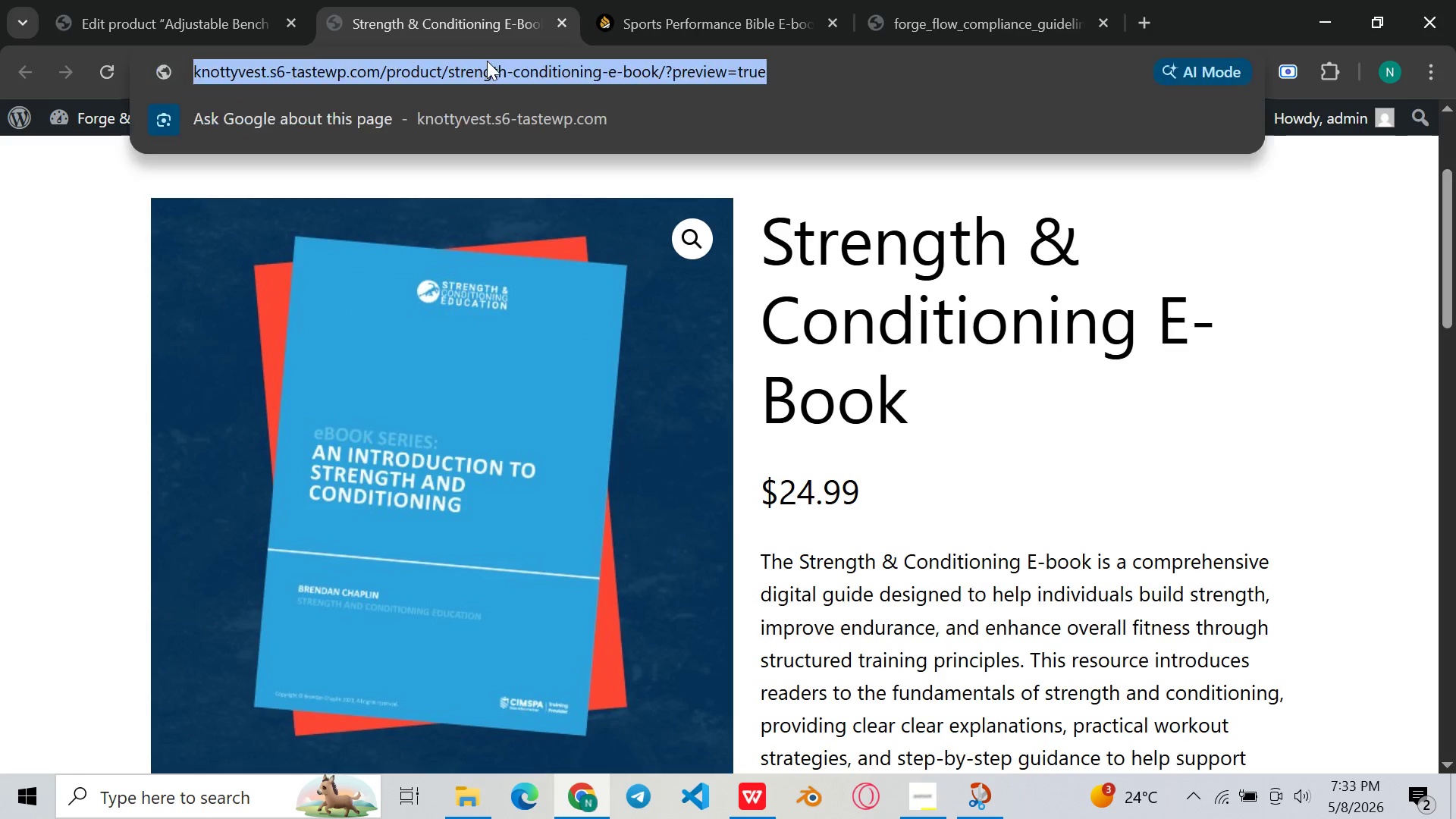 
key(Control+ControlLeft)
 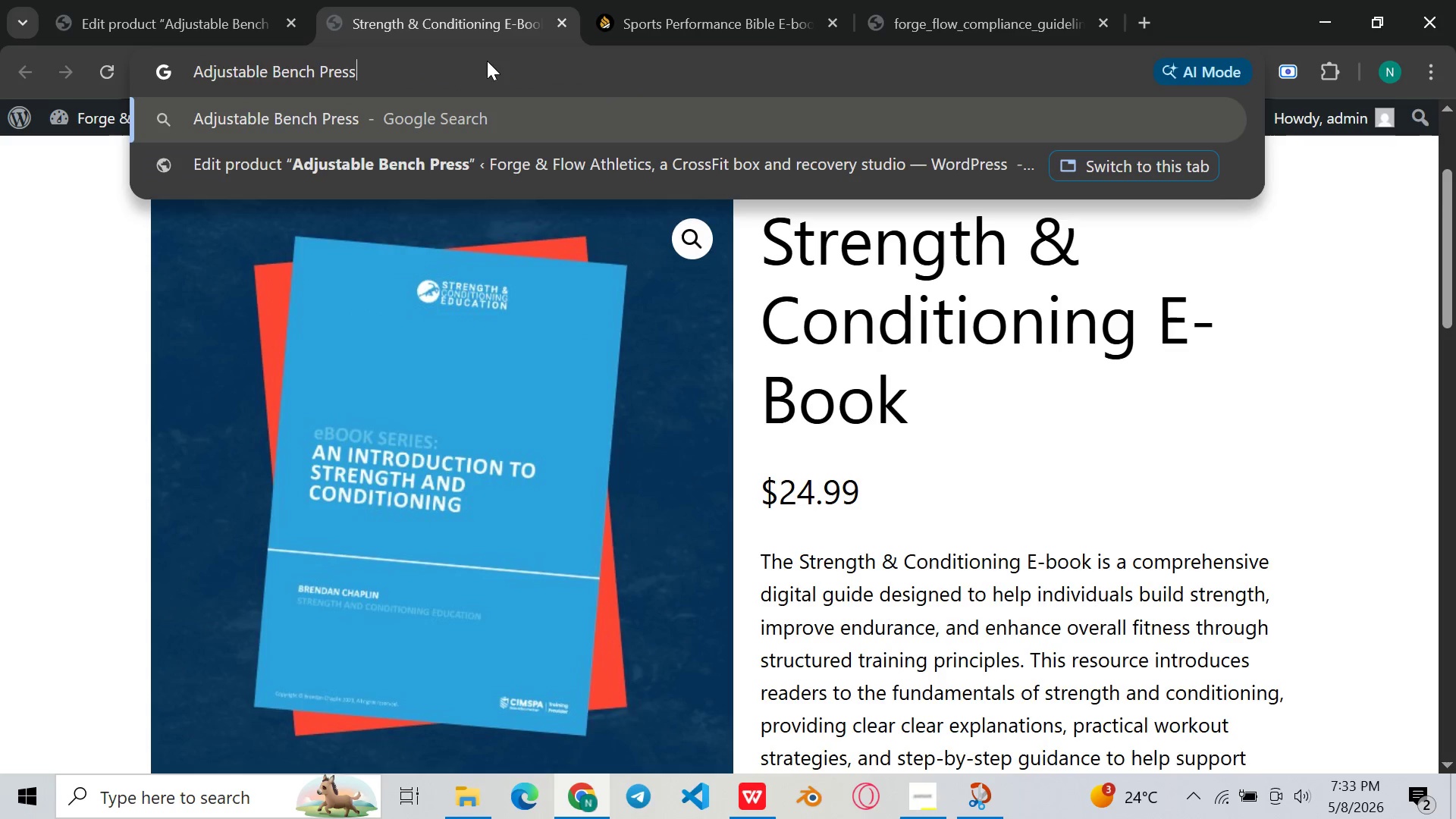 
key(Control+V)
 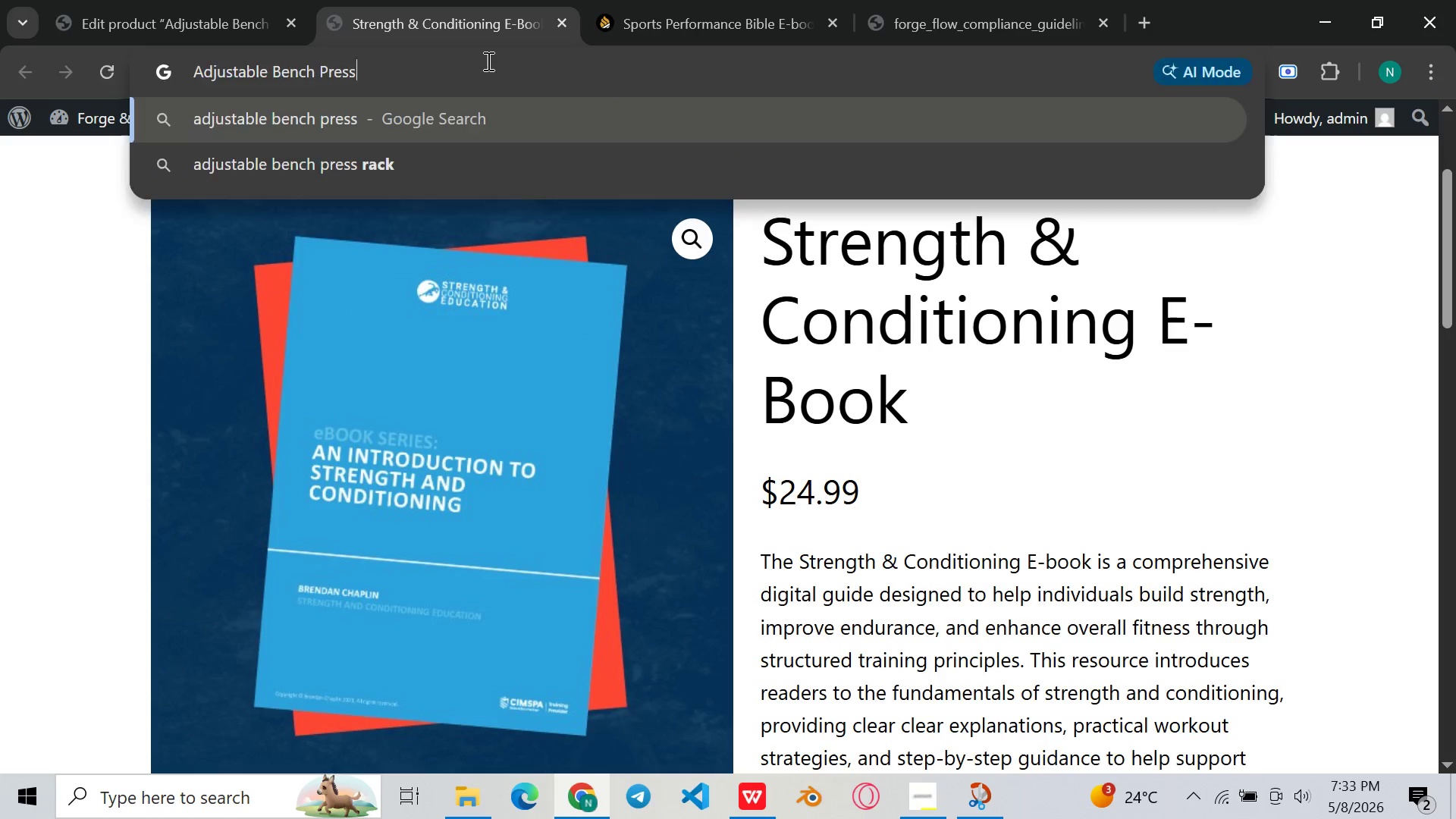 
key(Enter)
 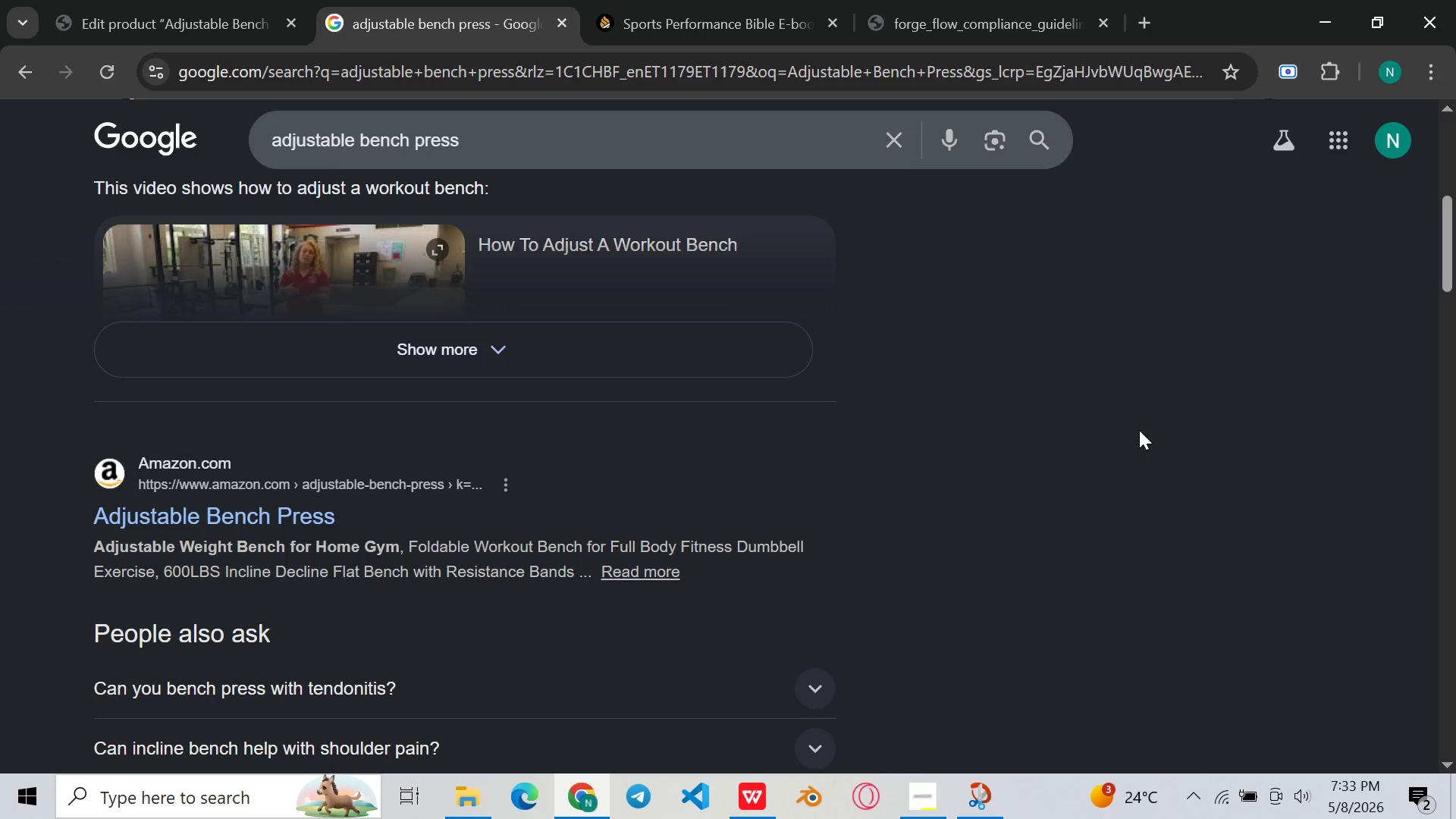 
wait(6.03)
 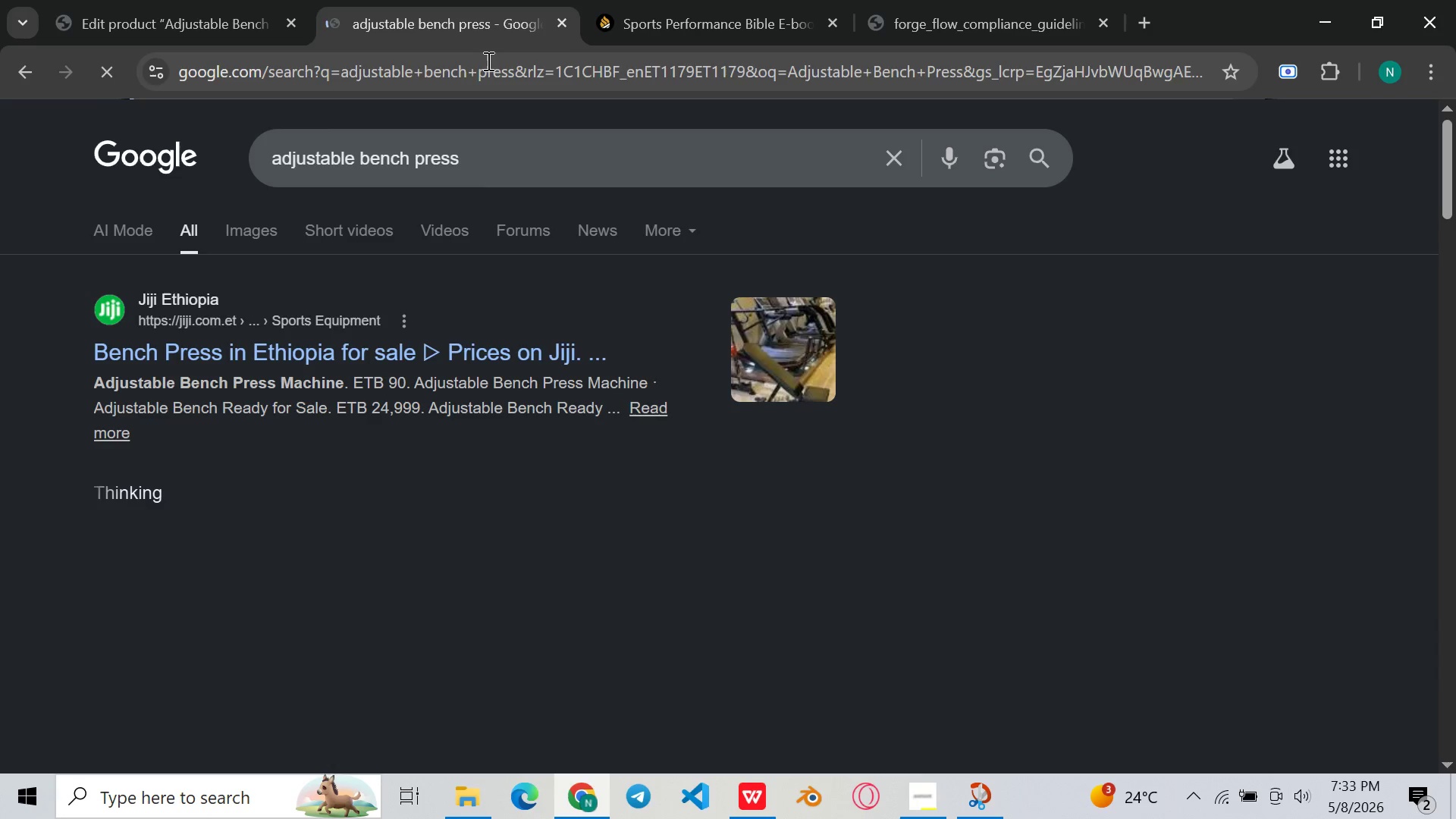 
left_click([266, 529])
 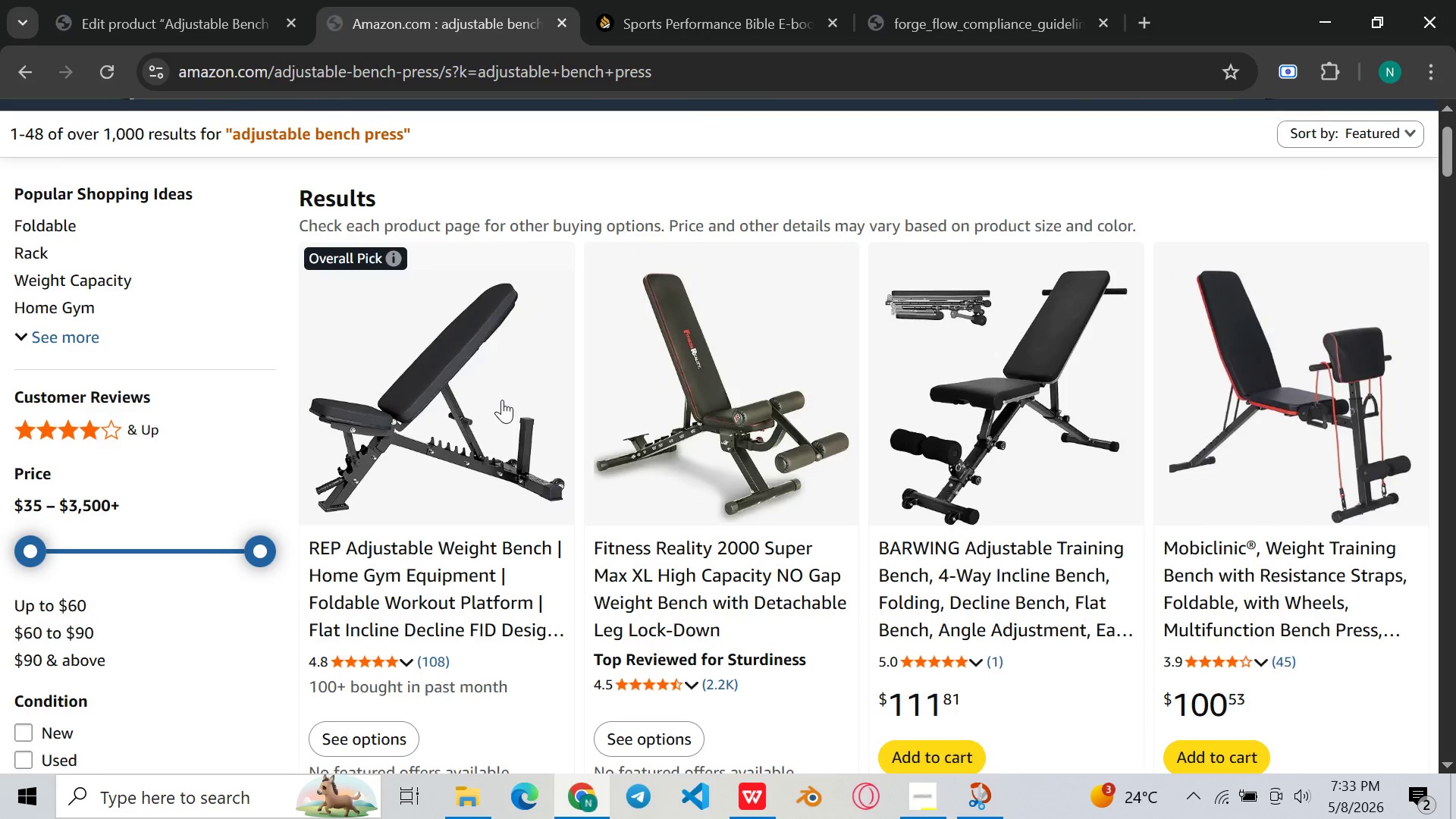 
wait(17.17)
 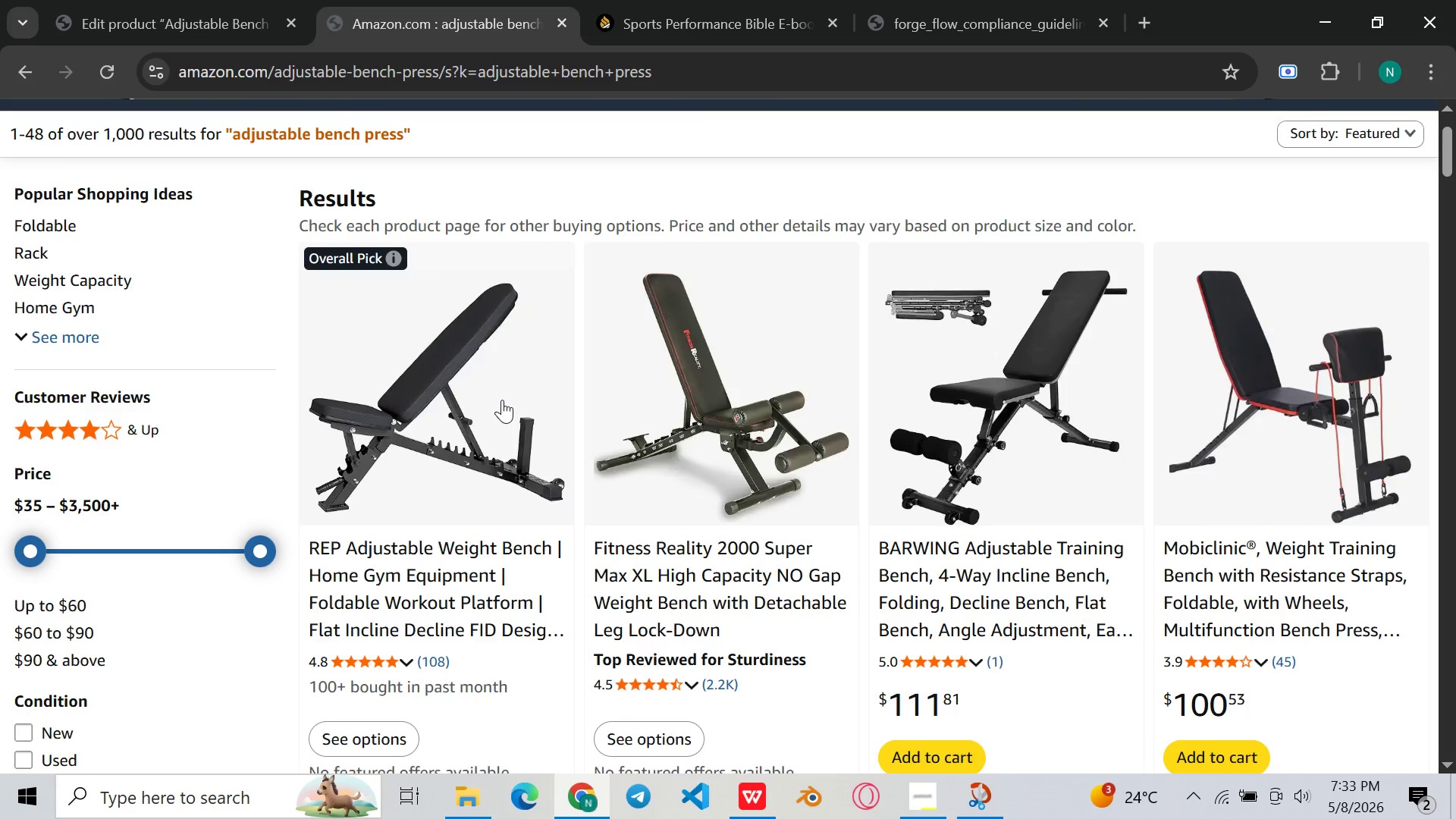 
left_click([855, 491])
 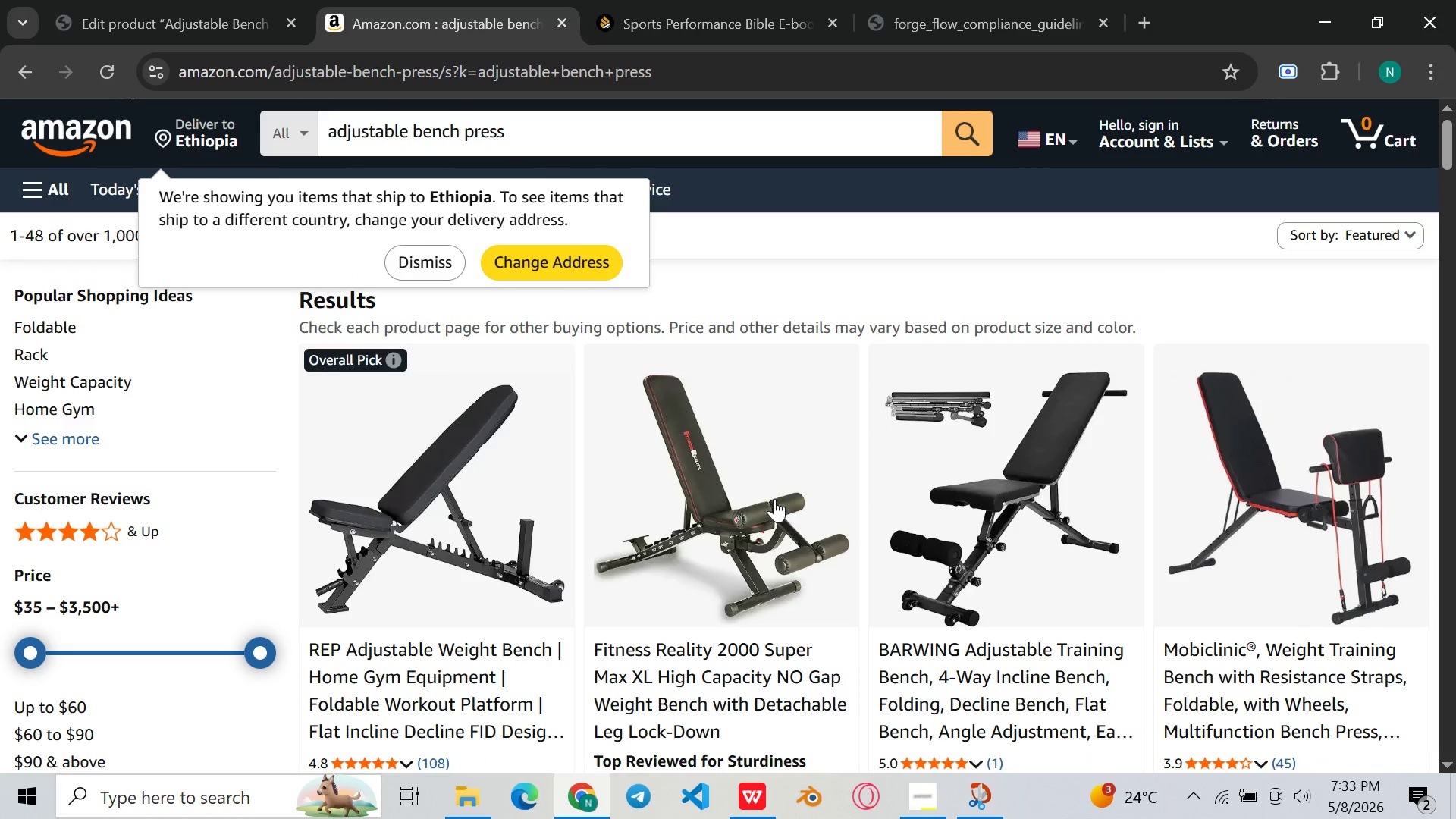 
left_click([774, 499])
 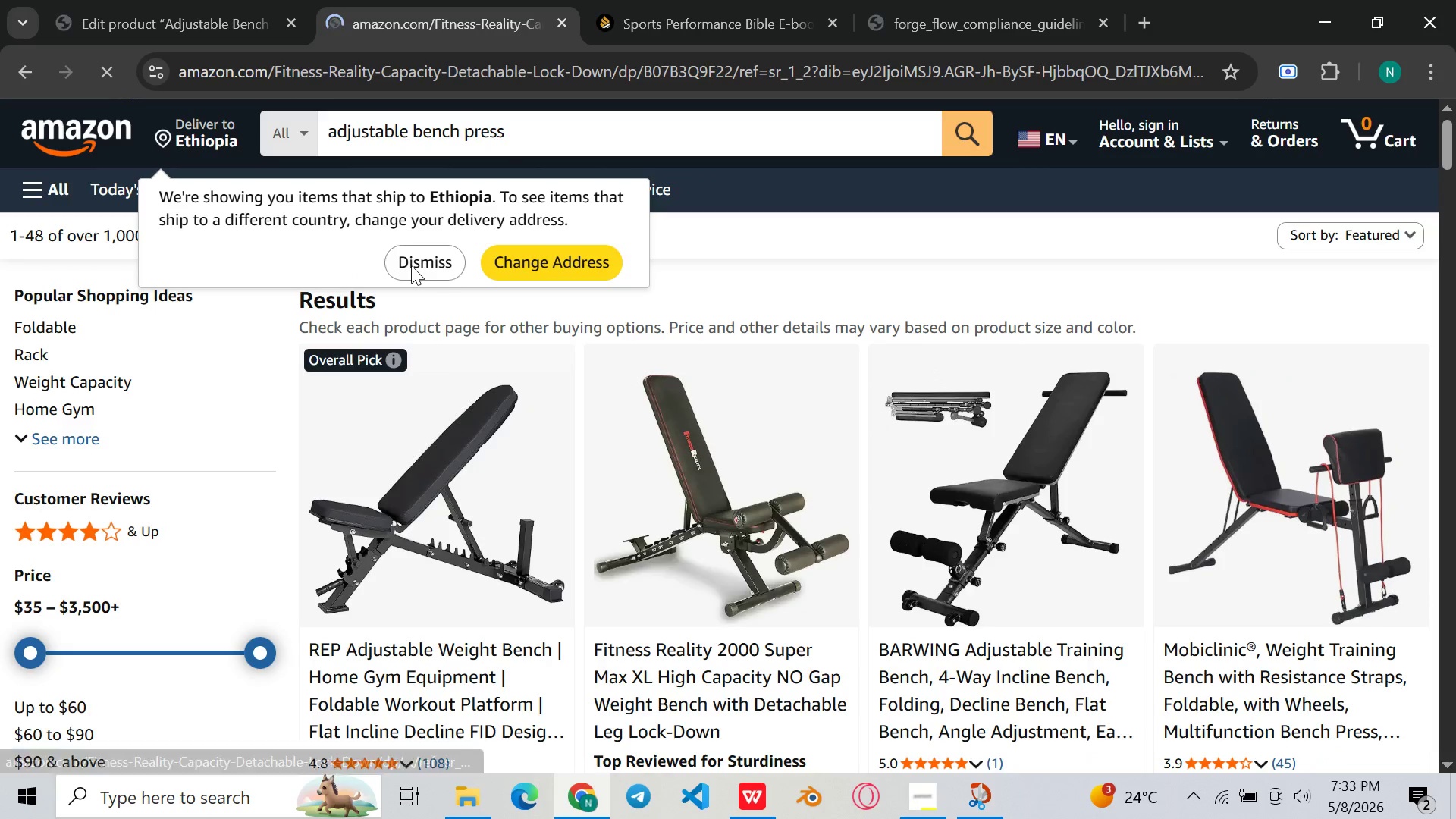 
left_click([409, 265])
 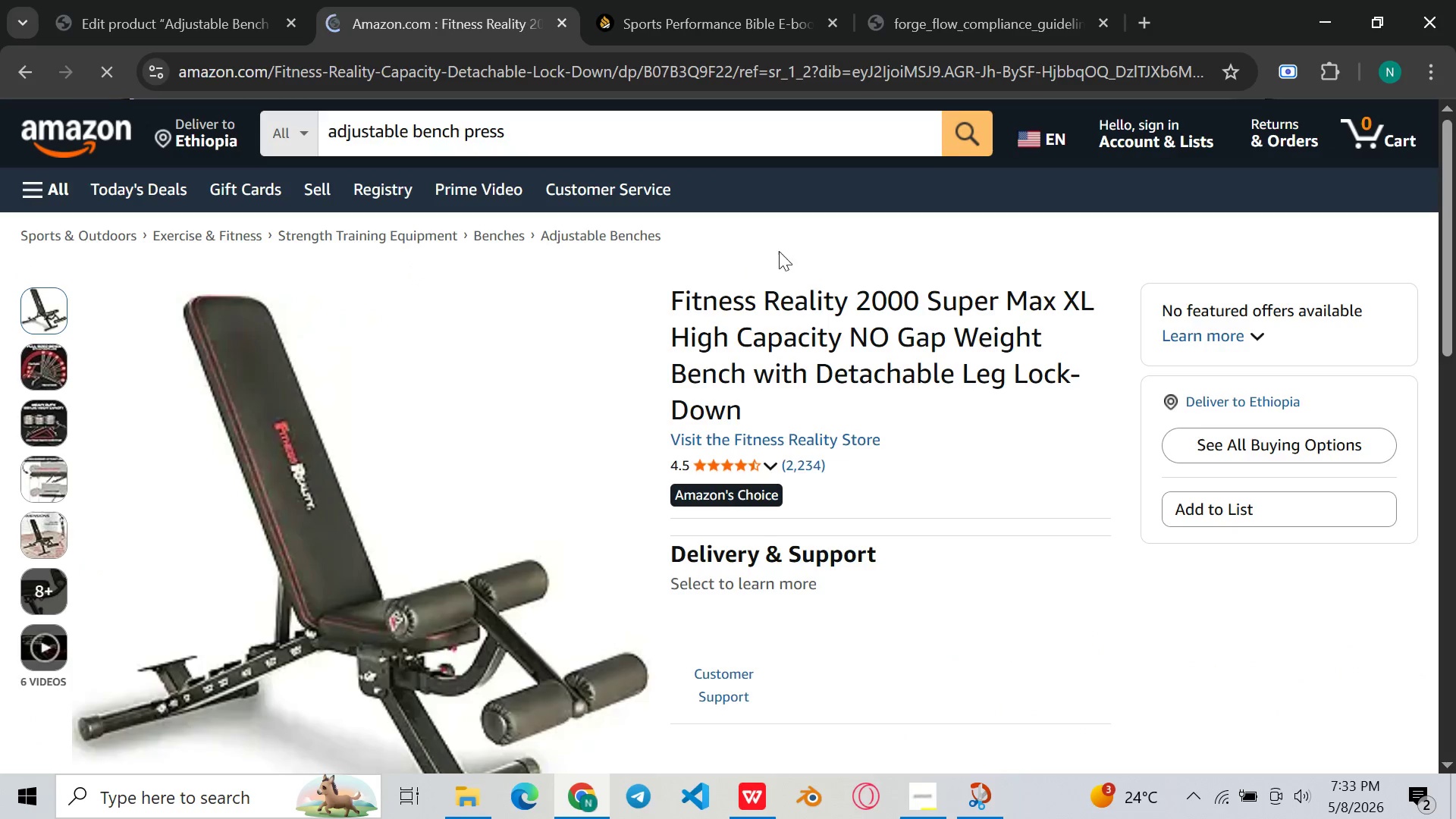 
mouse_move([856, 530])
 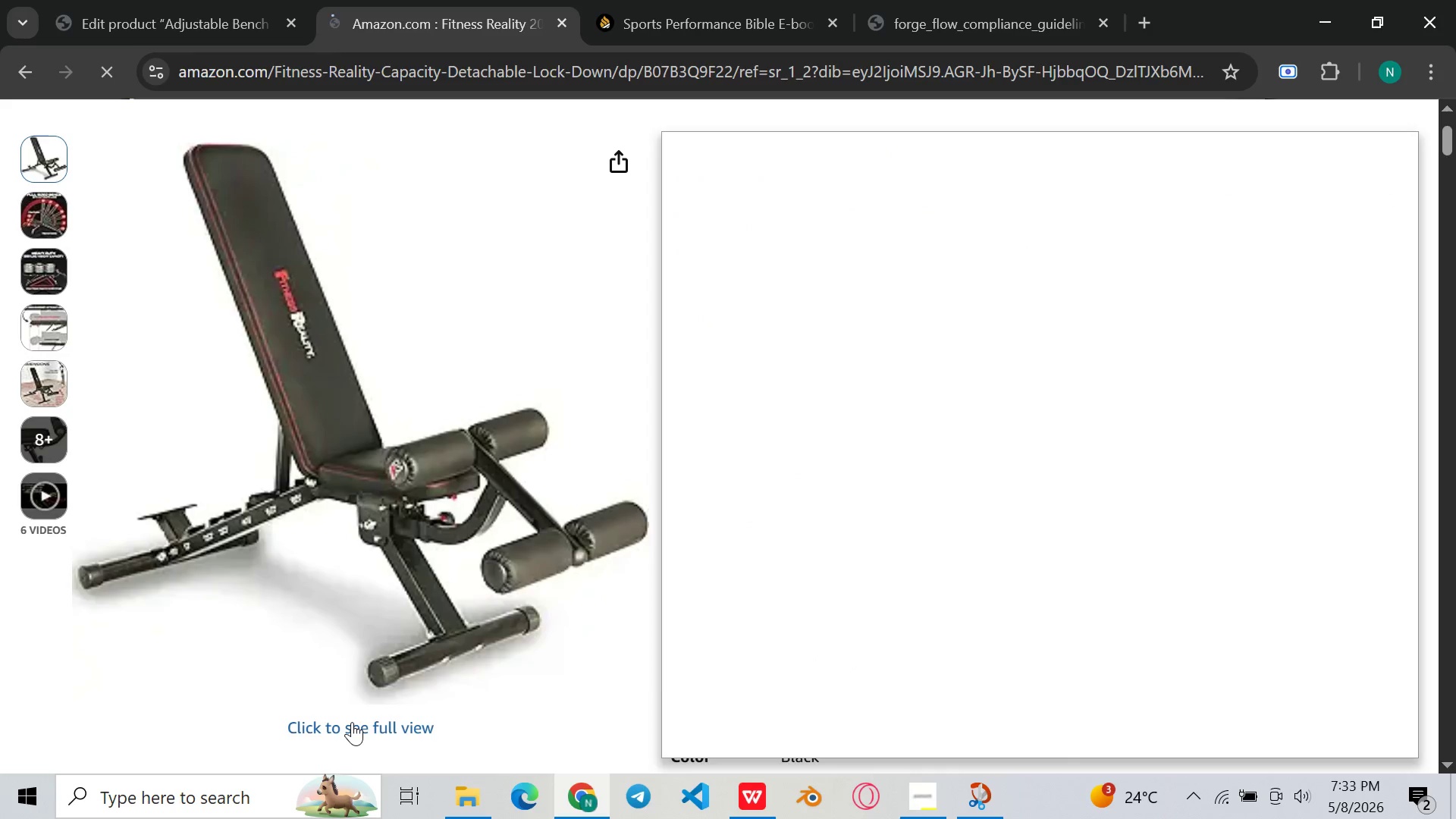 
left_click([352, 722])
 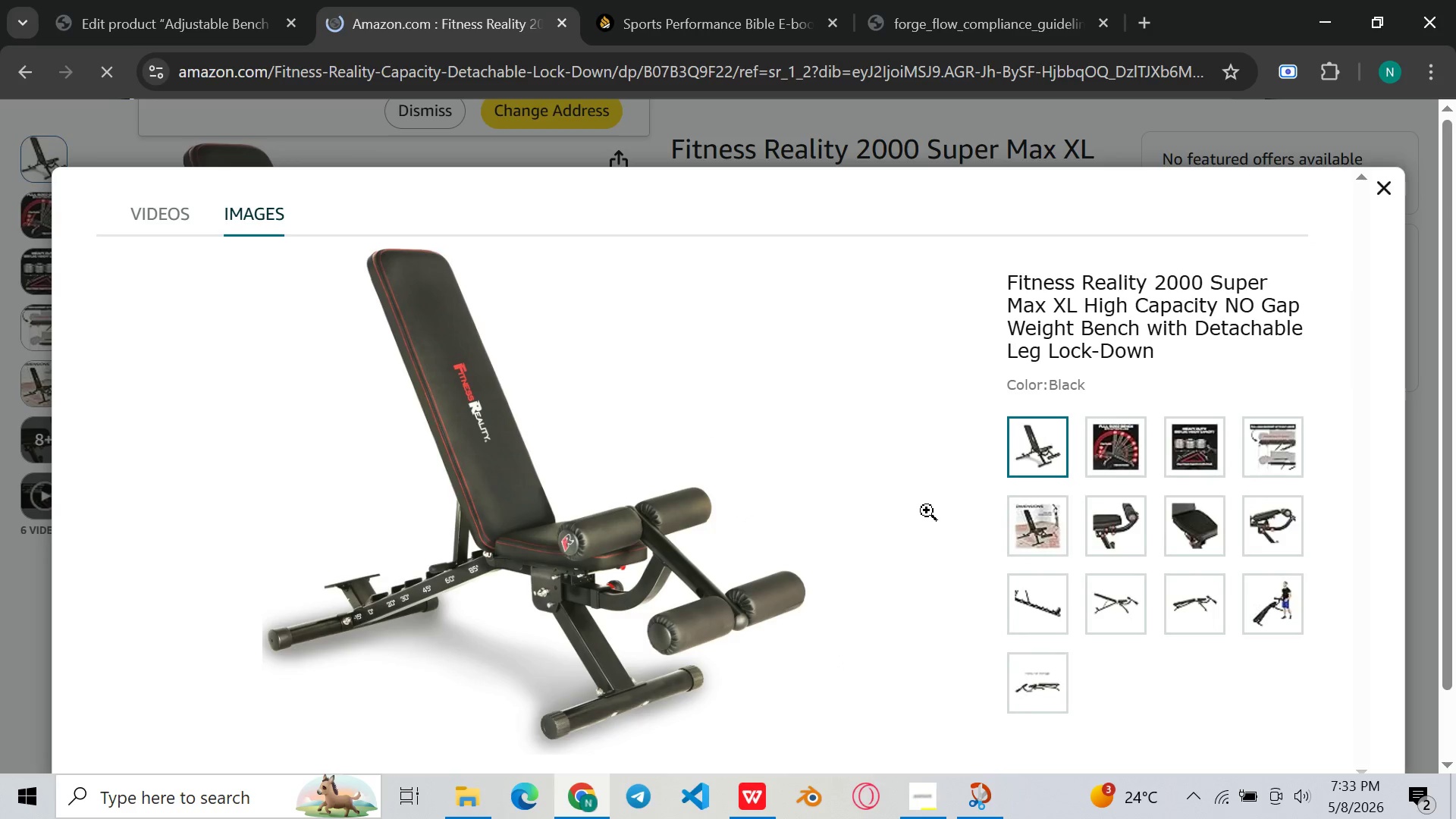 
wait(5.64)
 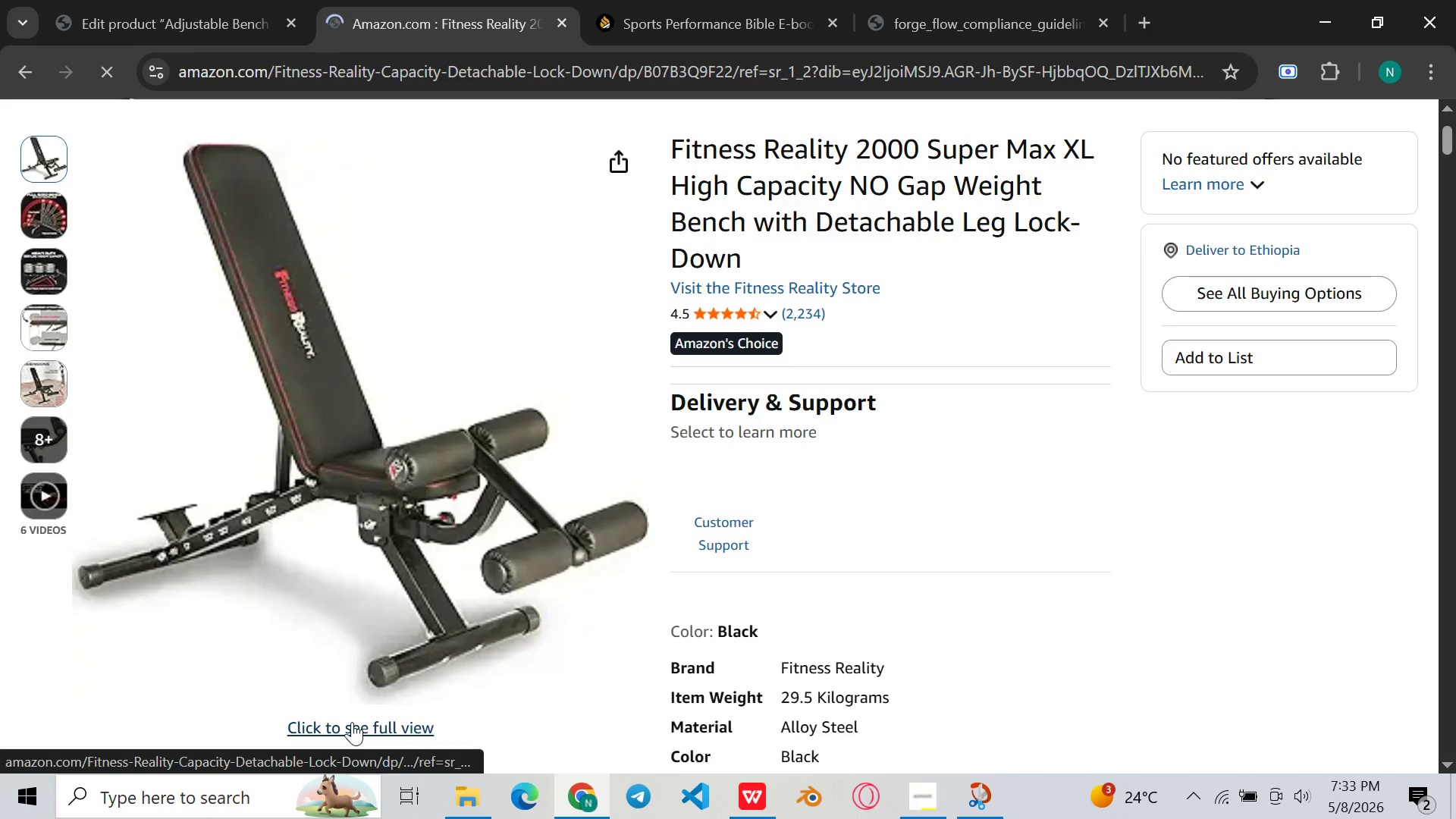 
key(Meta+MetaLeft)
 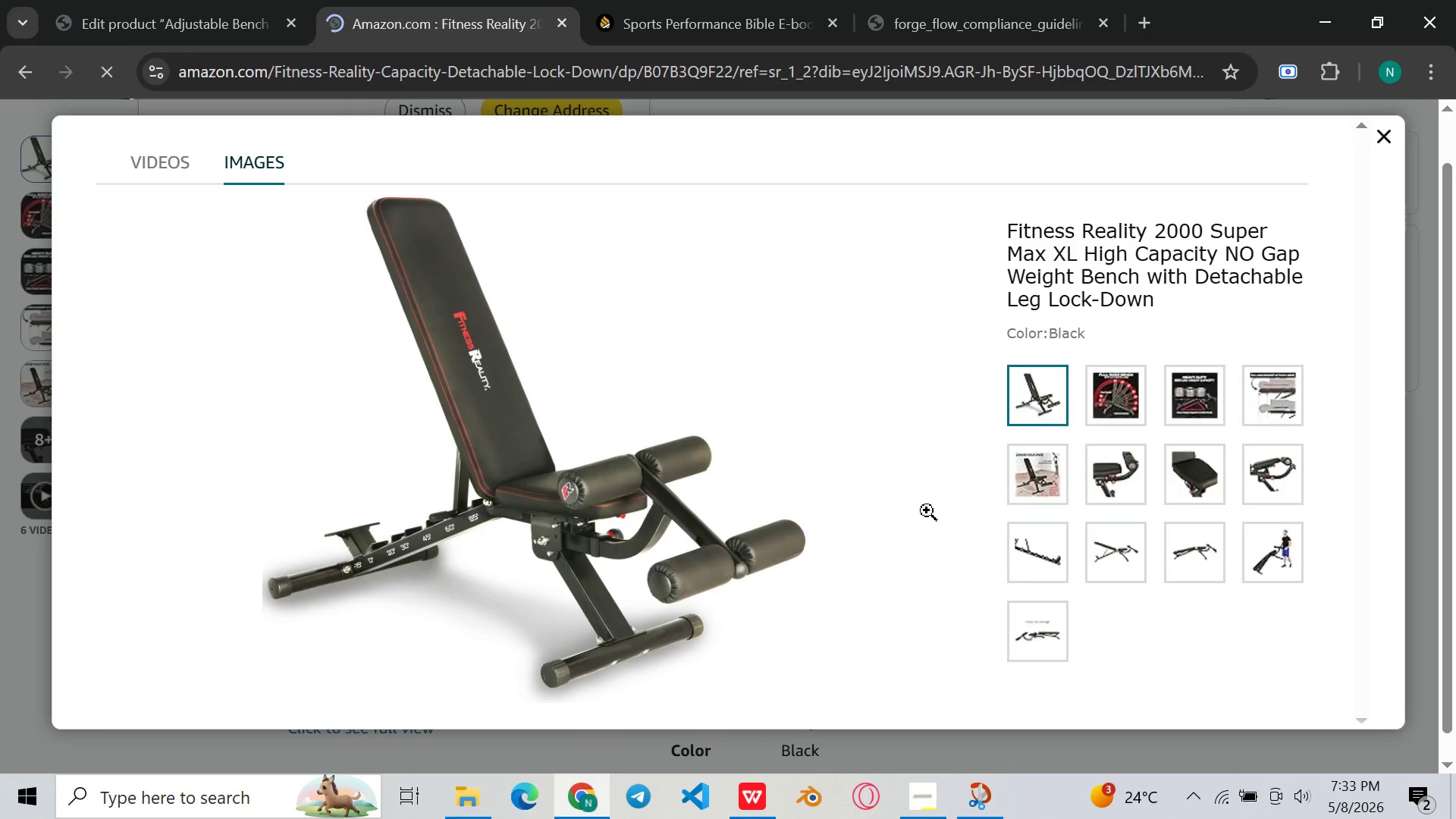 
key(Meta+Shift+ShiftLeft)
 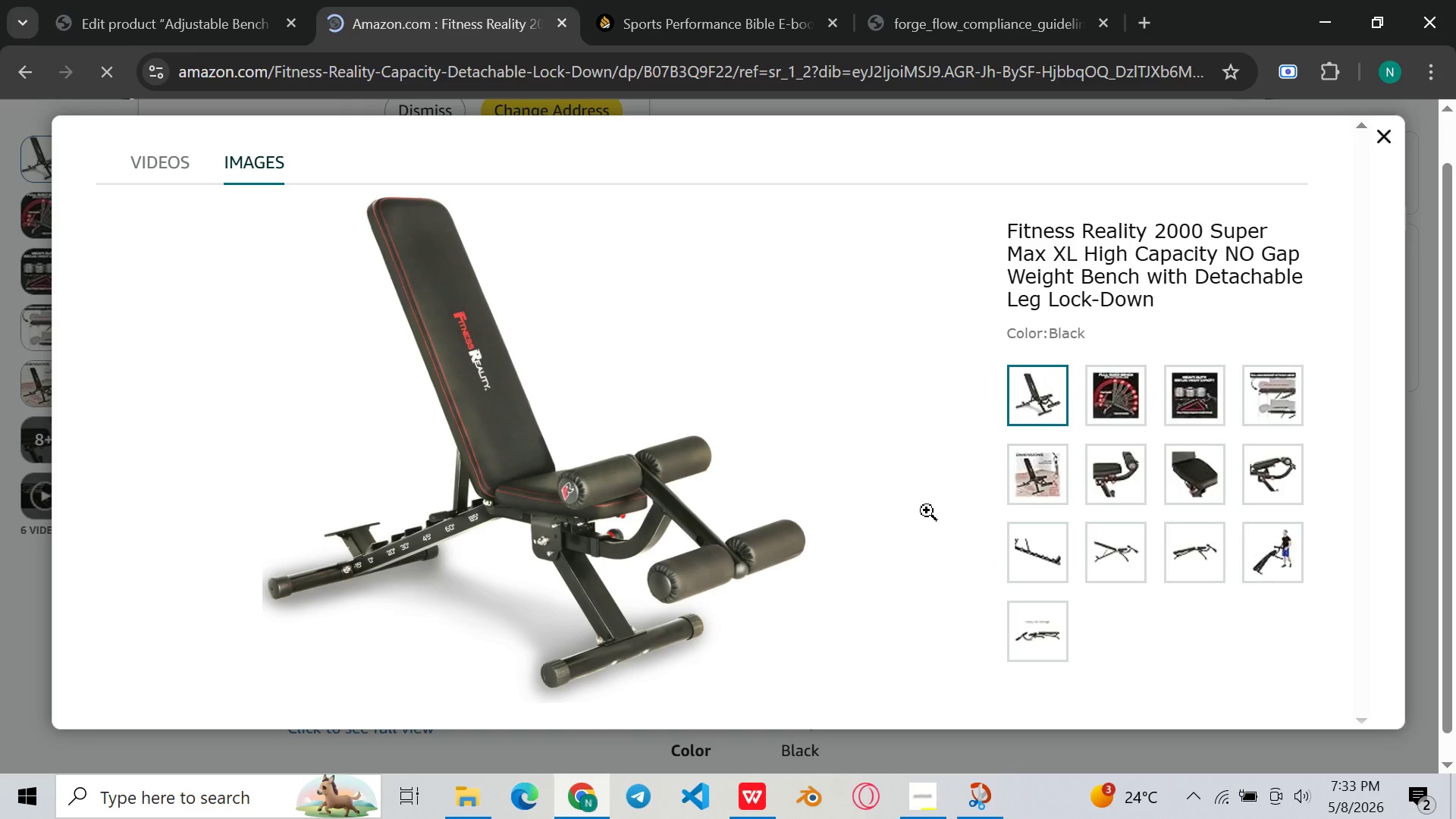 
key(Meta+Shift+S)
 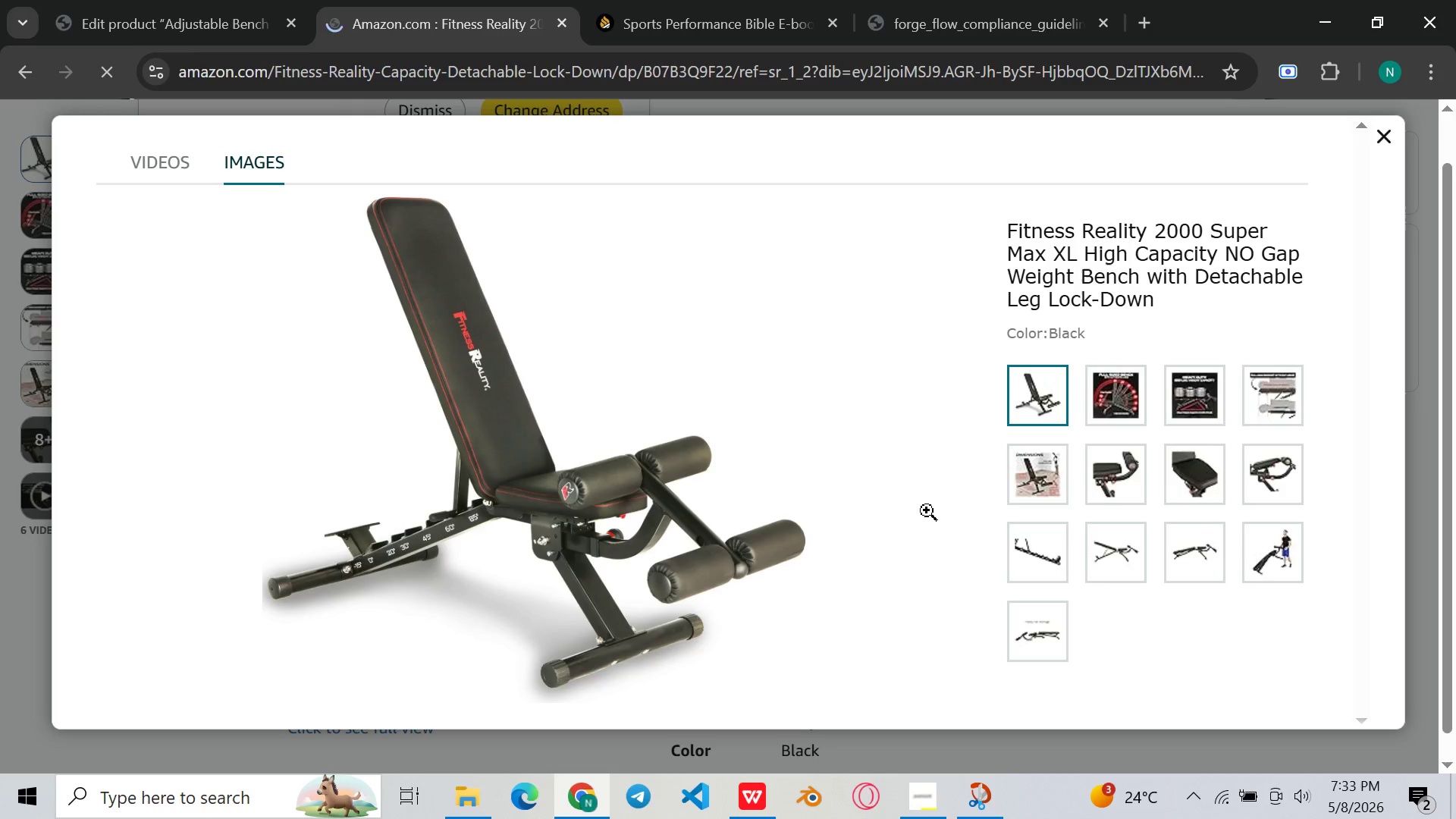 
left_click([927, 510])
 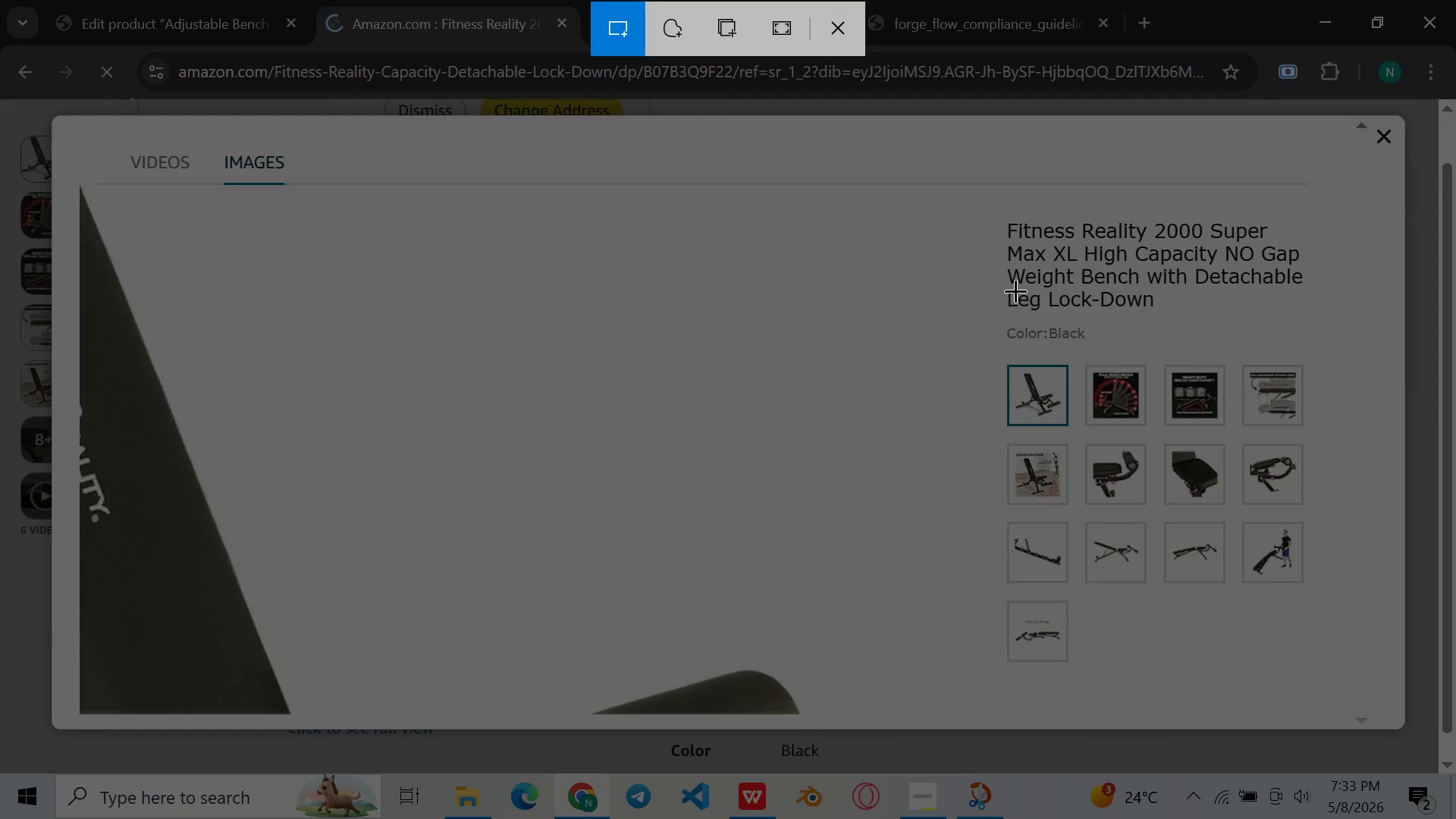 
left_click([903, 350])
 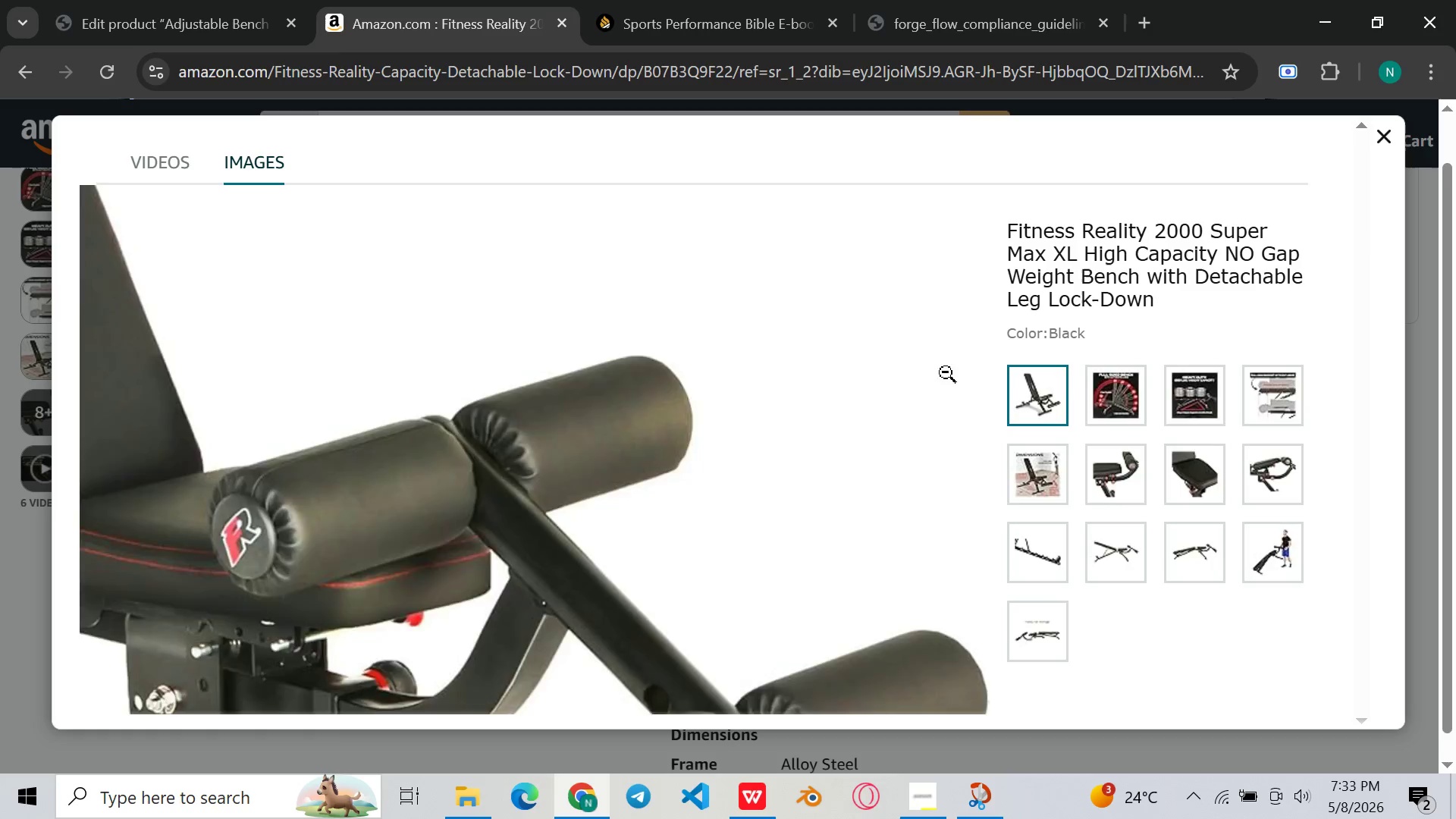 
wait(6.27)
 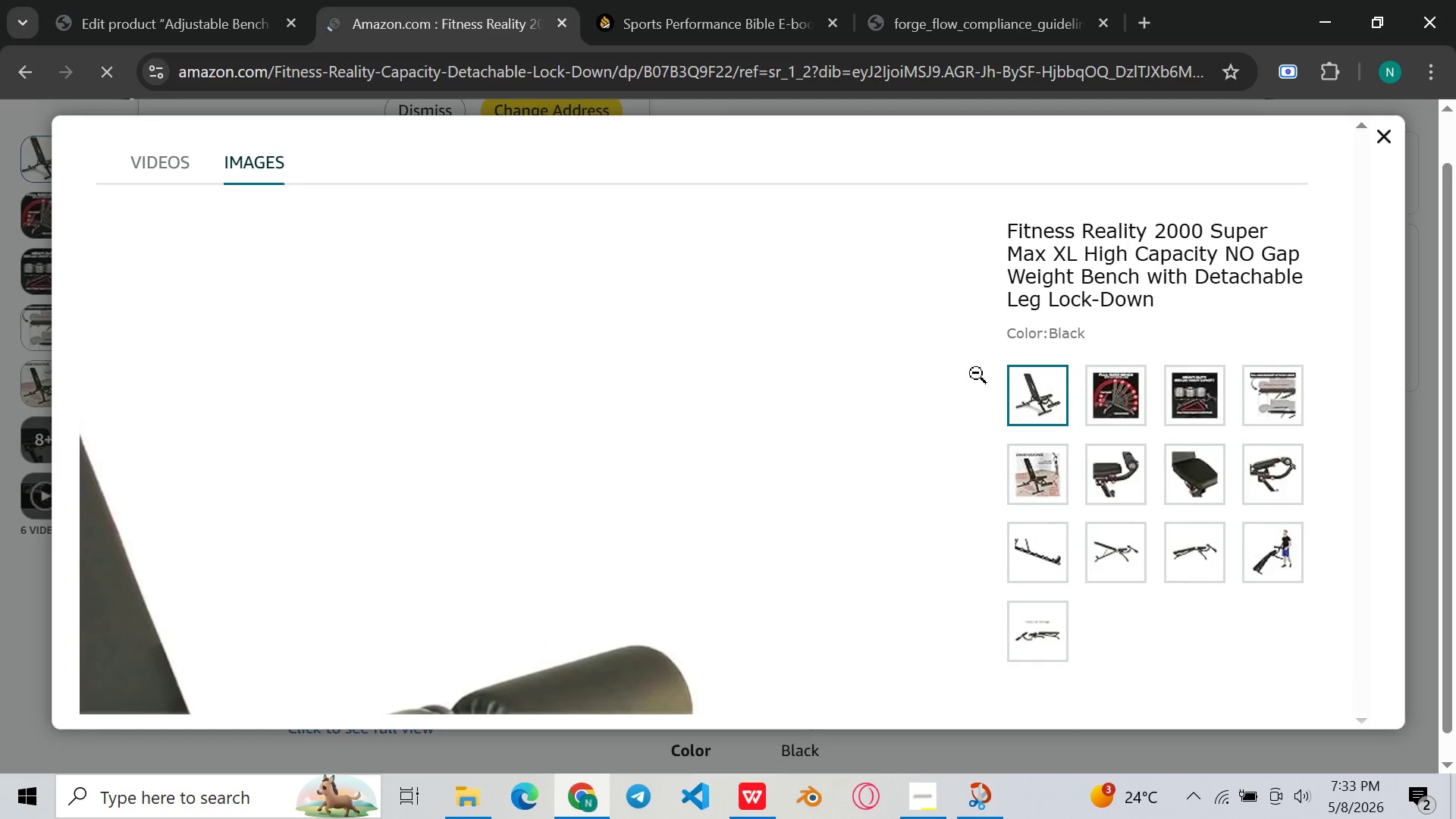 
left_click([1116, 408])
 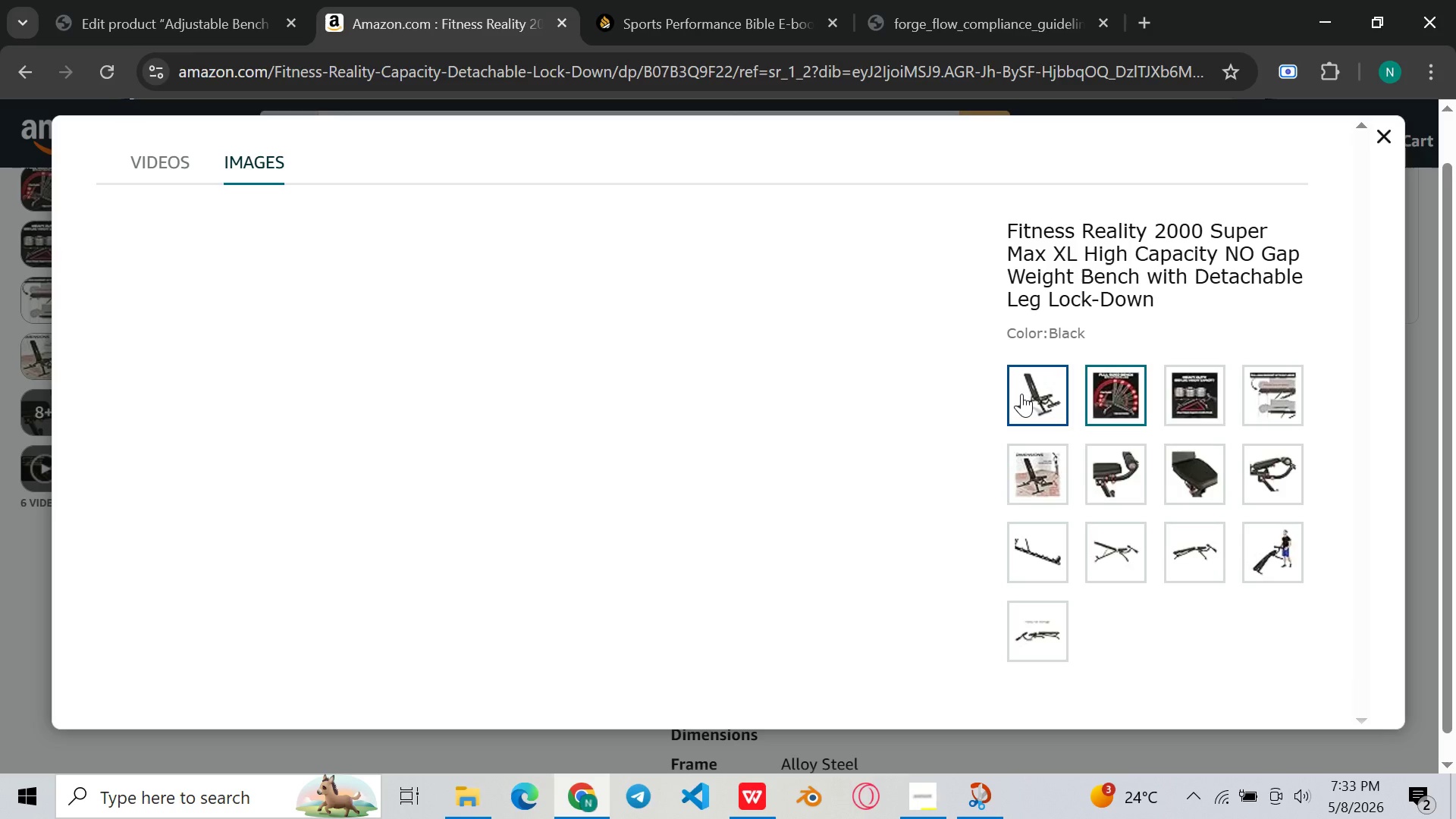 
left_click([1039, 394])
 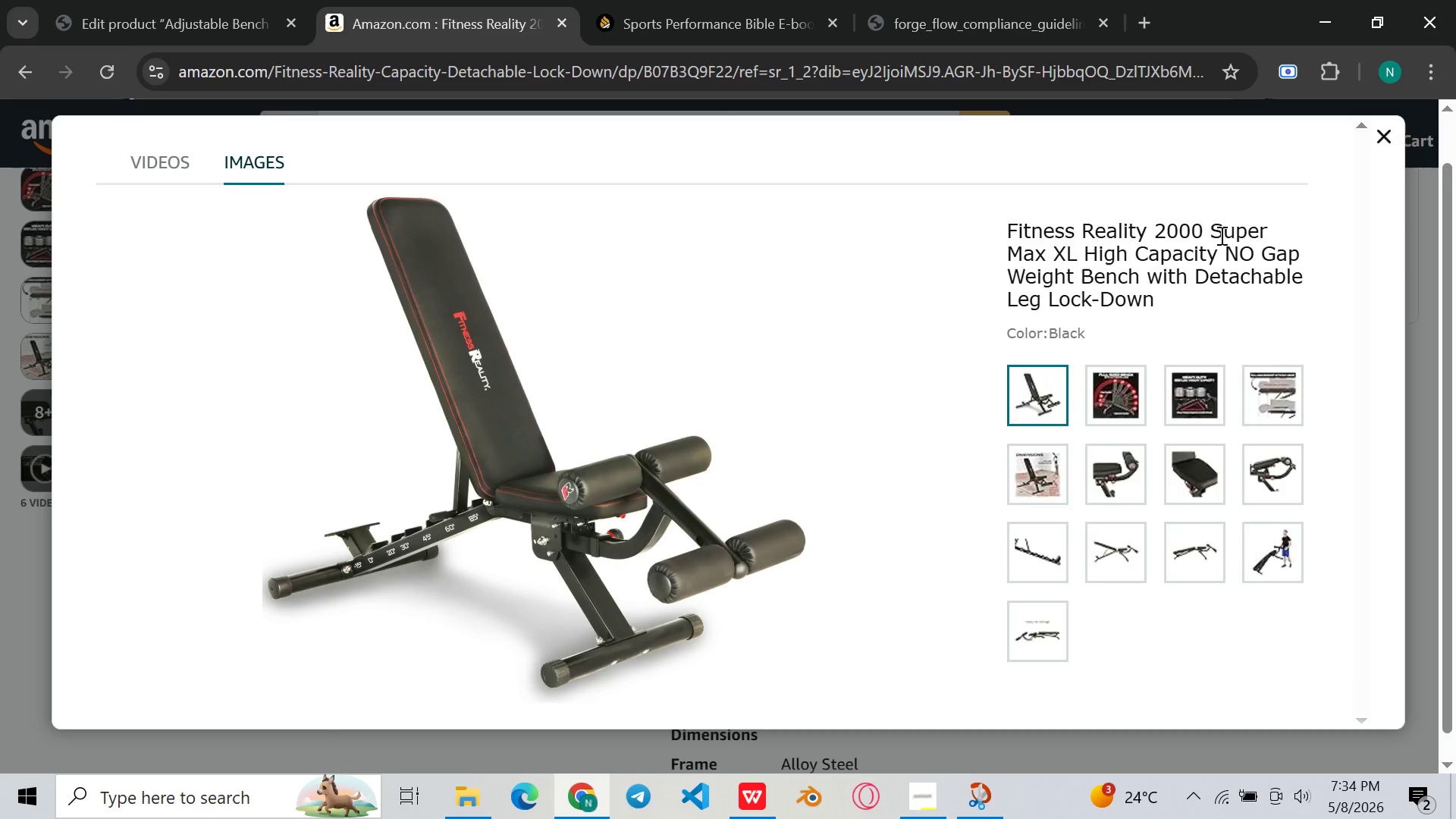 
key(Meta+Shift+ShiftLeft)
 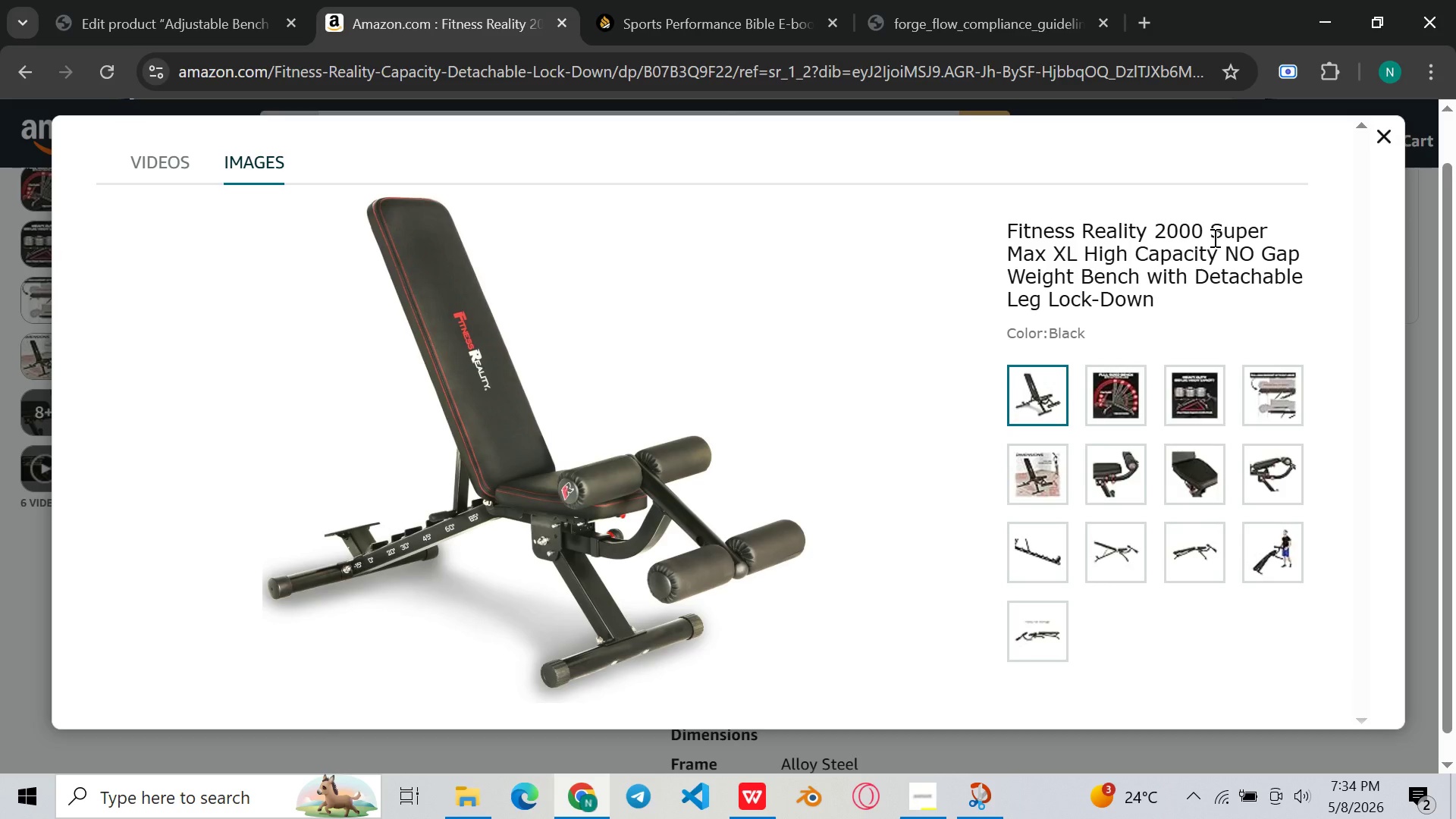 
key(Meta+Shift+S)
 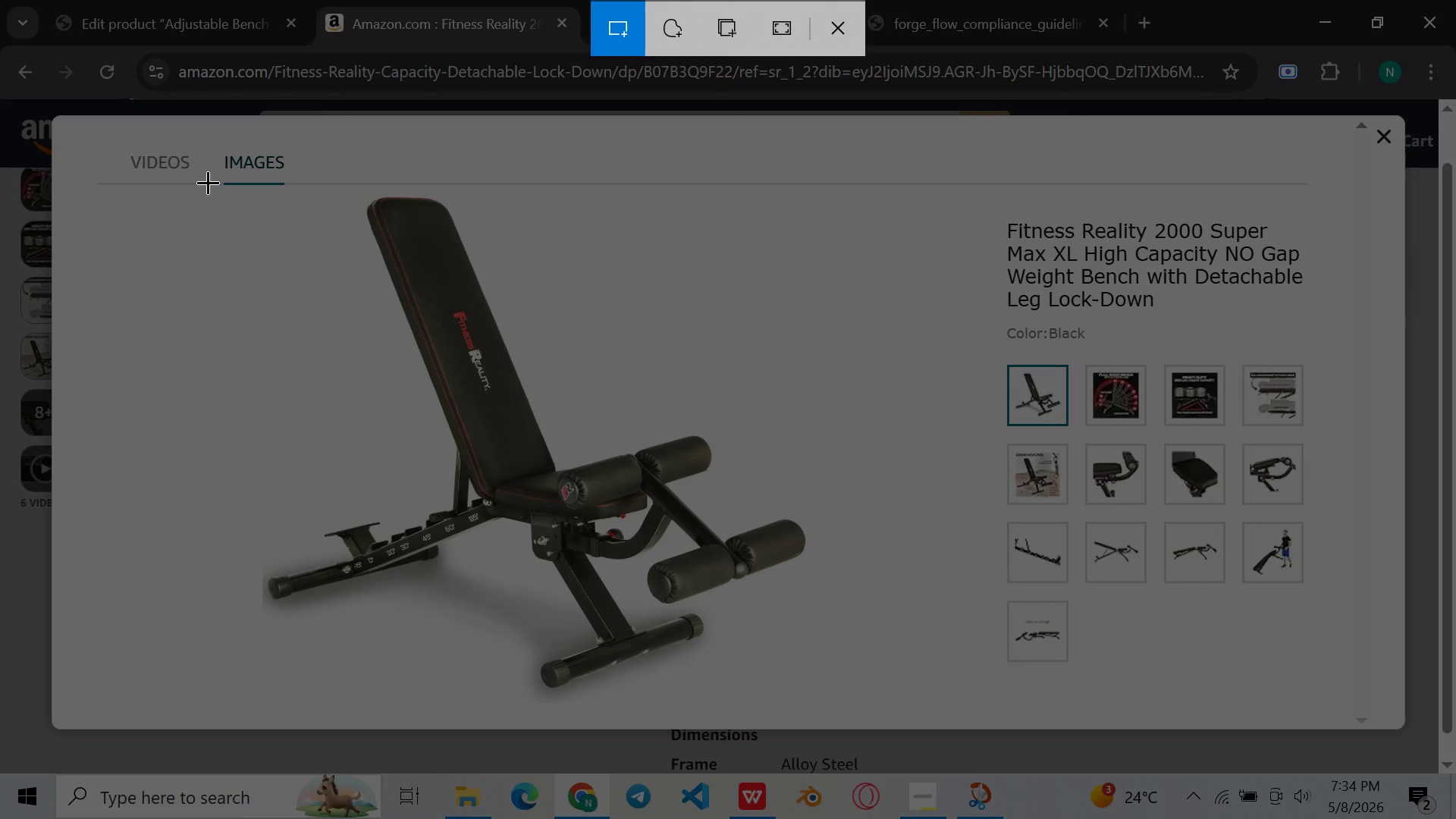 
left_click_drag(start_coordinate=[209, 187], to_coordinate=[862, 708])
 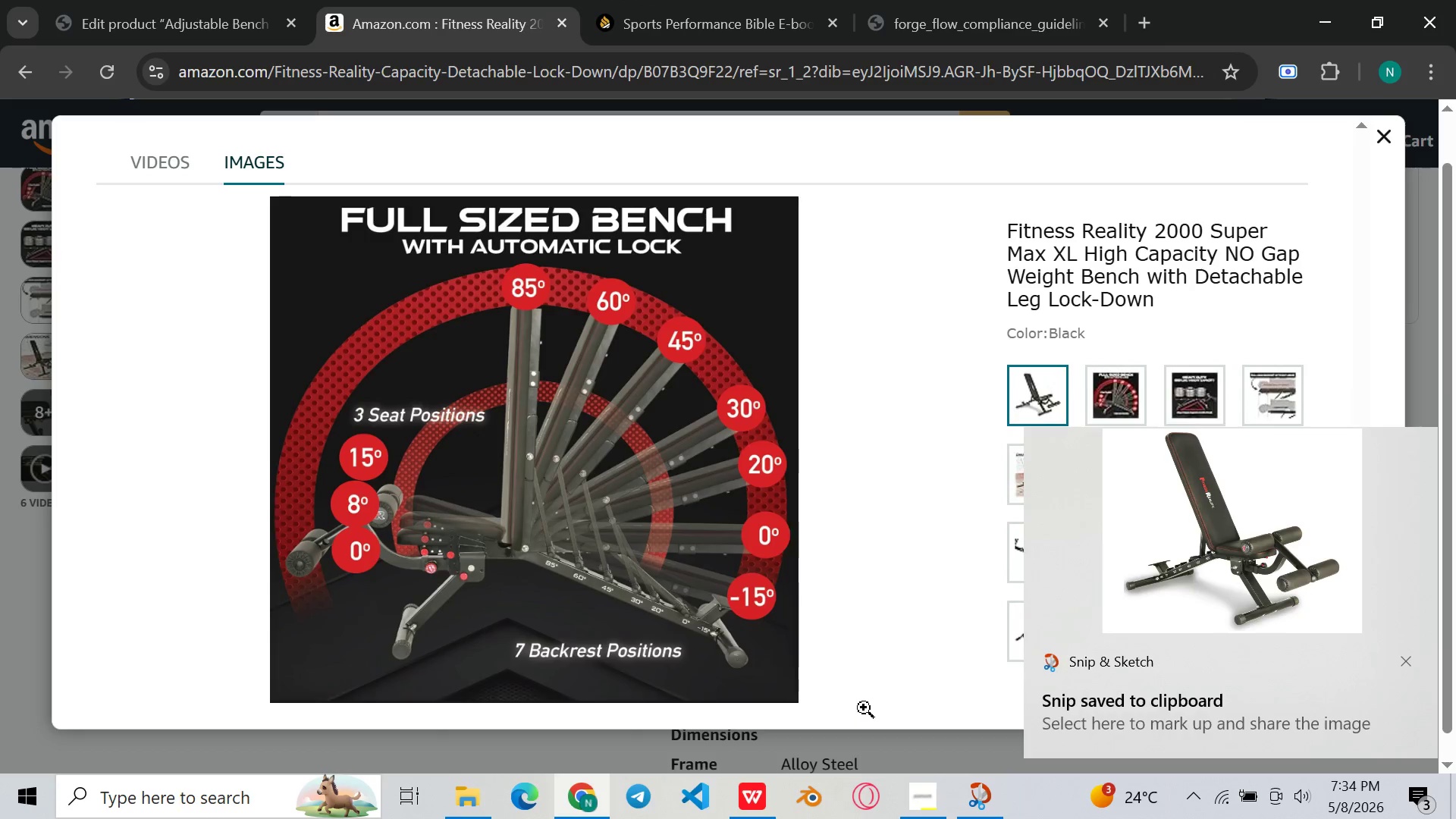 
double_click([1144, 575])
 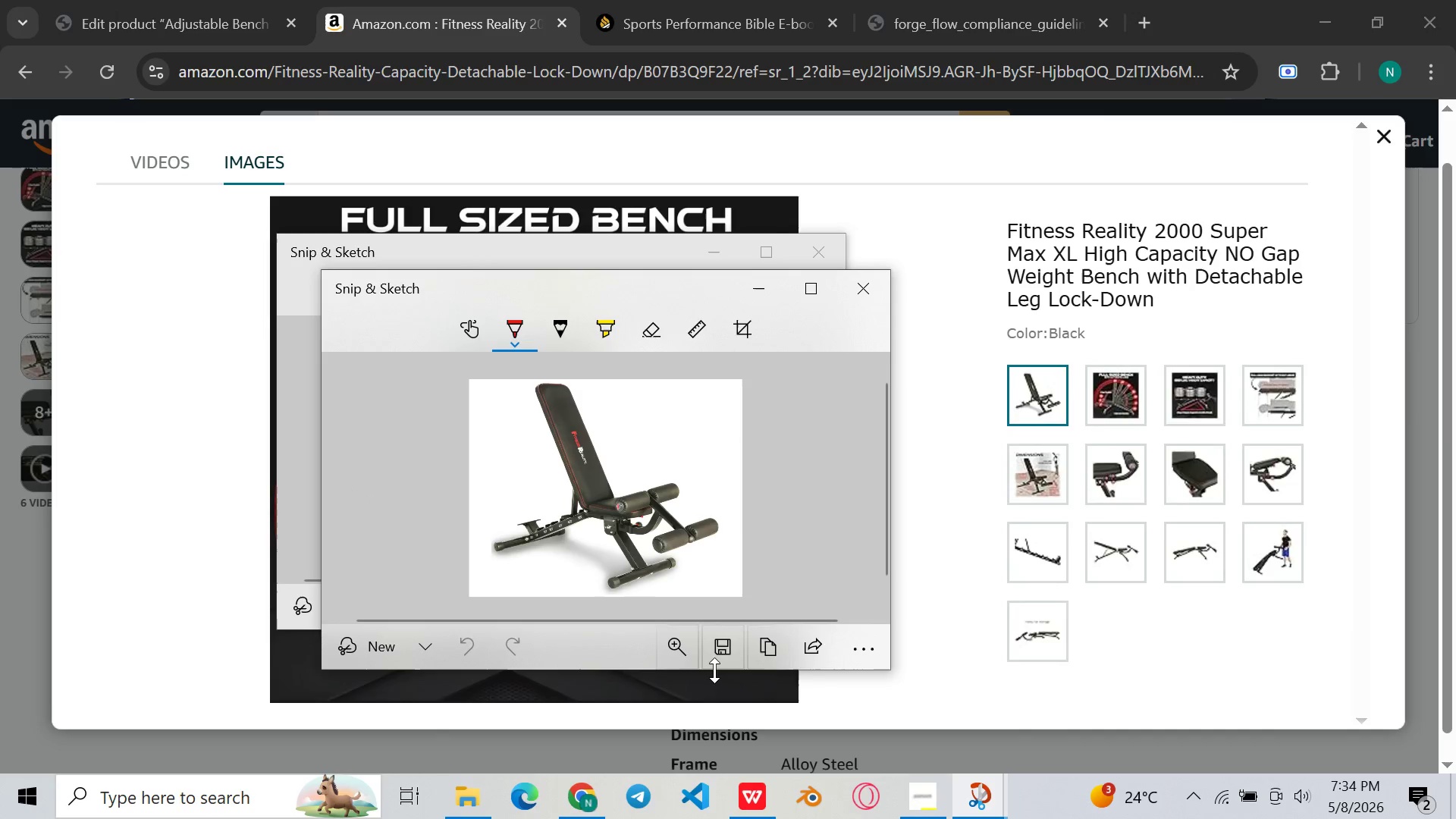 
left_click([730, 651])
 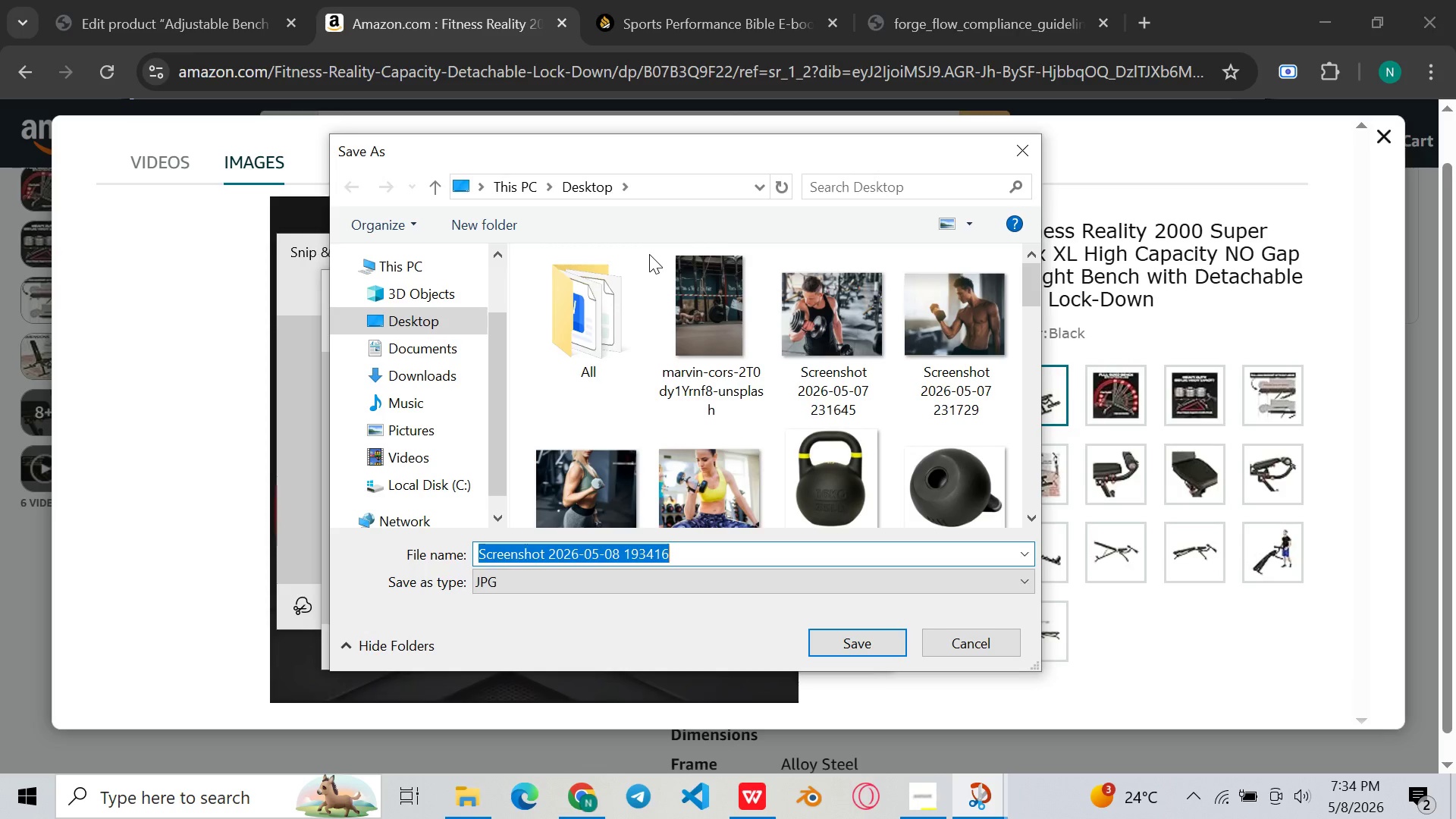 
scroll: coordinate [488, 297], scroll_direction: down, amount: 20.0
 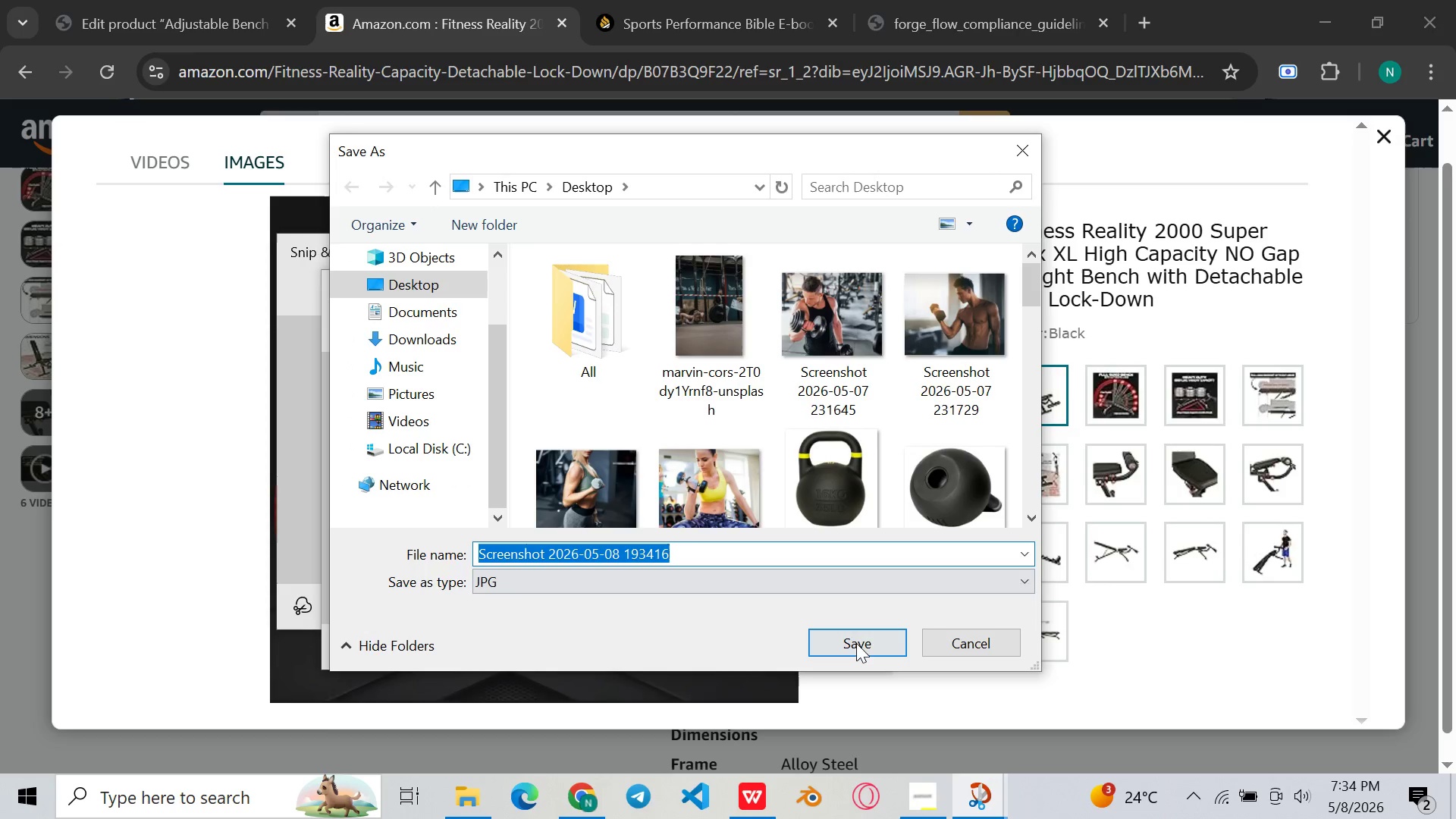 
left_click([856, 642])
 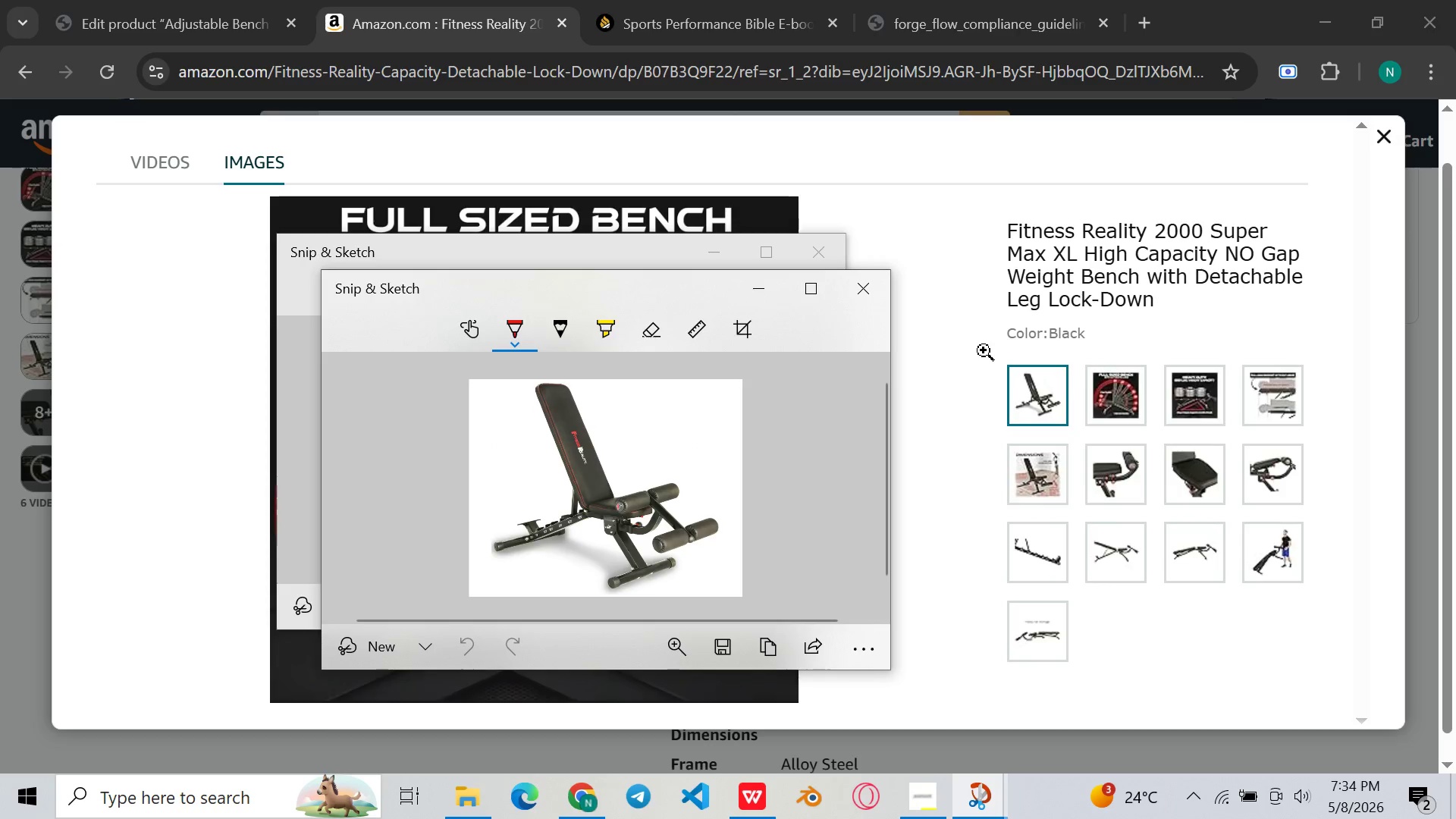 
left_click([879, 305])
 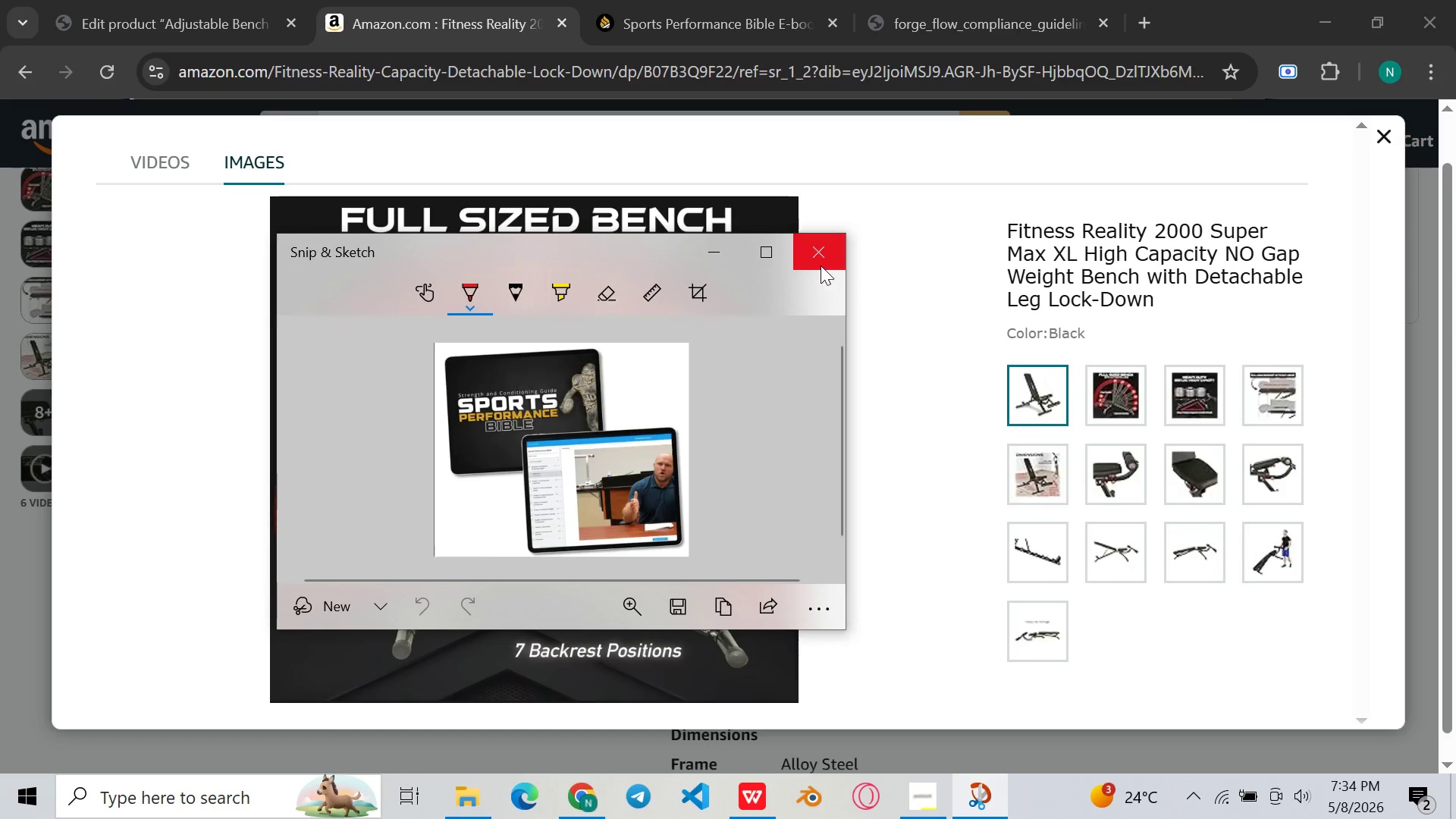 
left_click([817, 265])
 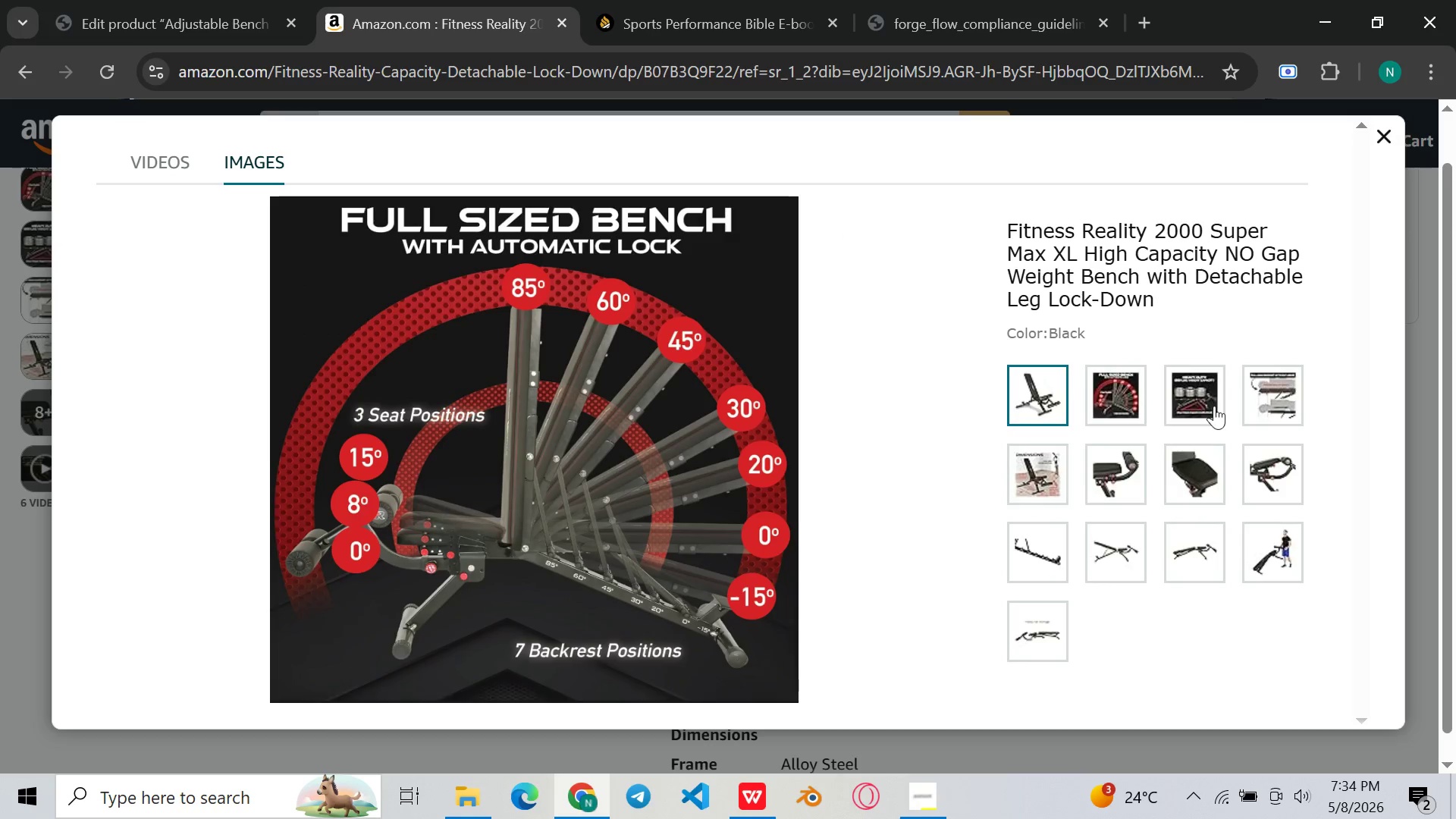 
left_click([1214, 406])
 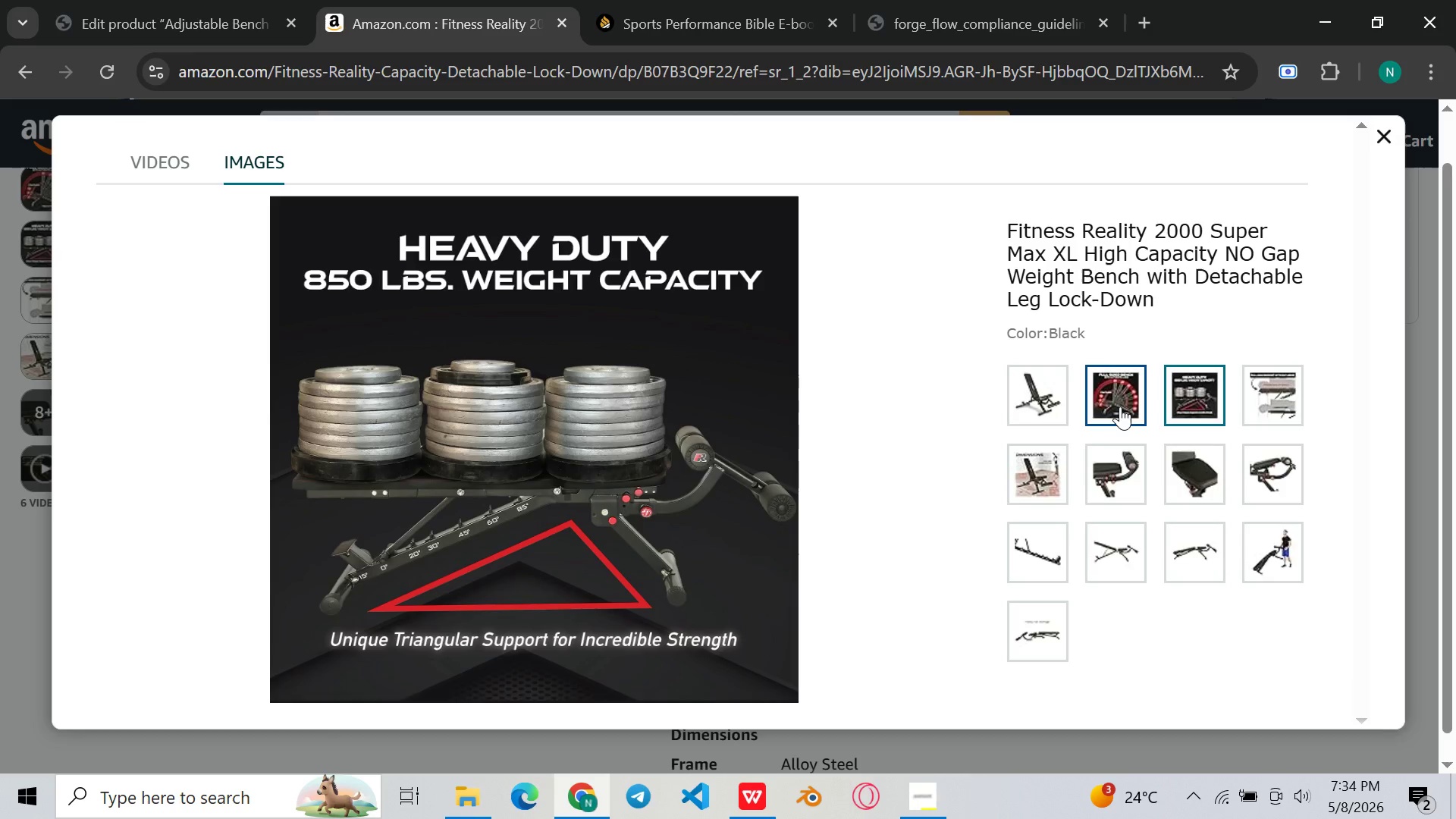 
left_click([1120, 406])
 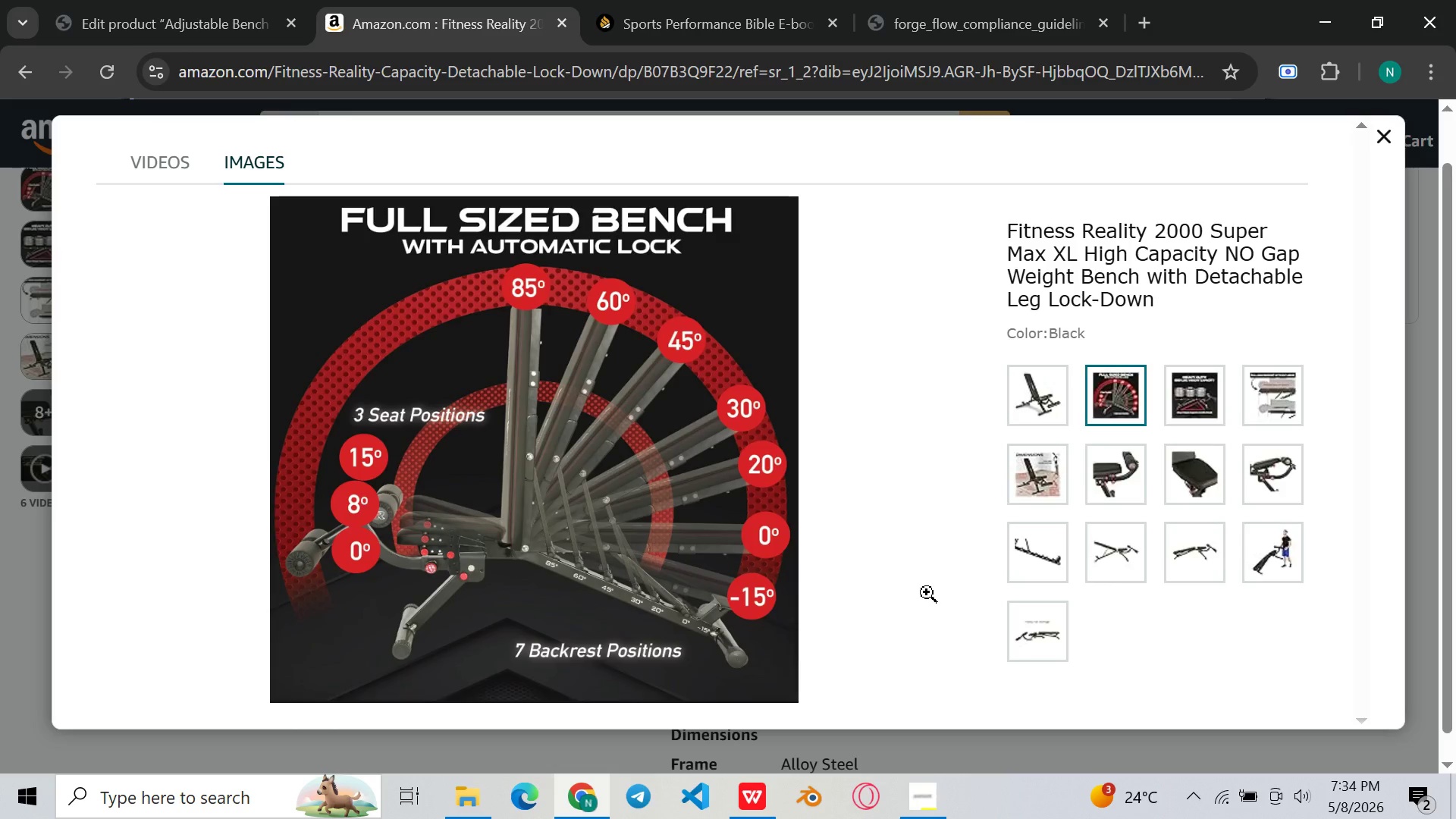 
key(Meta+Shift+ShiftLeft)
 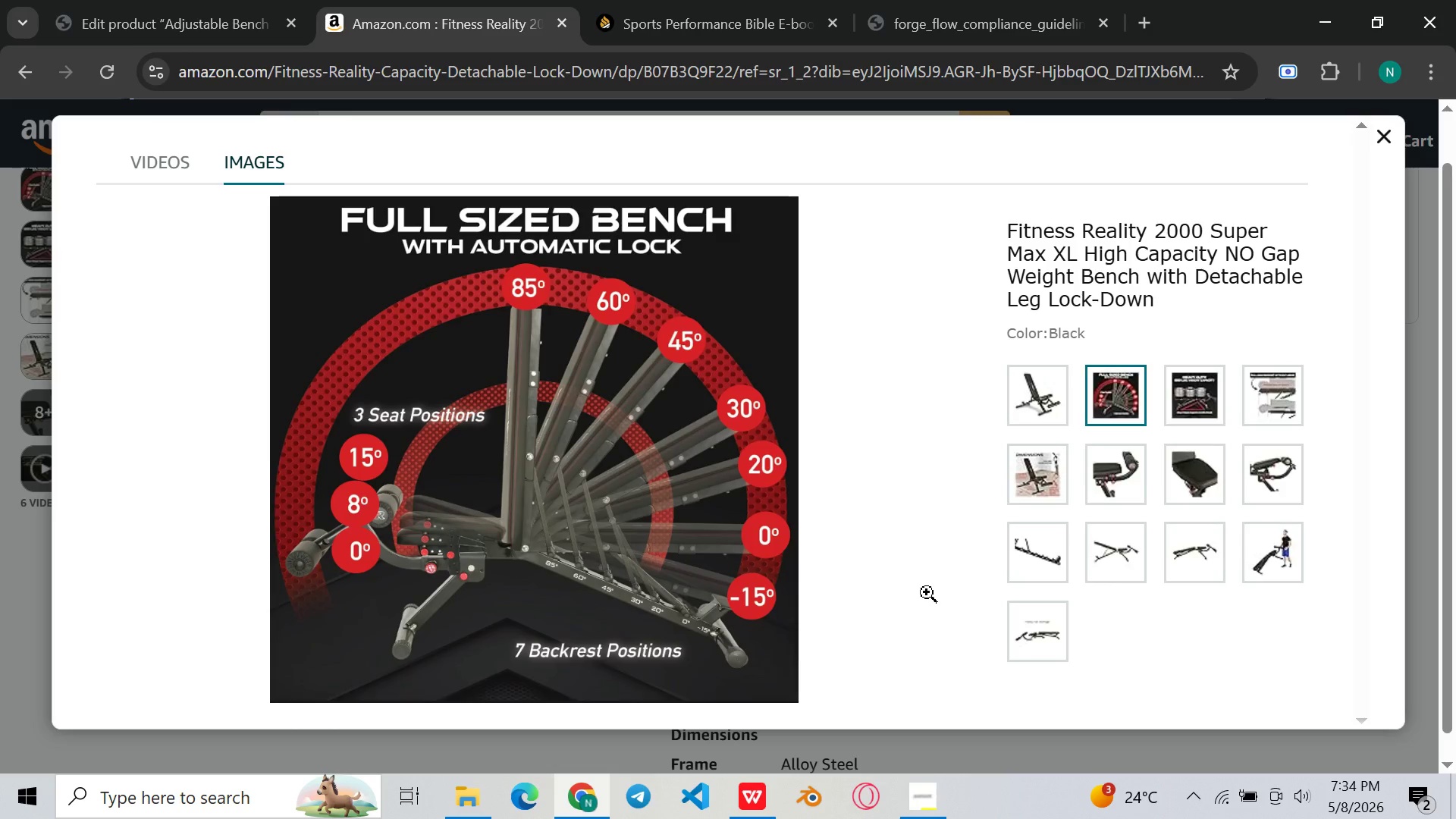 
key(Meta+Shift+S)
 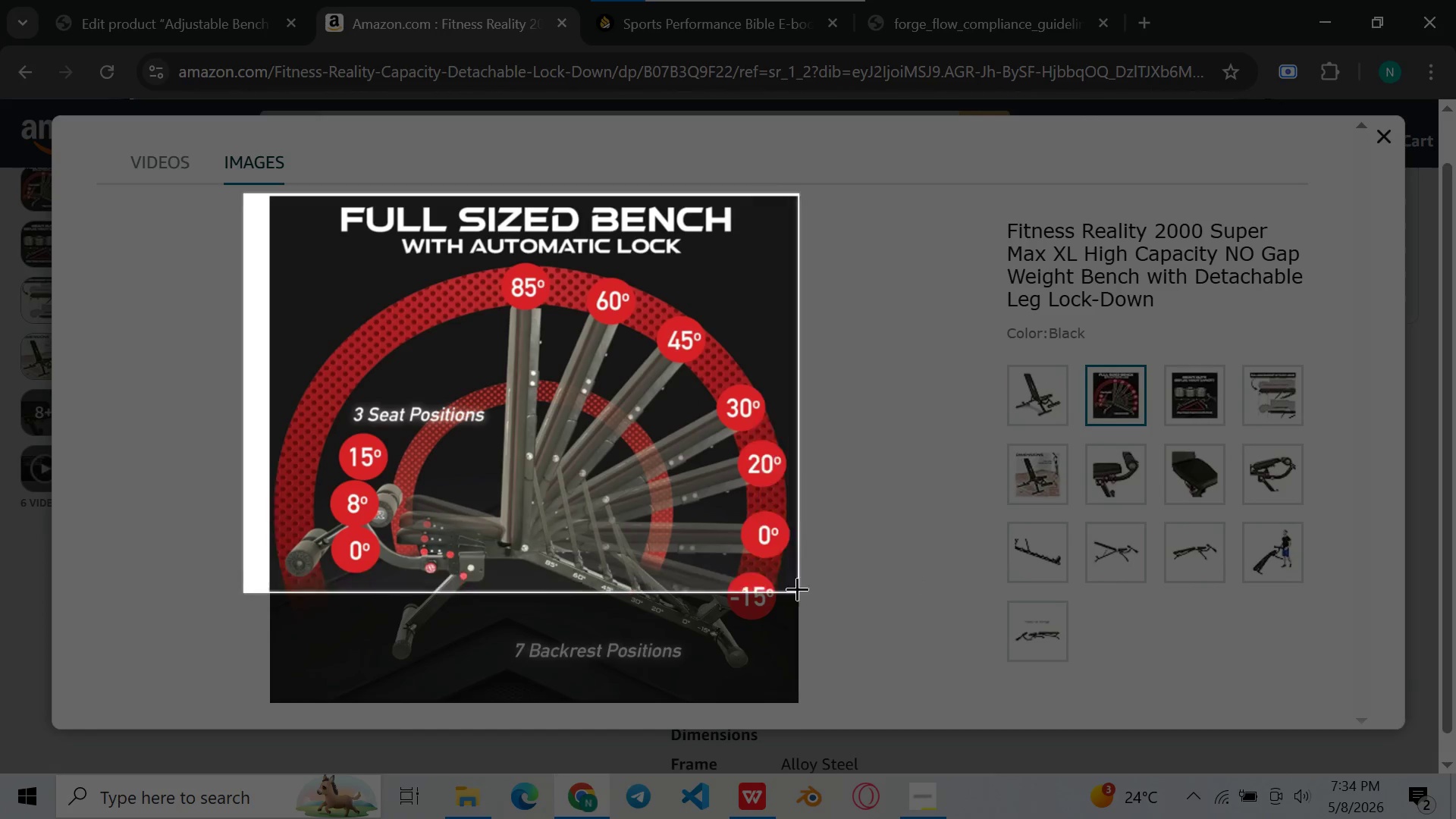 
wait(5.31)
 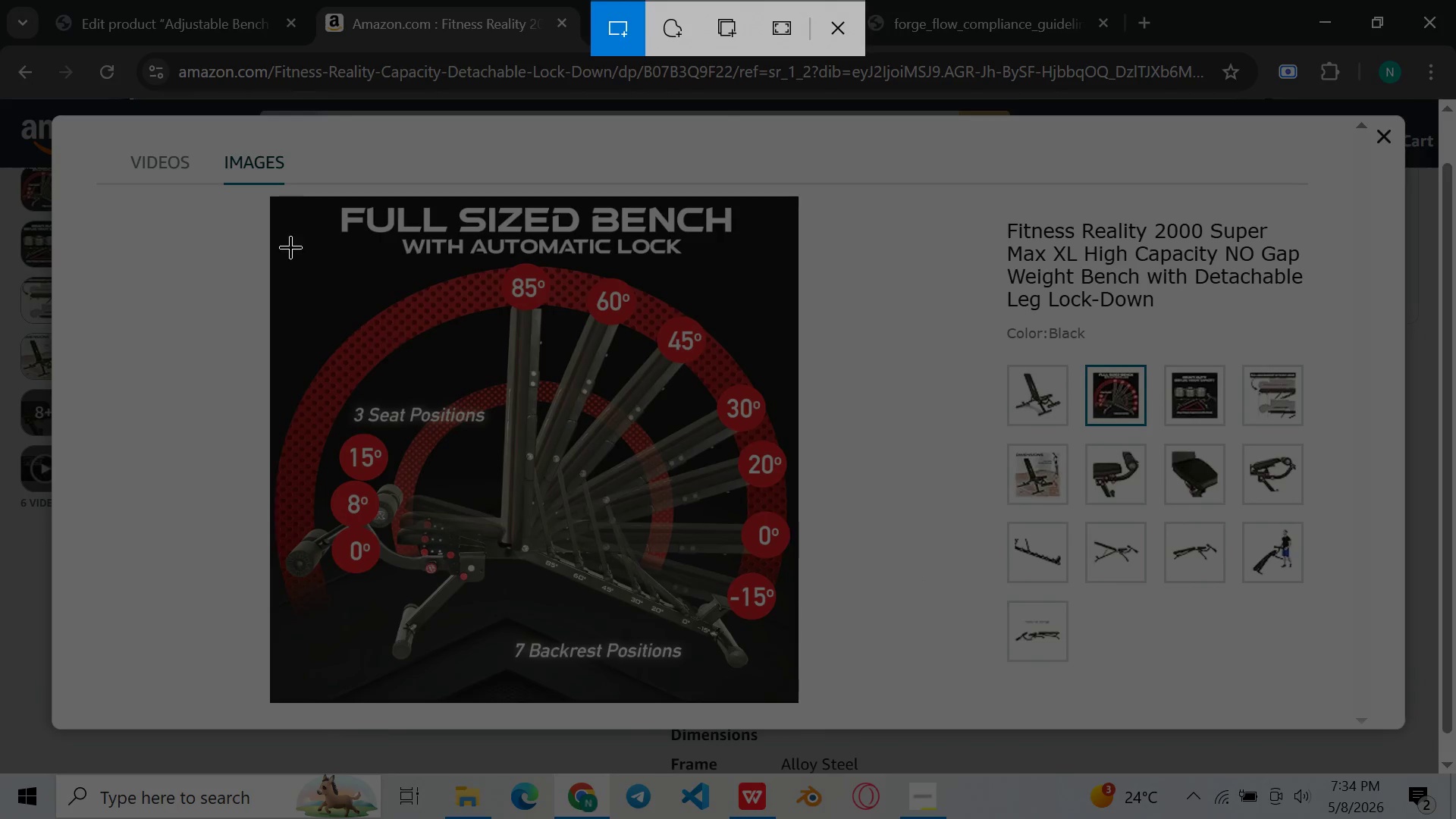 
left_click([243, 193])
 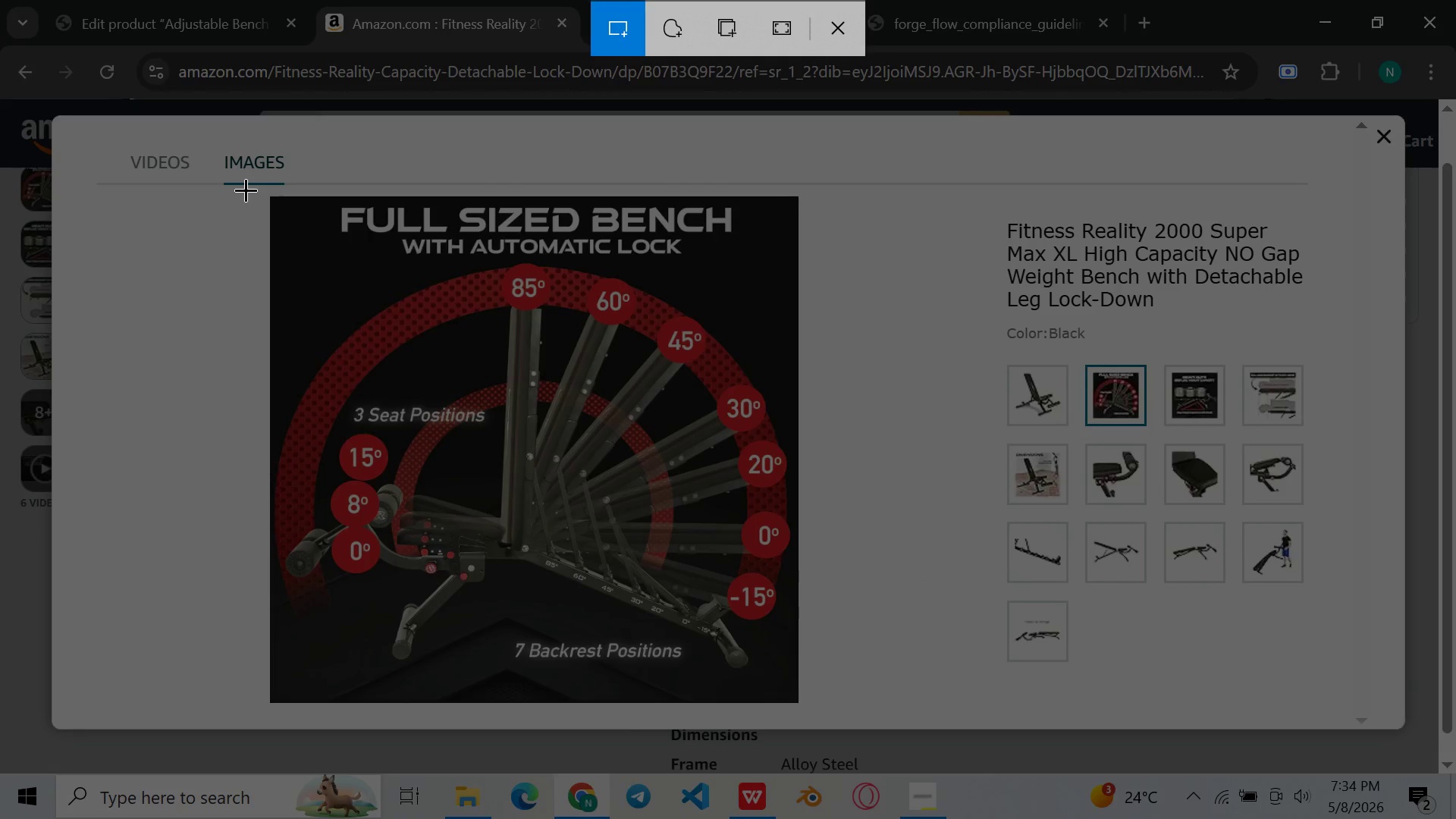 
left_click_drag(start_coordinate=[246, 190], to_coordinate=[813, 711])
 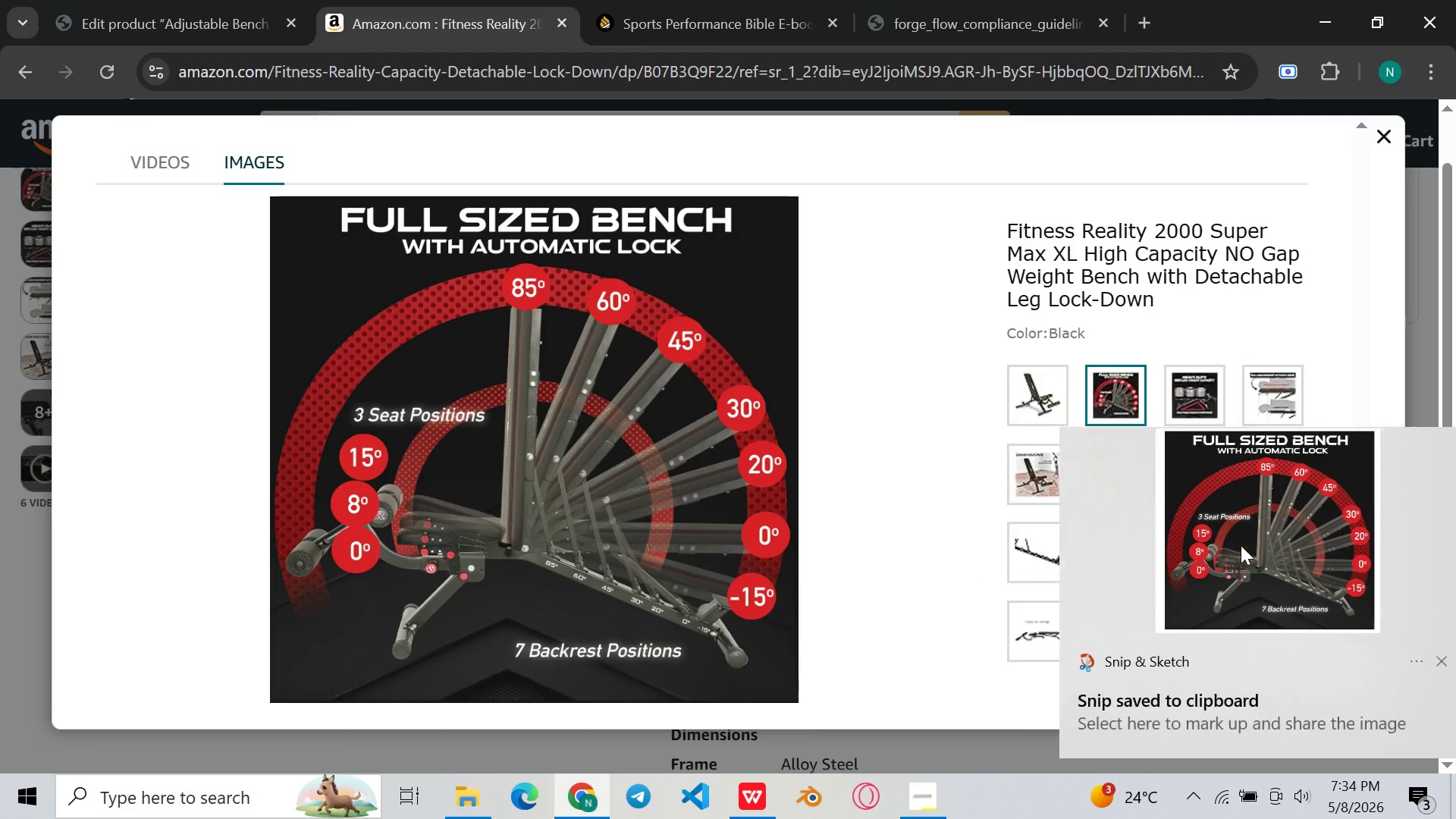 
double_click([1235, 546])
 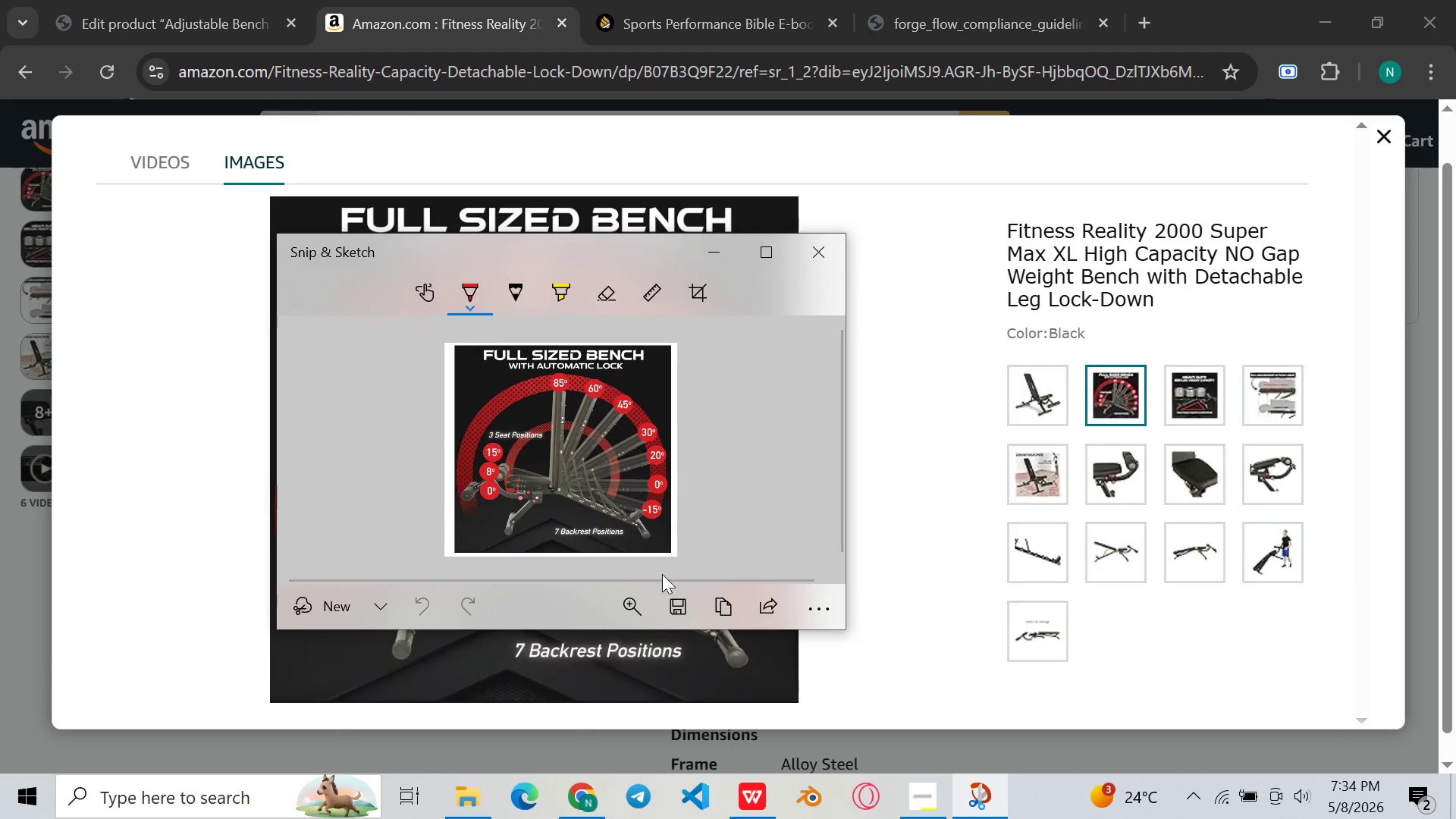 
left_click([663, 604])
 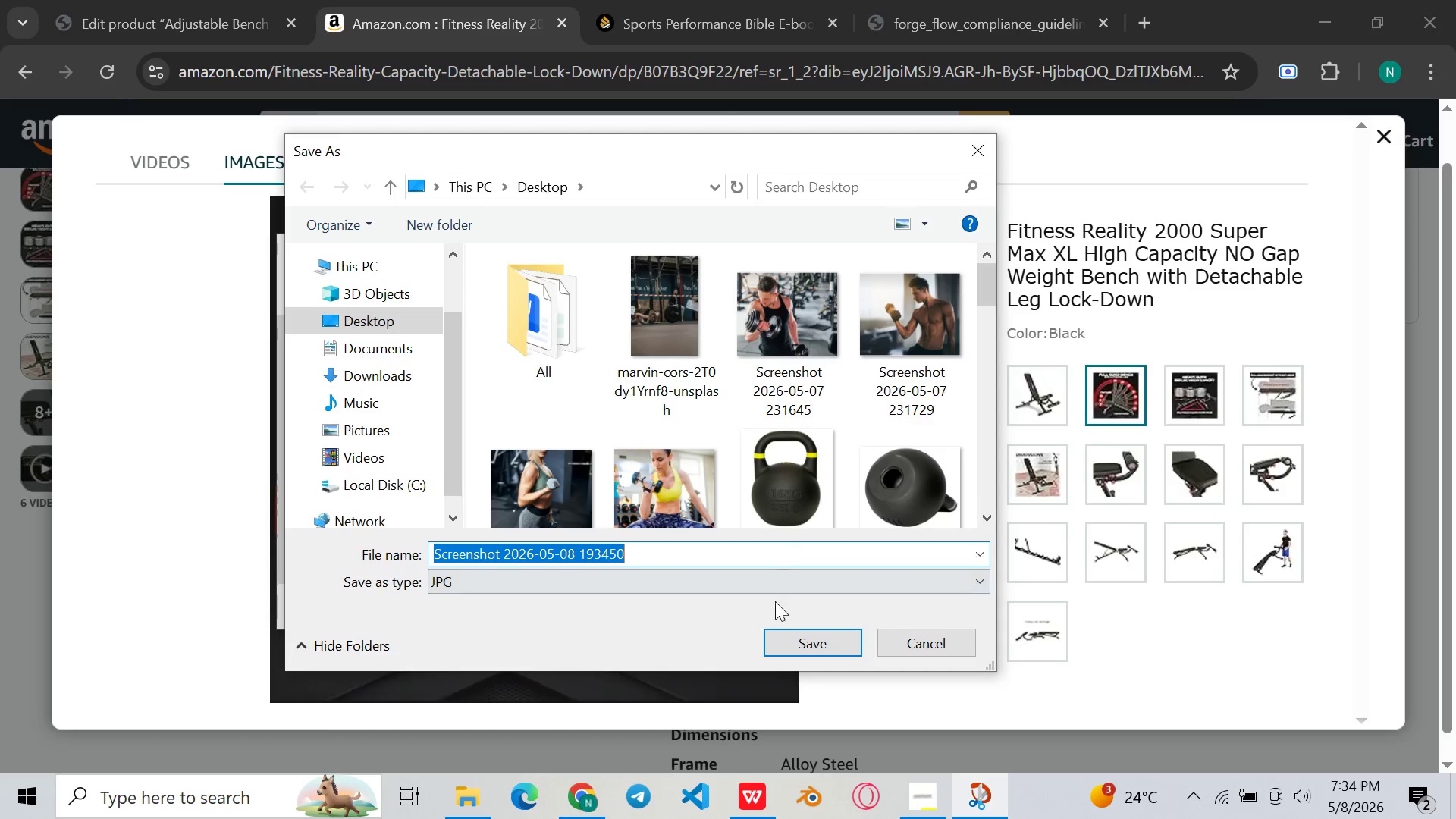 
left_click([805, 640])
 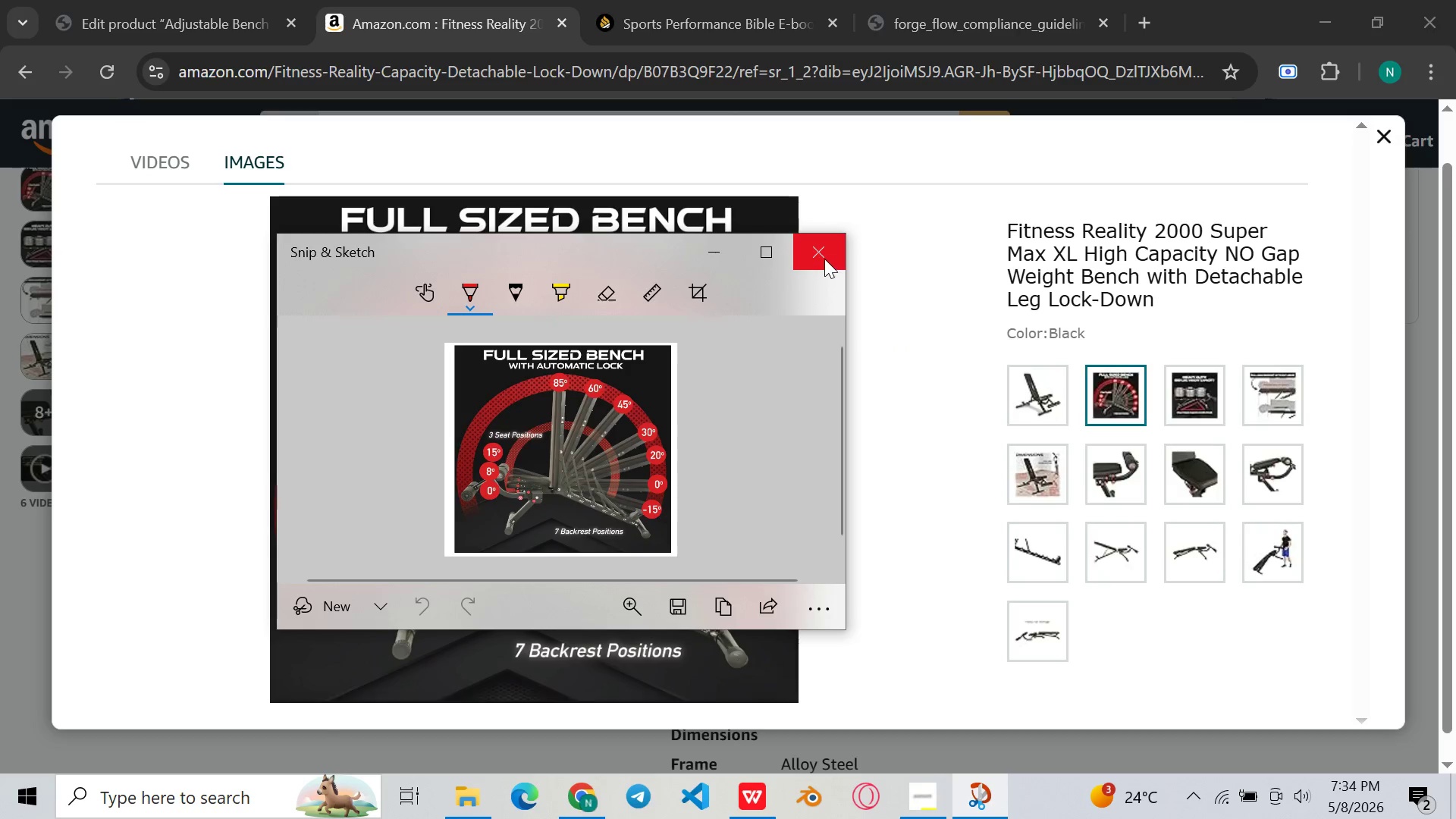 
left_click([824, 259])
 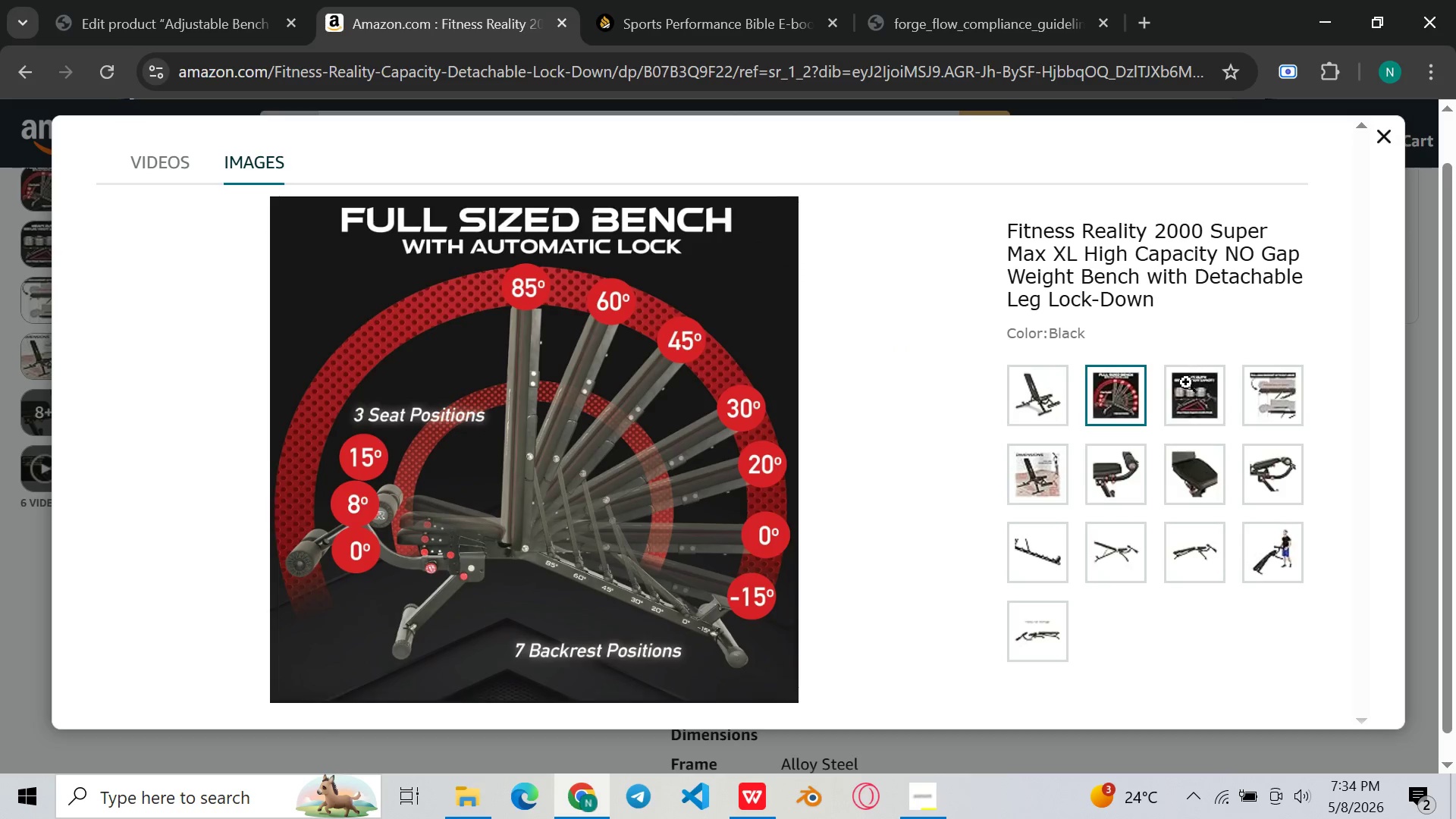 
left_click([1186, 391])
 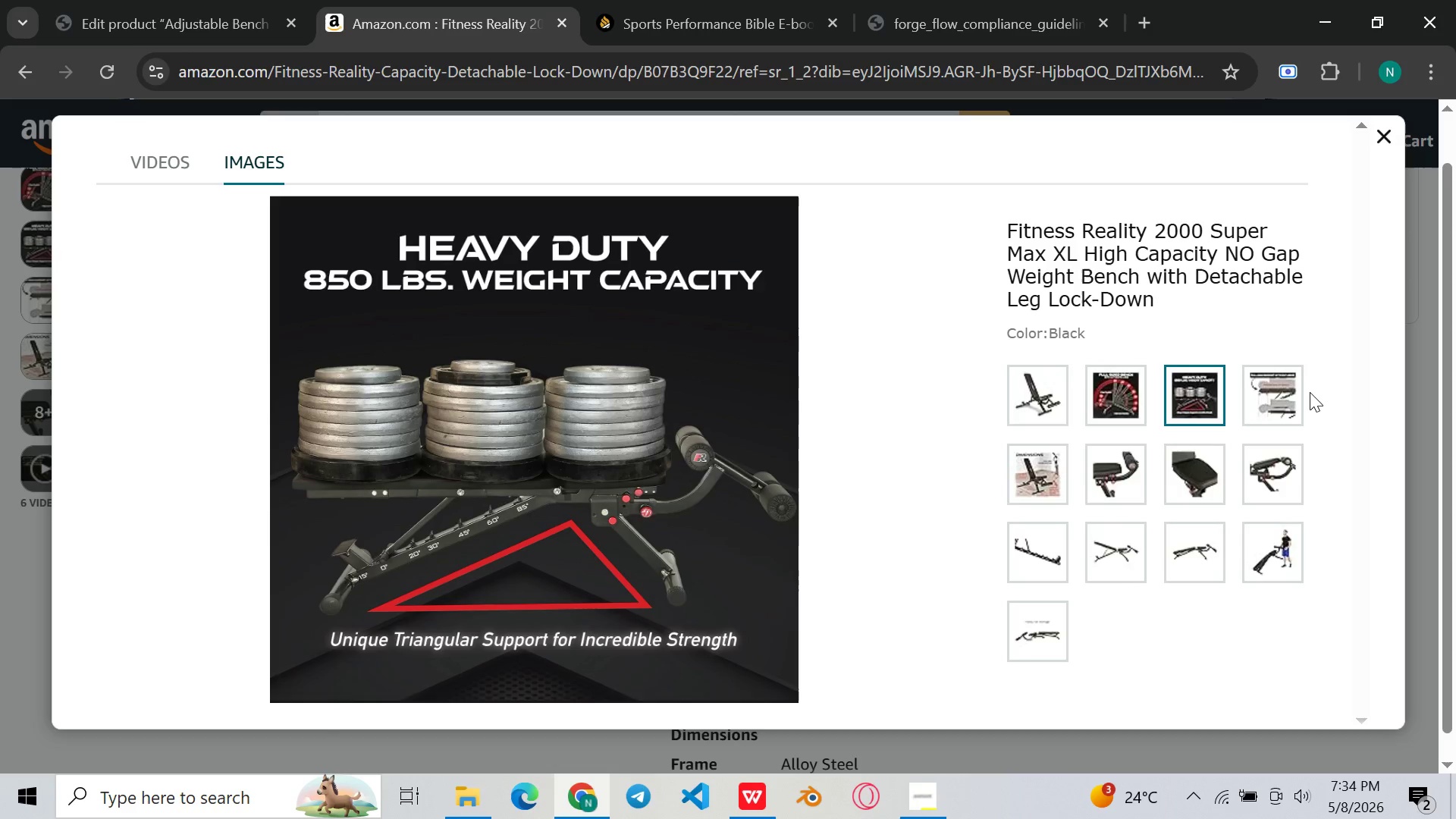 
left_click([1302, 395])
 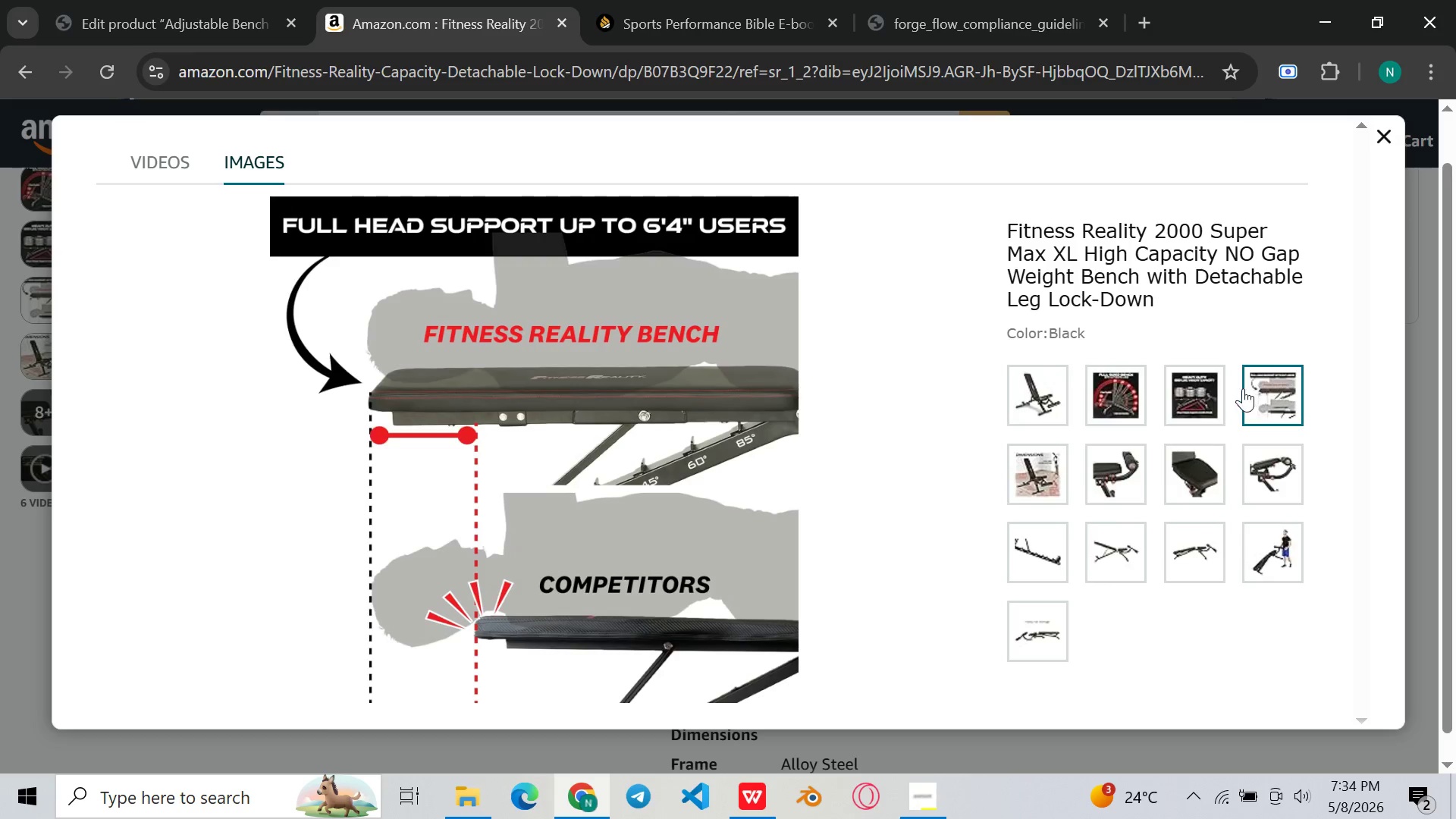 
left_click([1222, 393])
 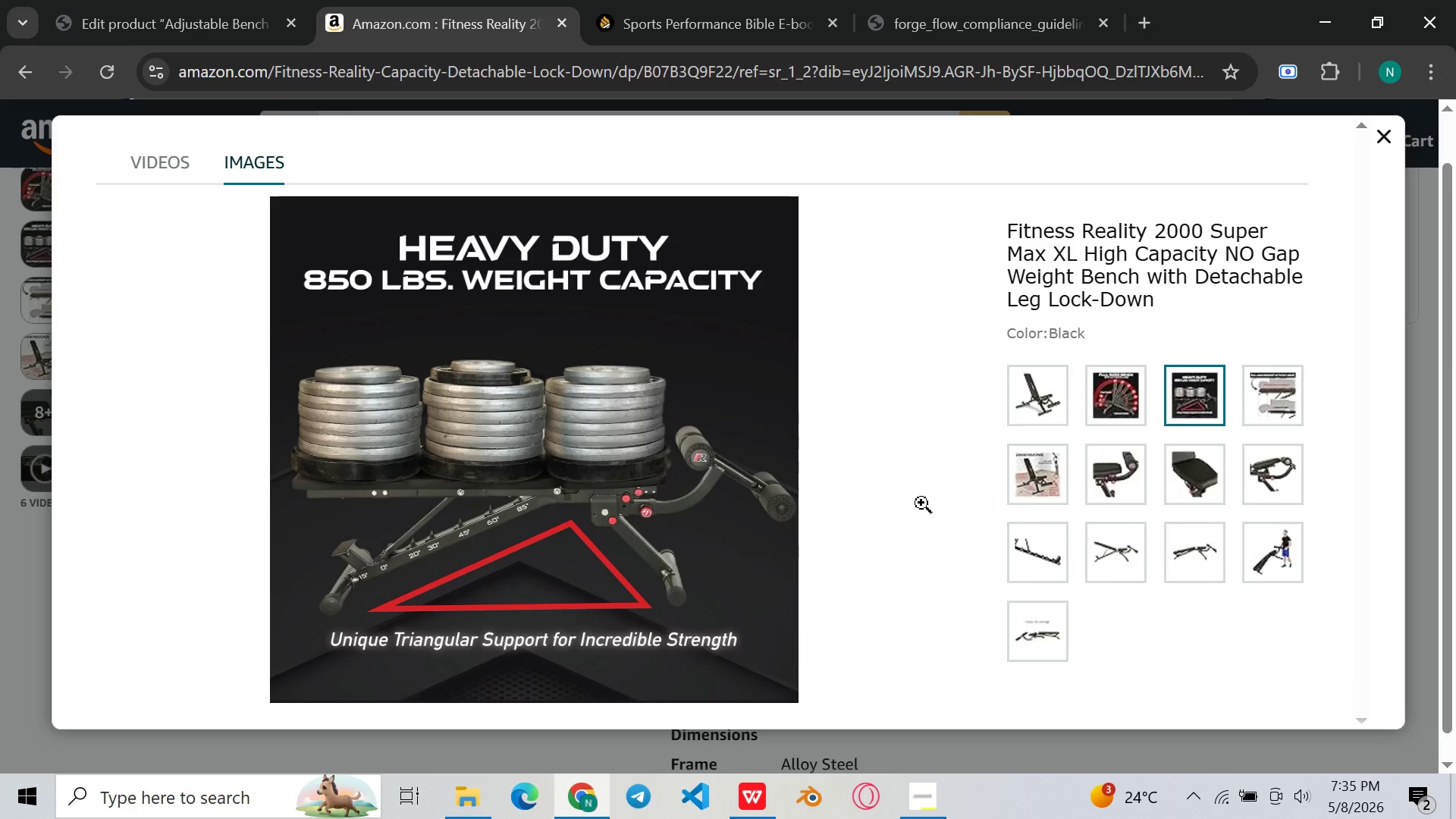 
key(Meta+Shift+ShiftLeft)
 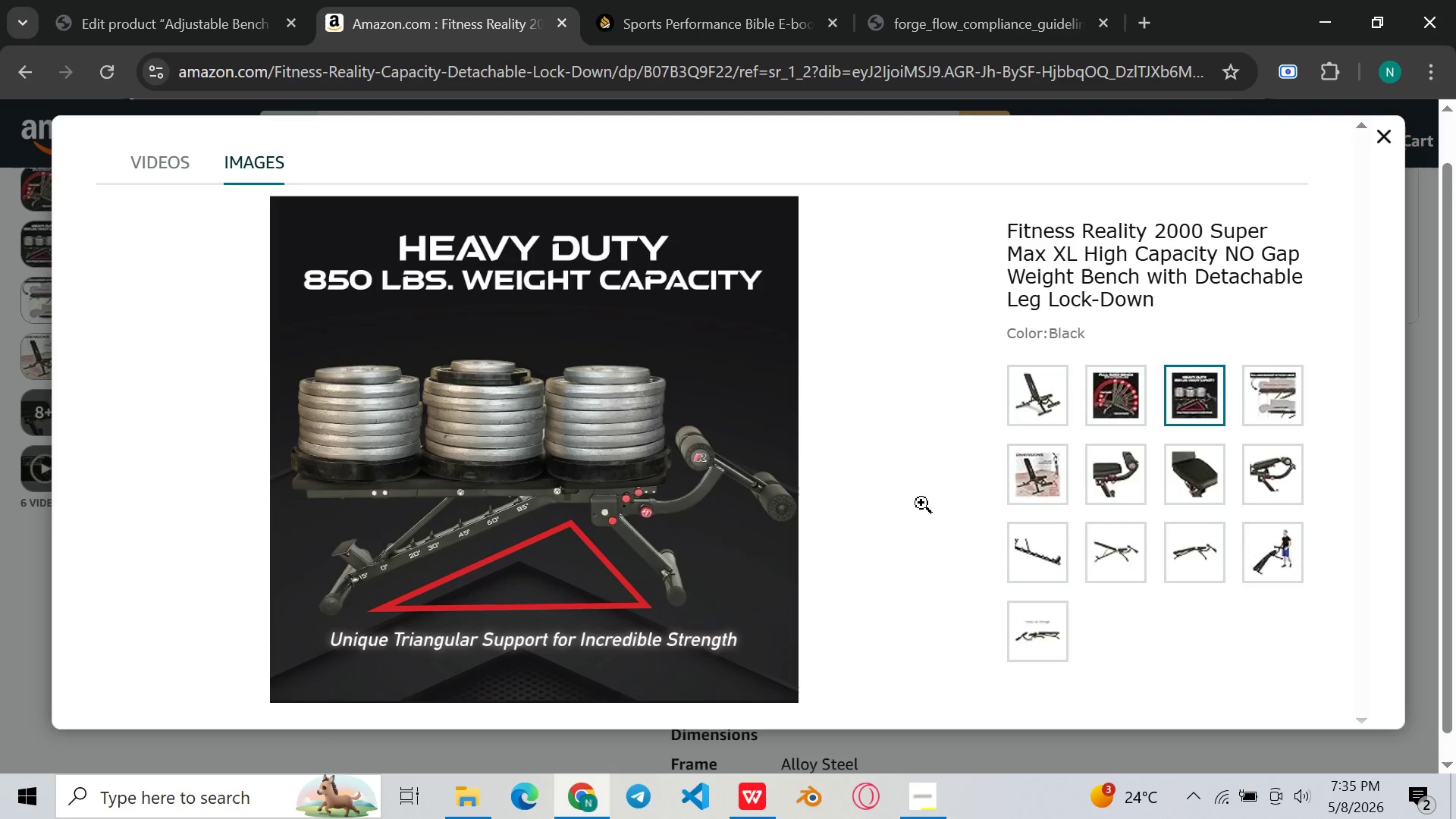 
key(Meta+Shift+S)
 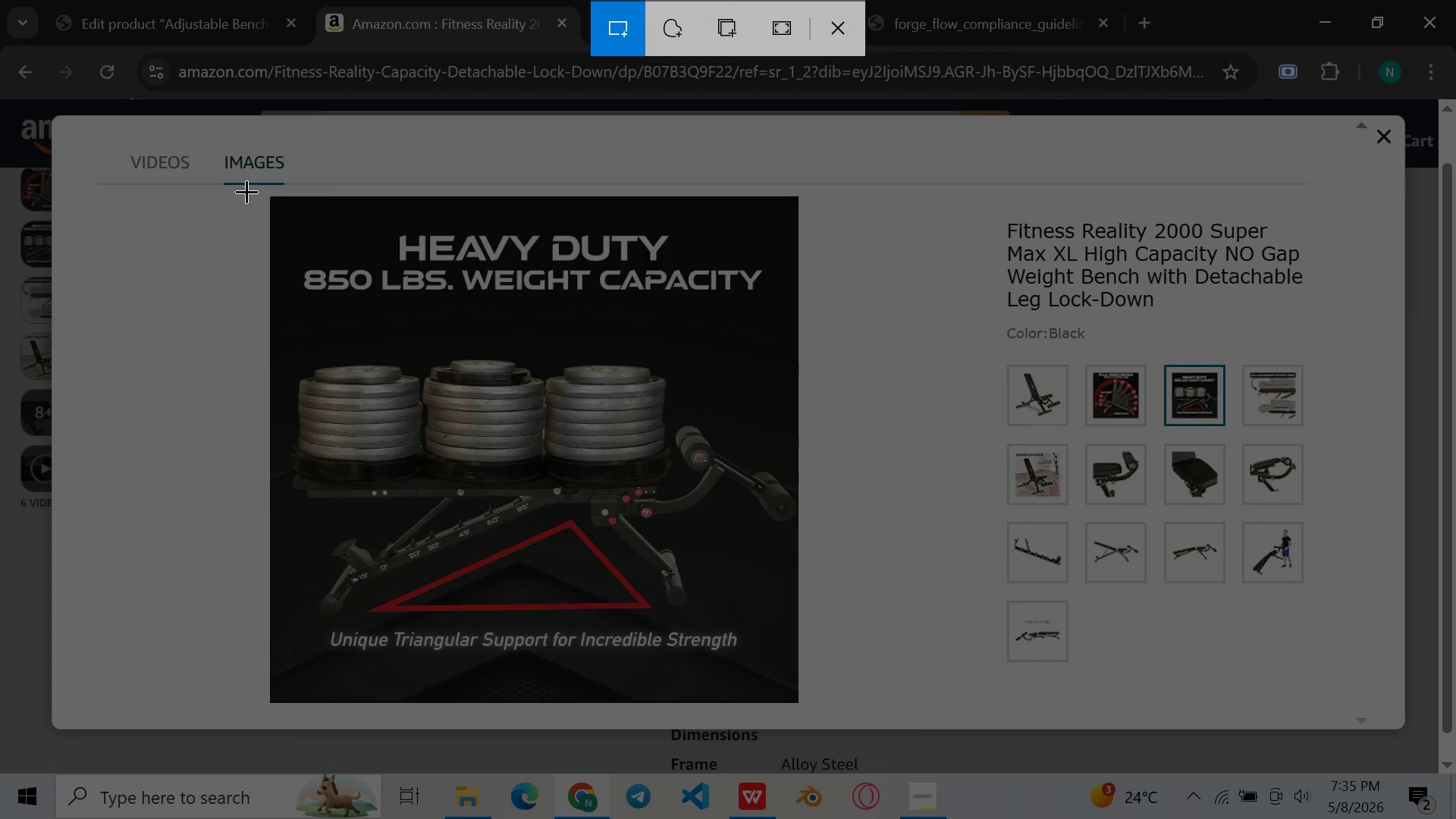 
left_click_drag(start_coordinate=[247, 186], to_coordinate=[814, 719])
 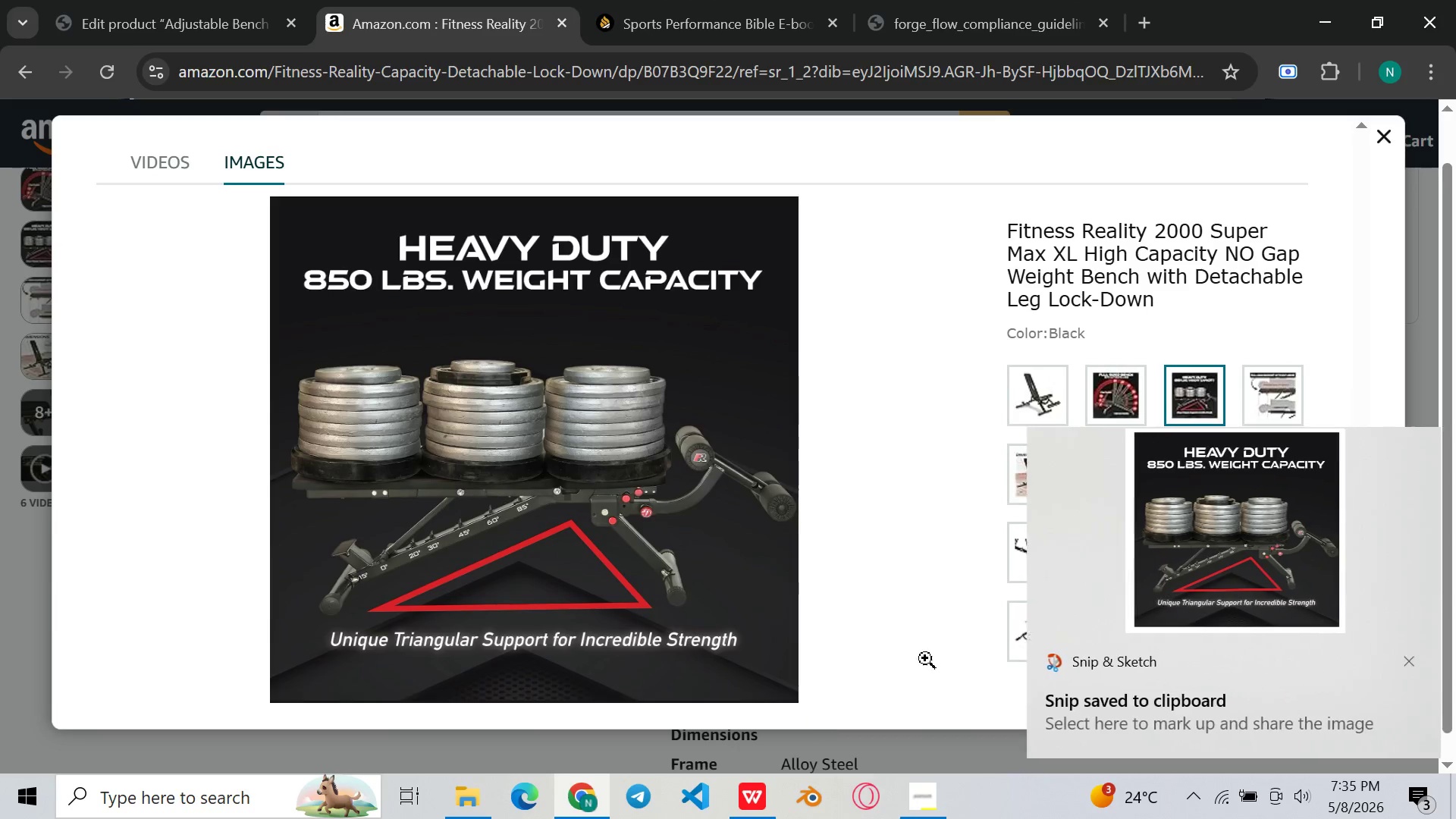 
double_click([1199, 569])
 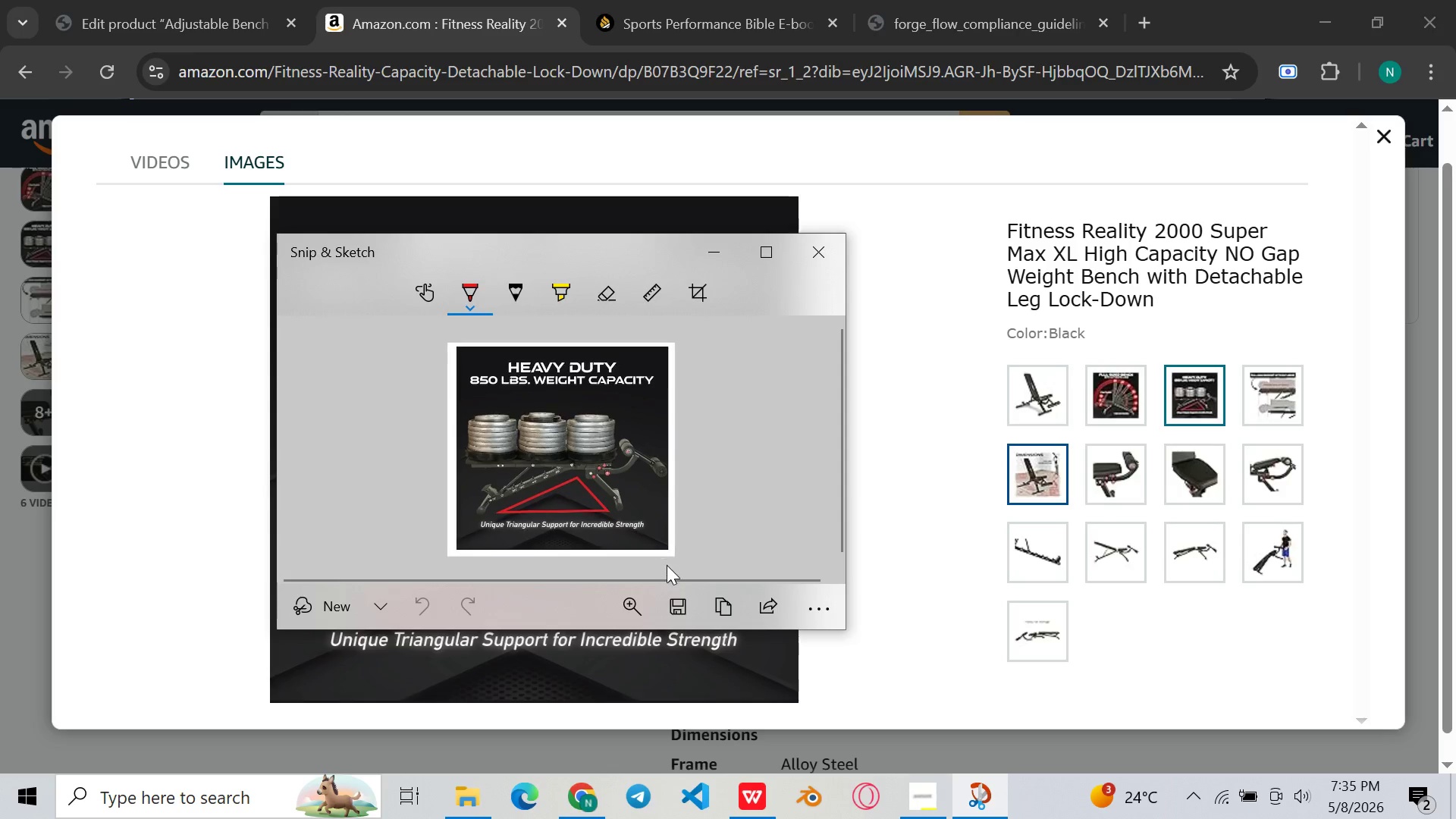 
left_click([683, 595])
 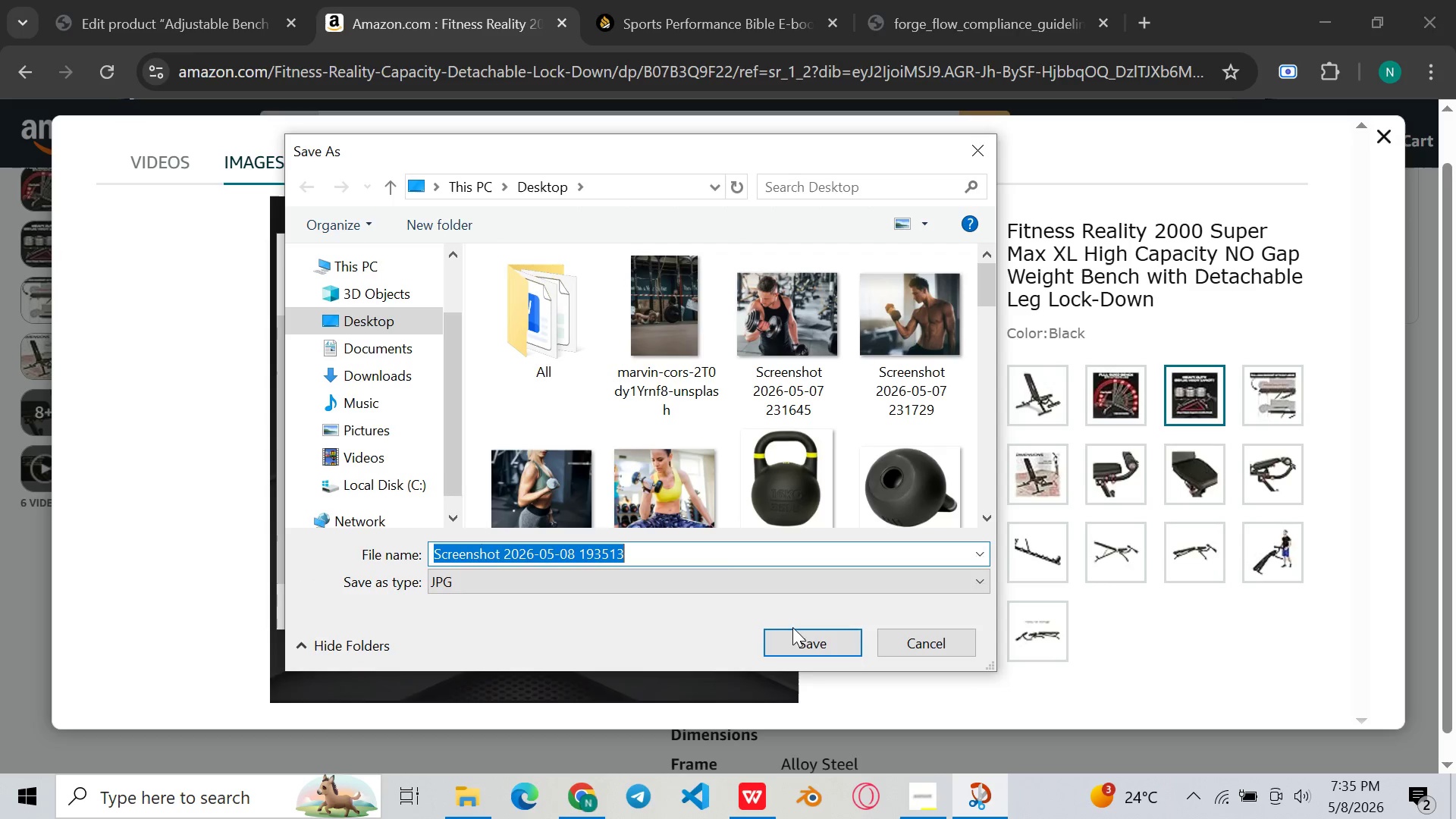 
left_click([833, 642])
 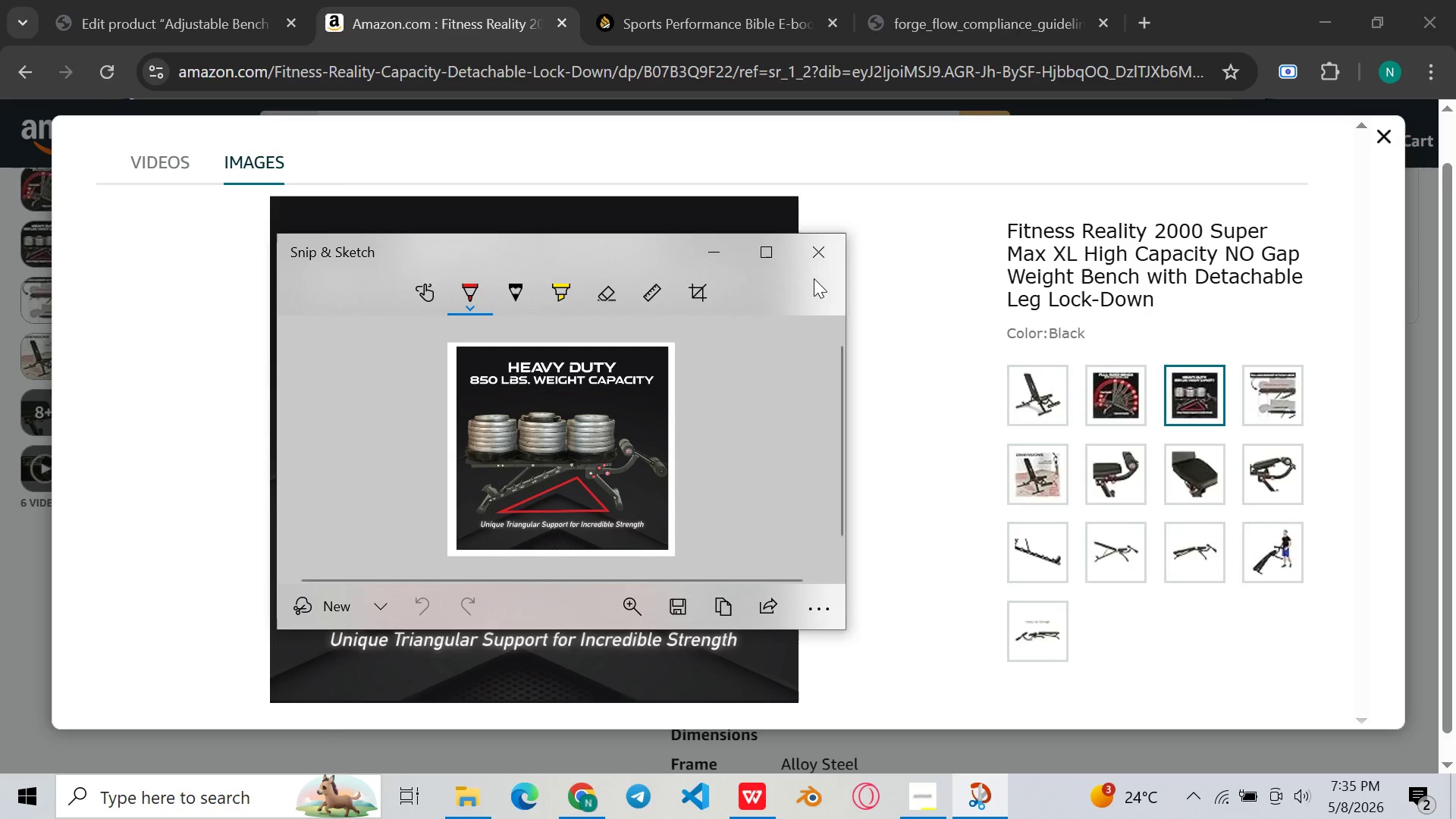 
left_click([822, 262])
 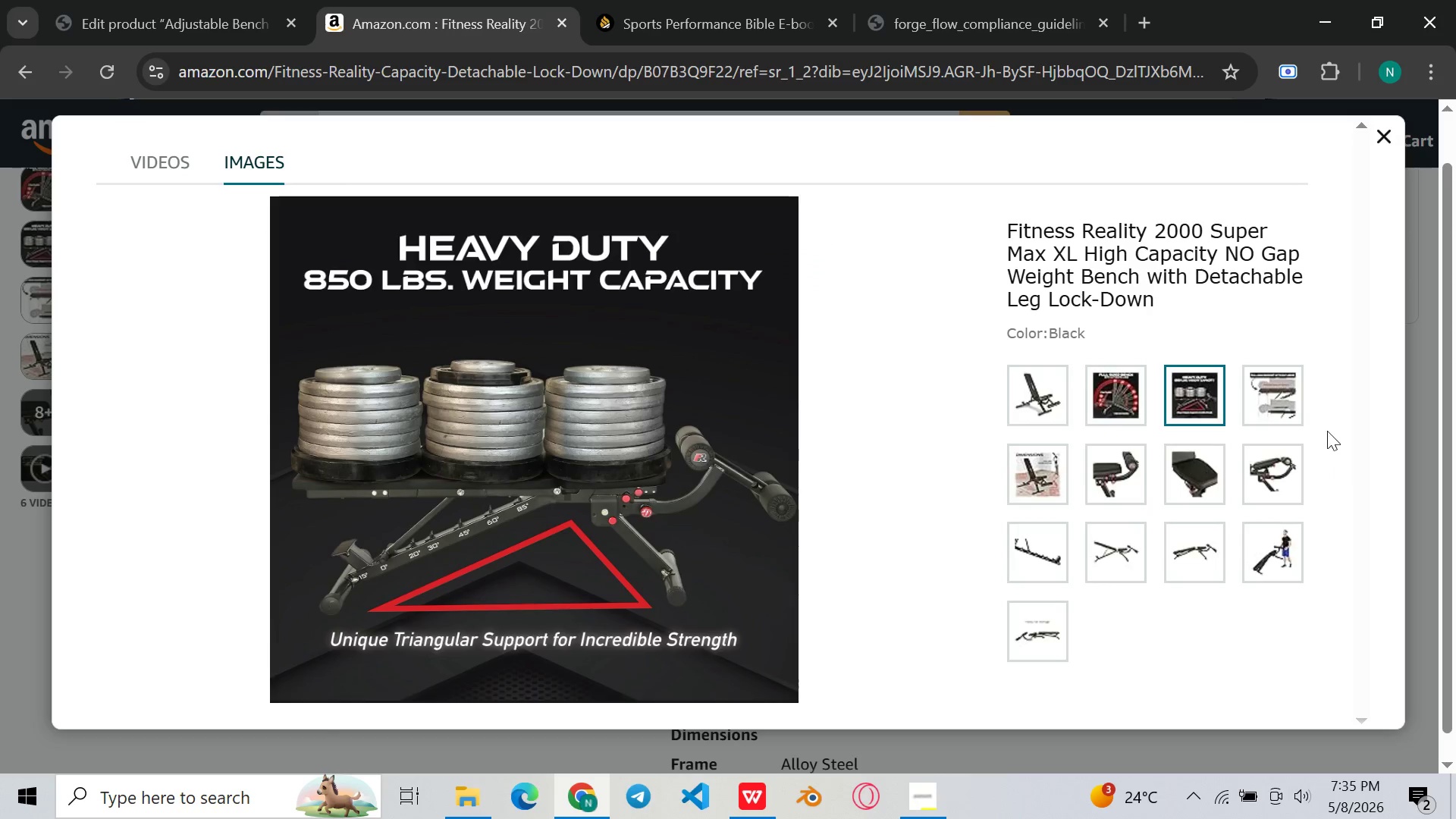 
left_click([1287, 414])
 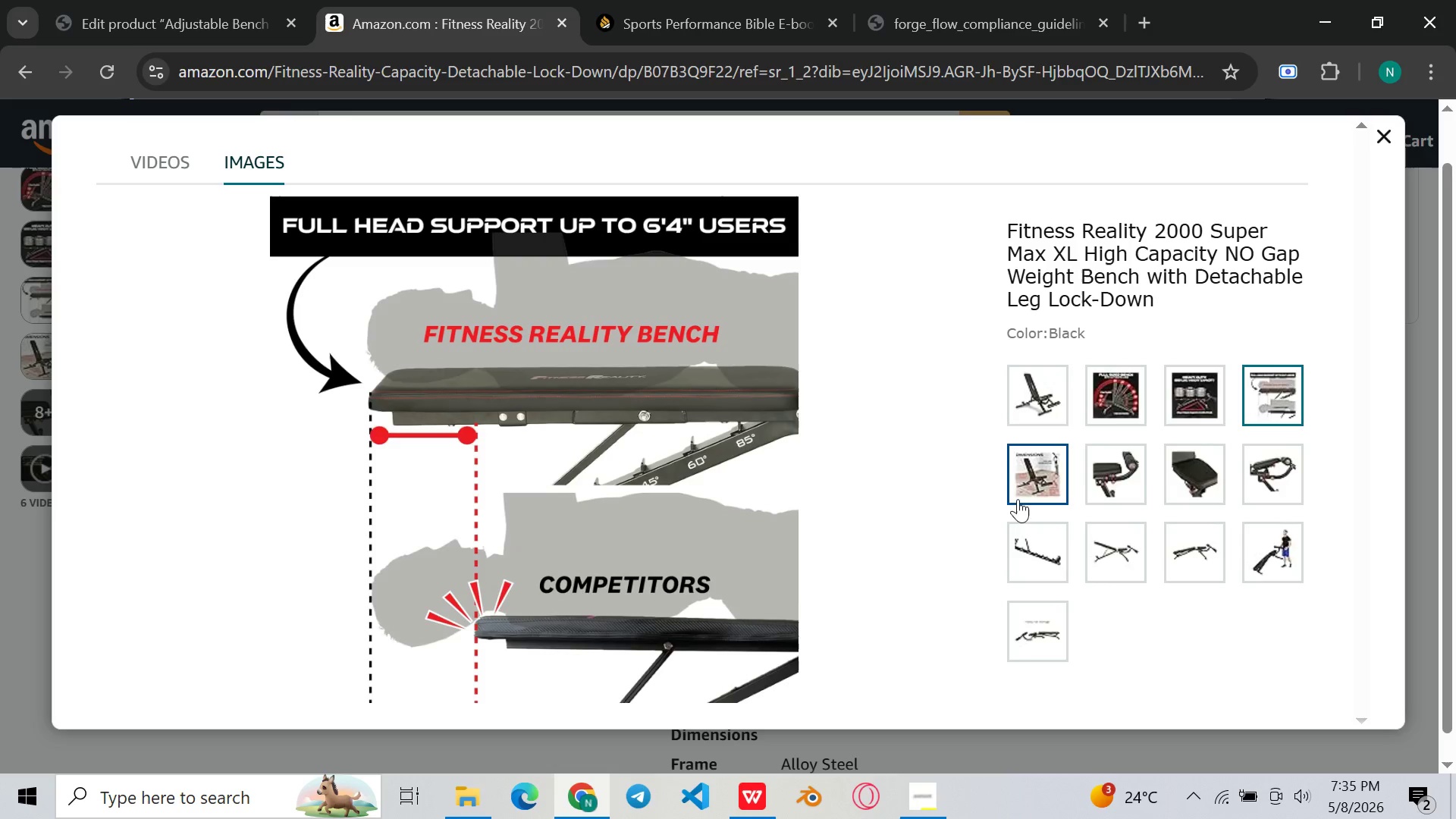 
left_click([1025, 491])
 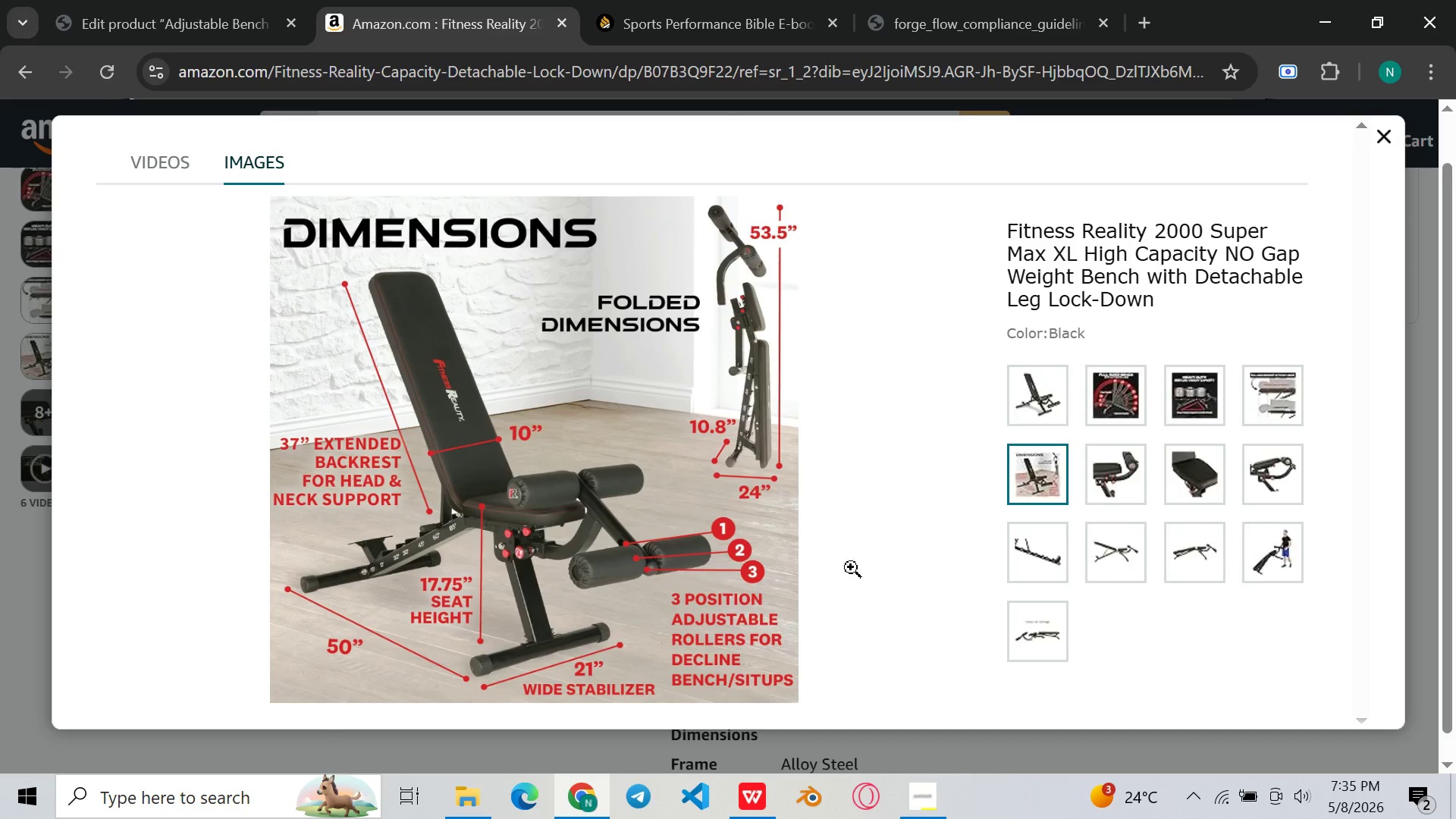 
key(Meta+Shift+ShiftLeft)
 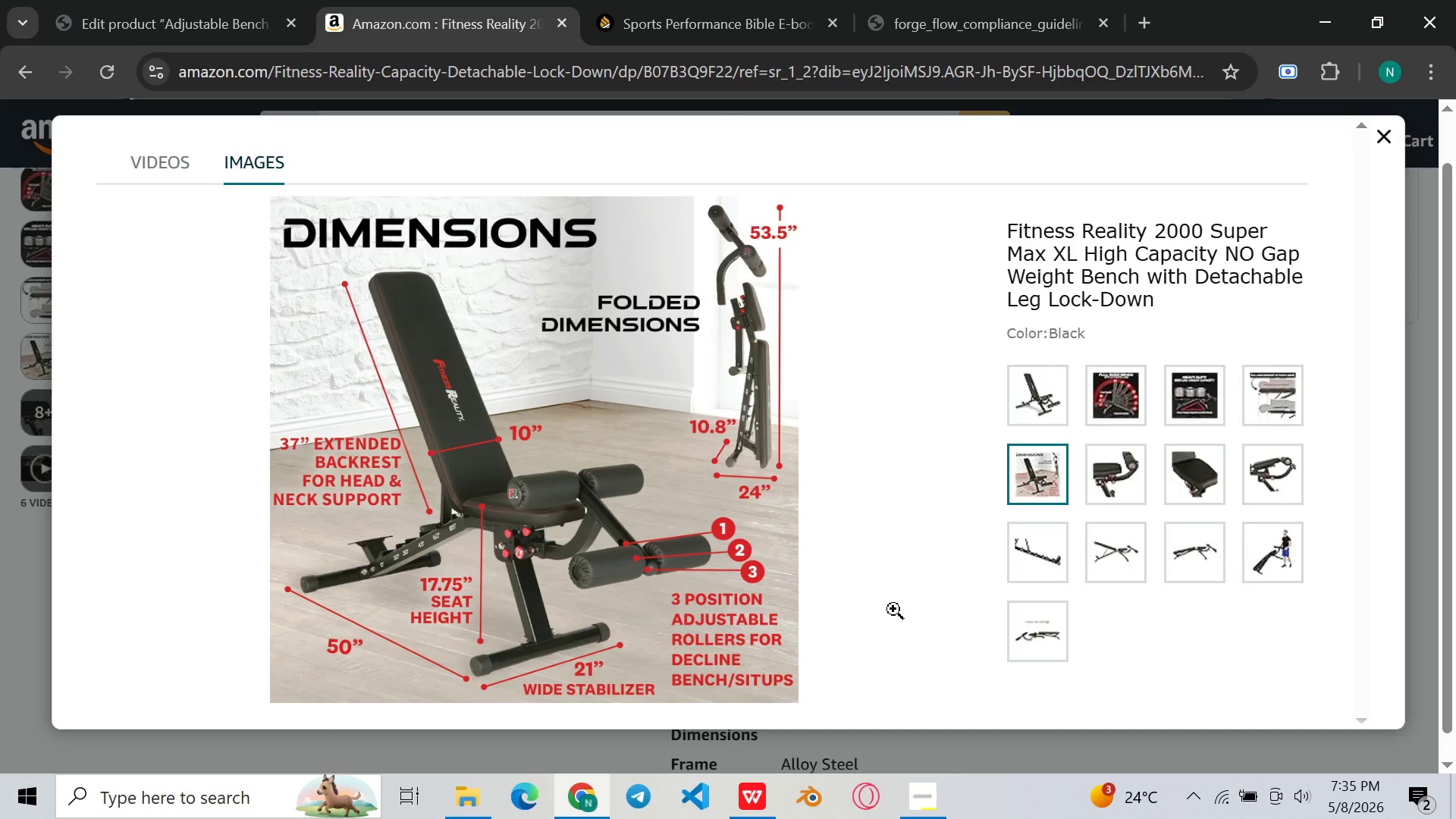 
key(Meta+Shift+S)
 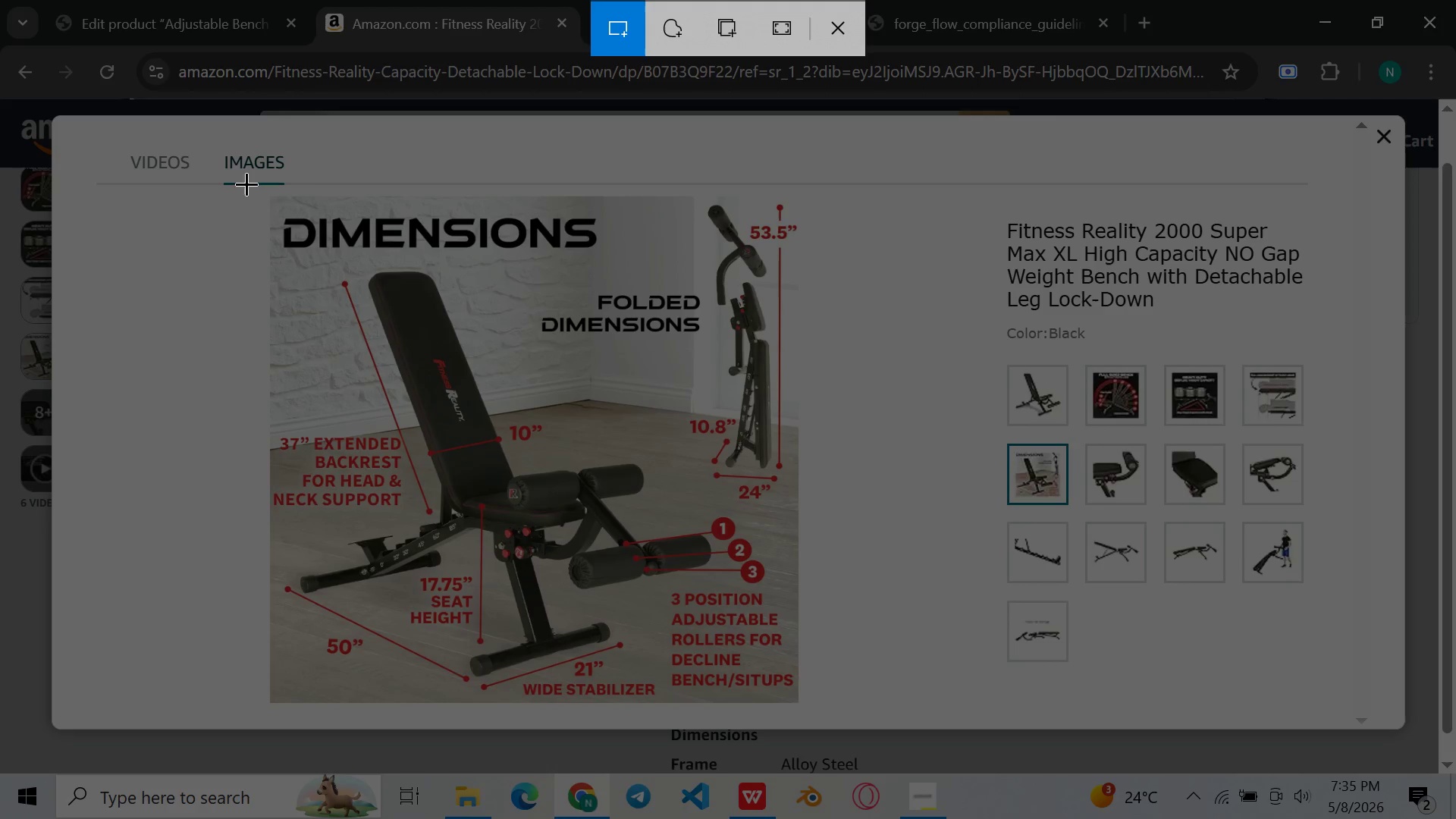 
left_click_drag(start_coordinate=[250, 183], to_coordinate=[817, 717])
 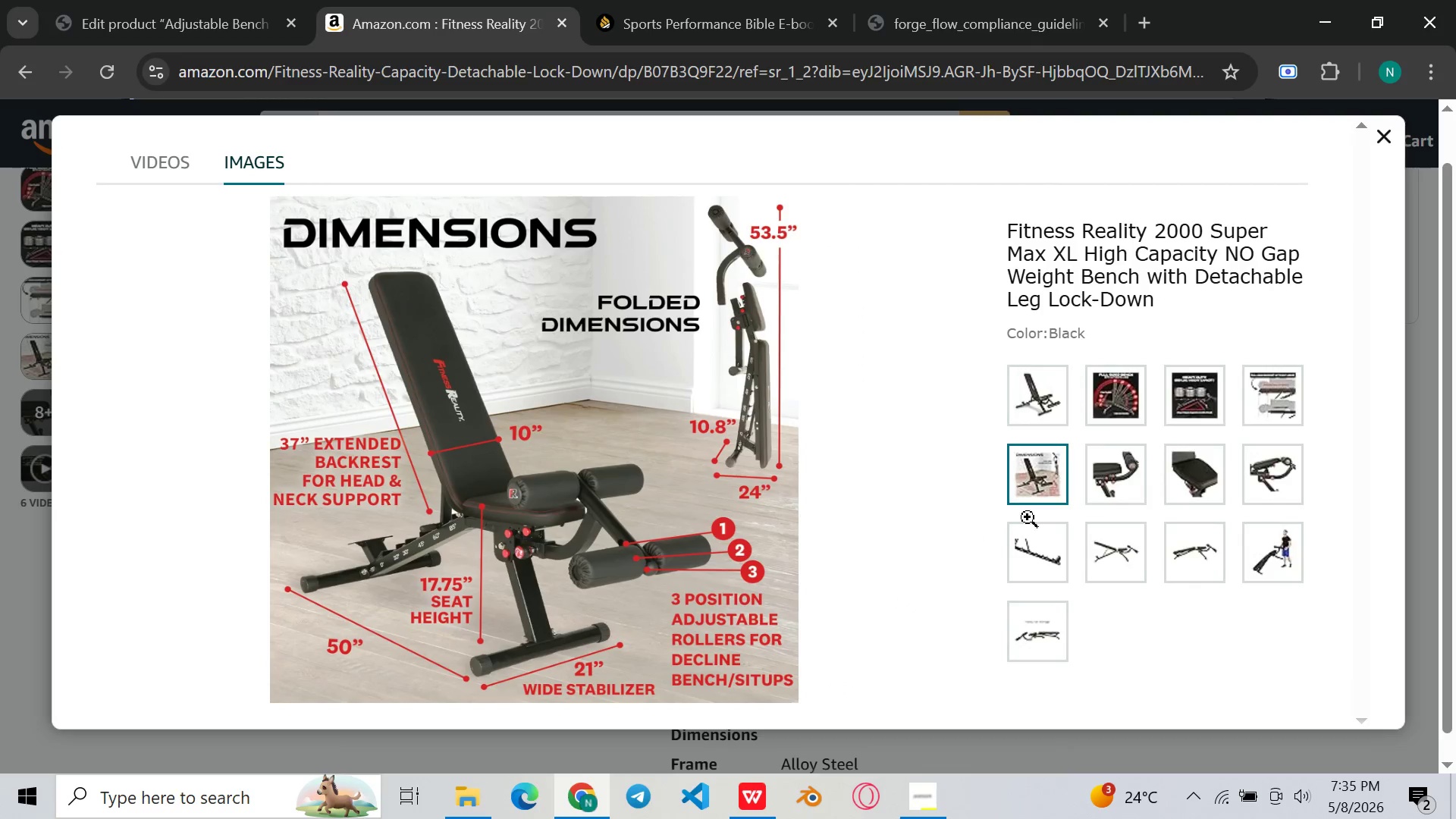 
mouse_move([1196, 494])
 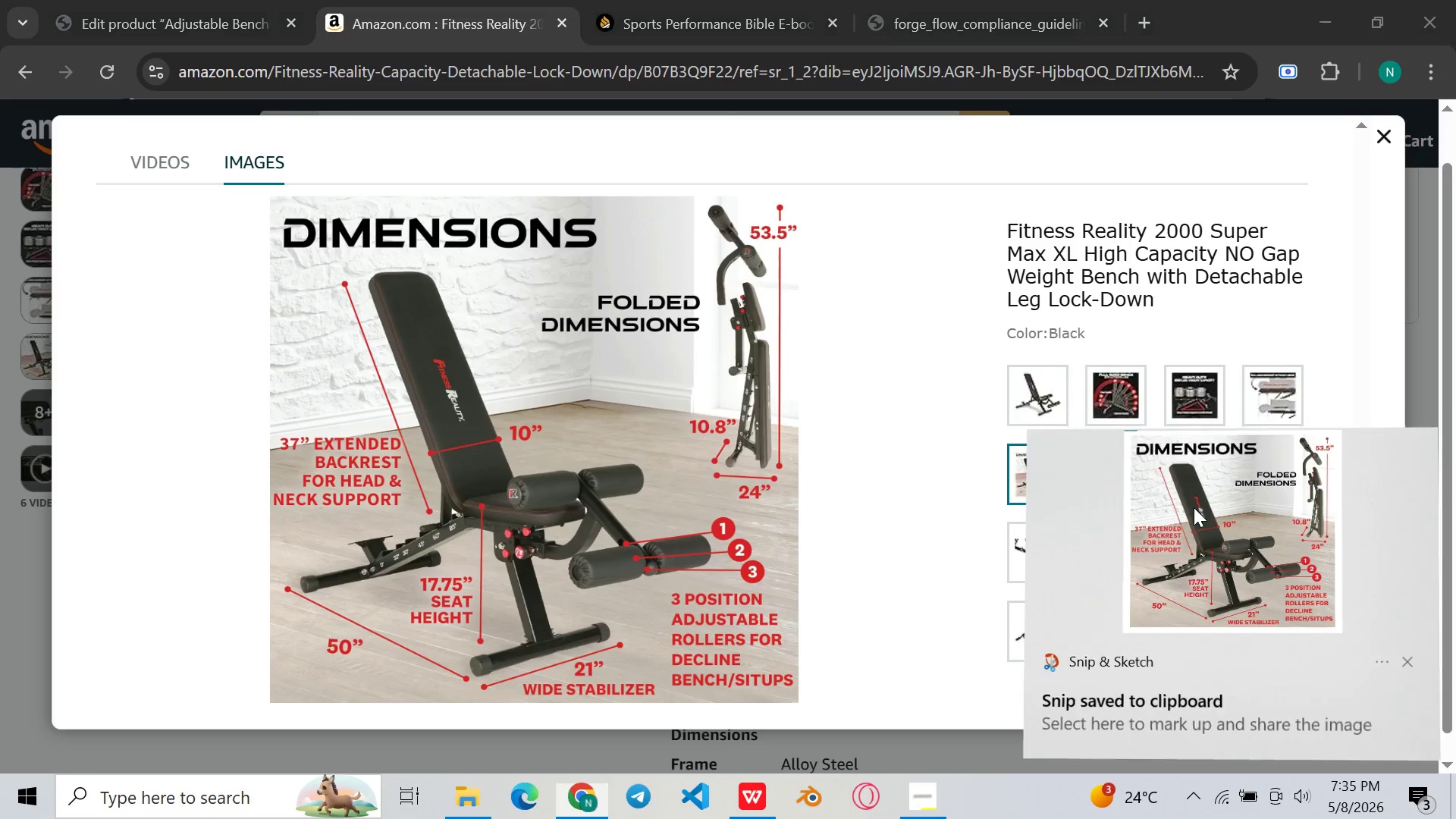 
double_click([1194, 507])
 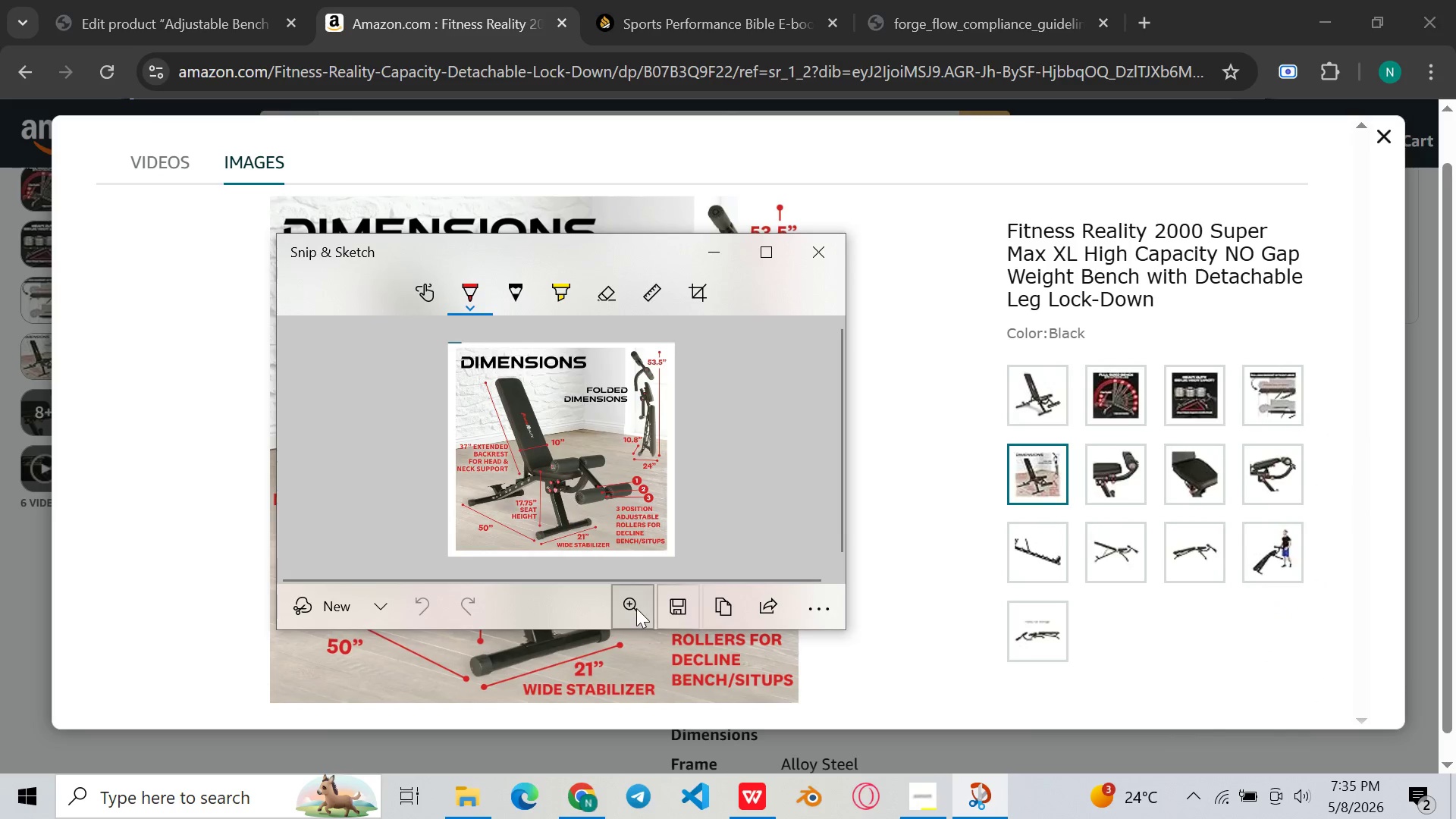 
left_click([671, 609])
 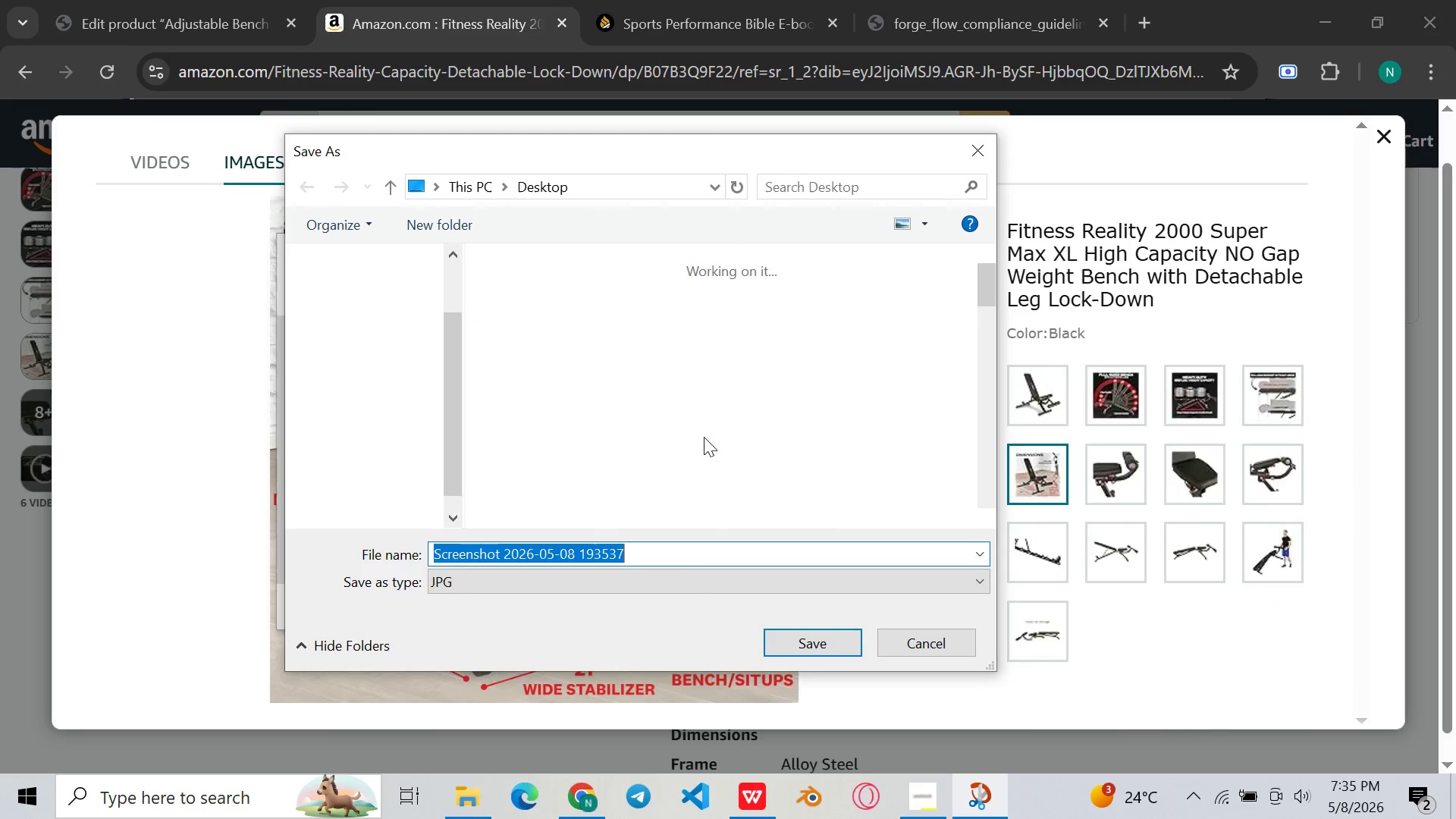 
scroll: coordinate [720, 361], scroll_direction: down, amount: 11.0
 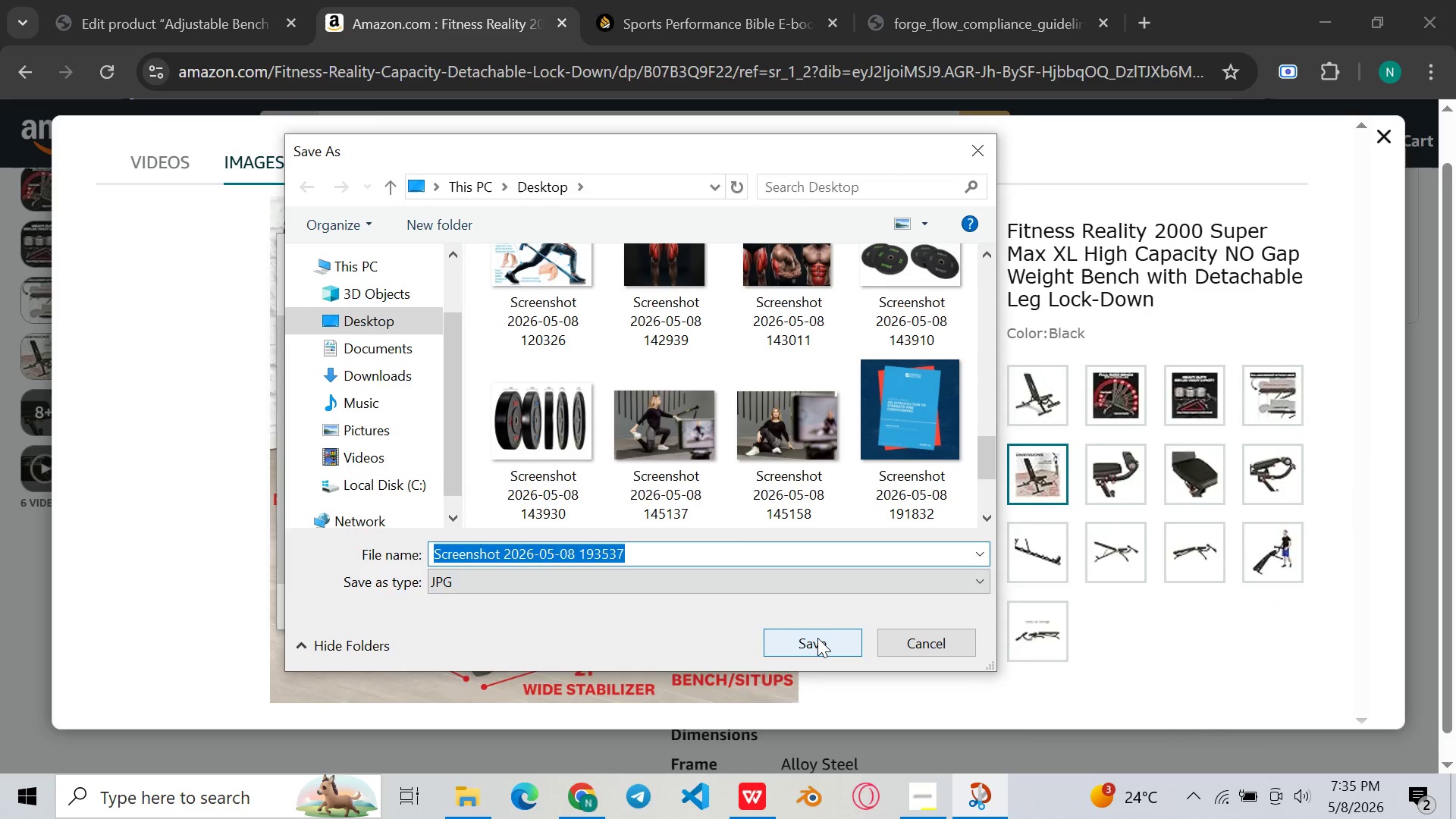 
left_click([817, 638])
 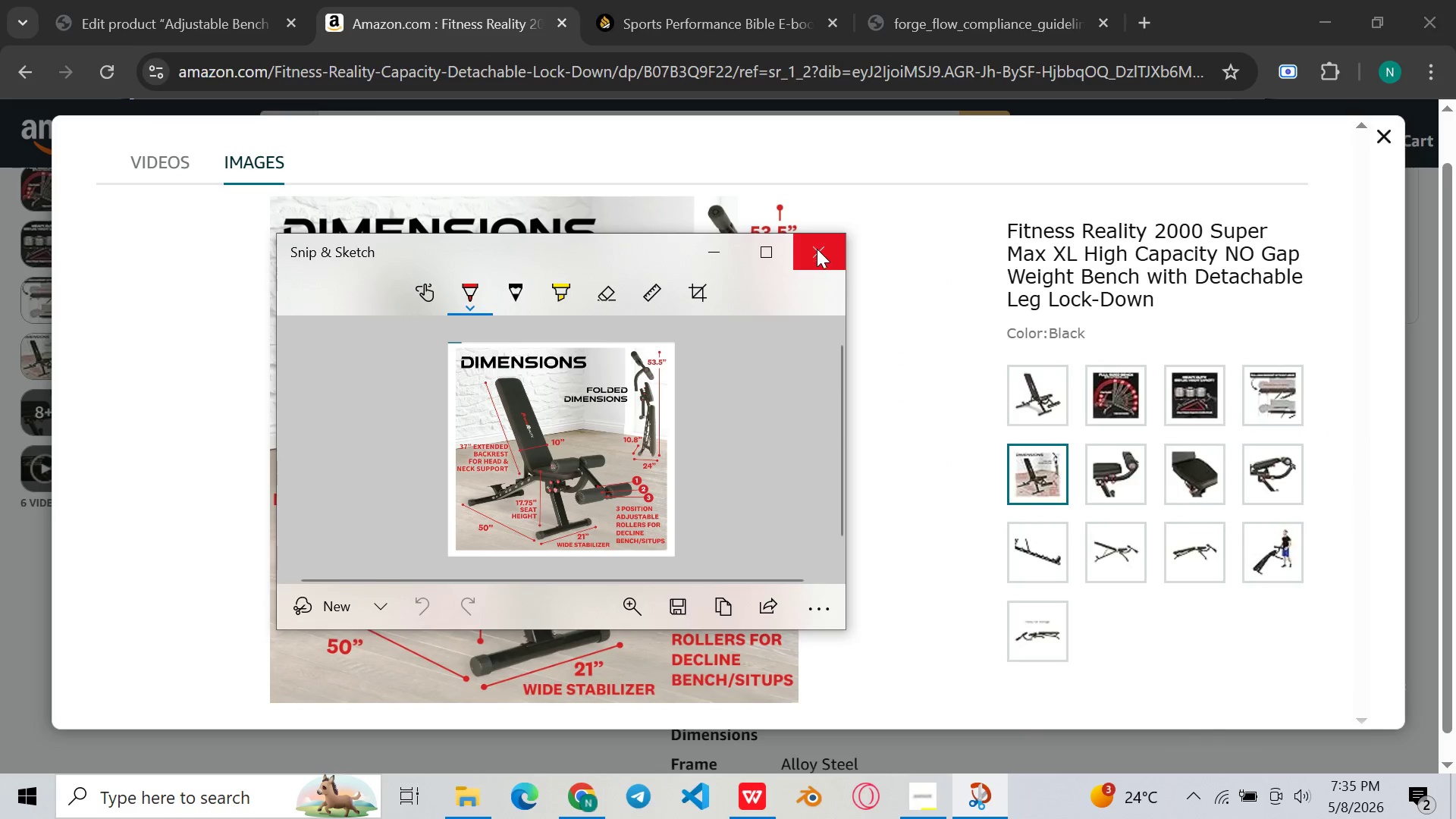 
left_click([817, 249])
 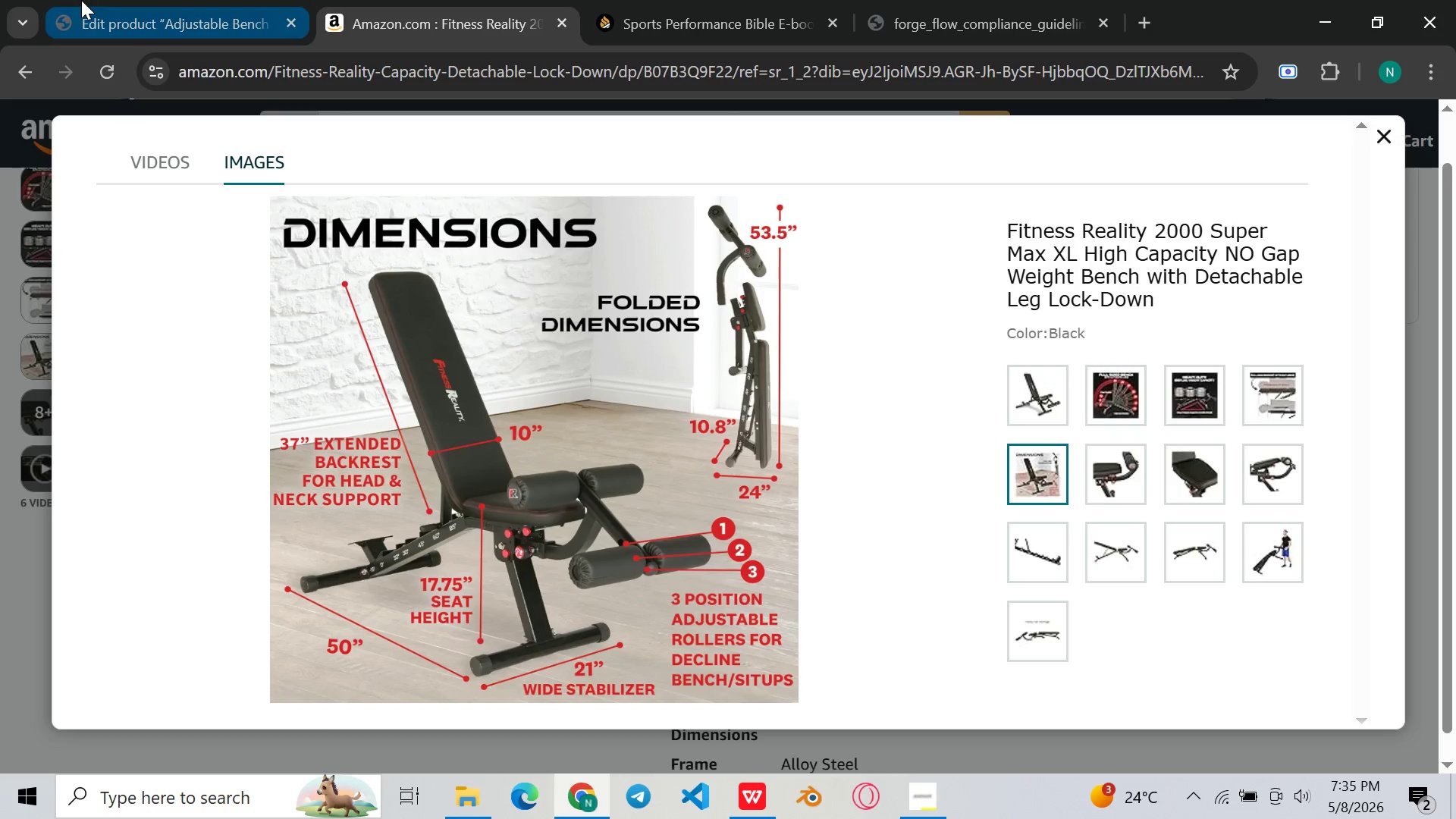 
left_click([117, 0])
 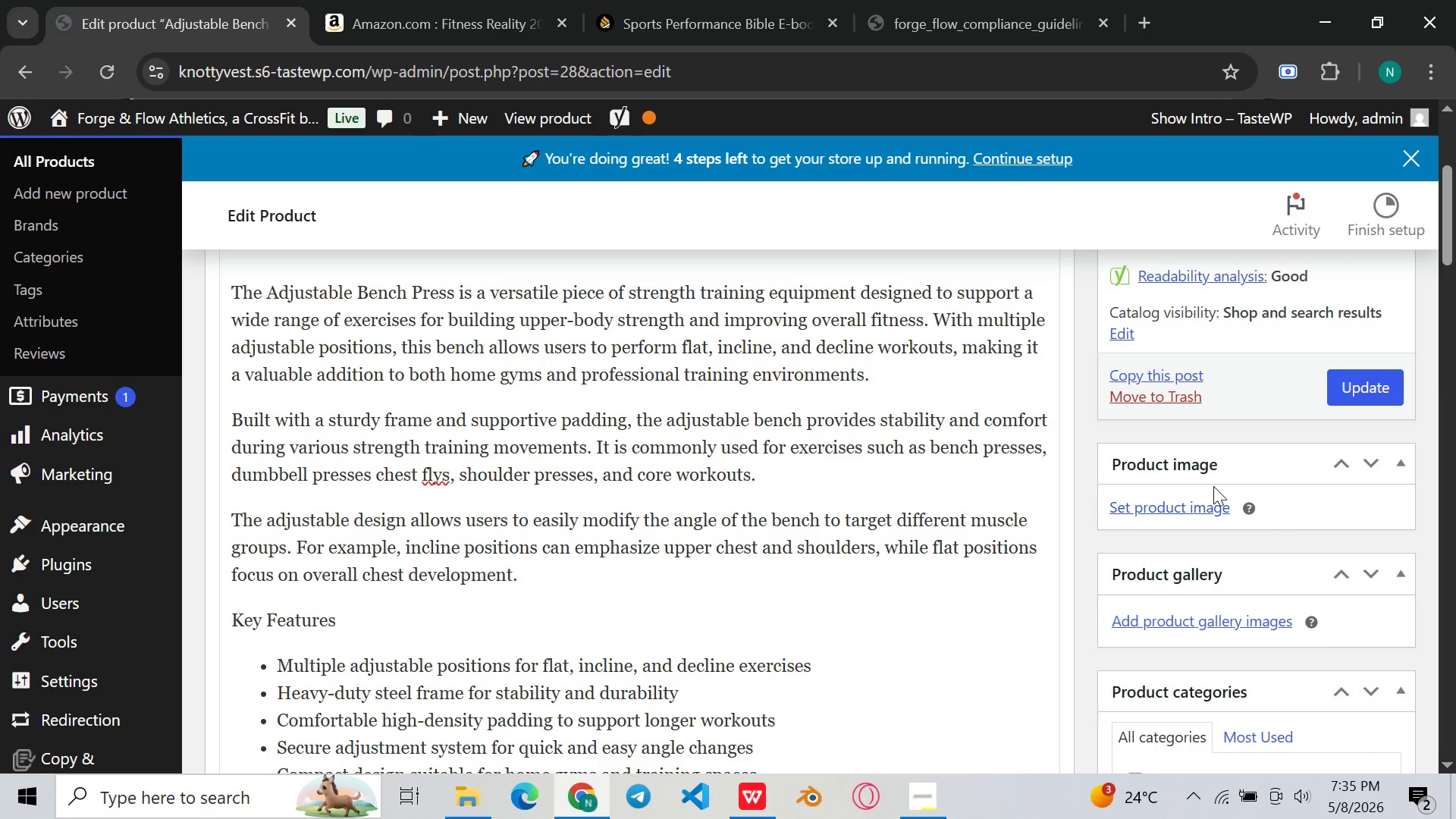 
left_click([1155, 501])
 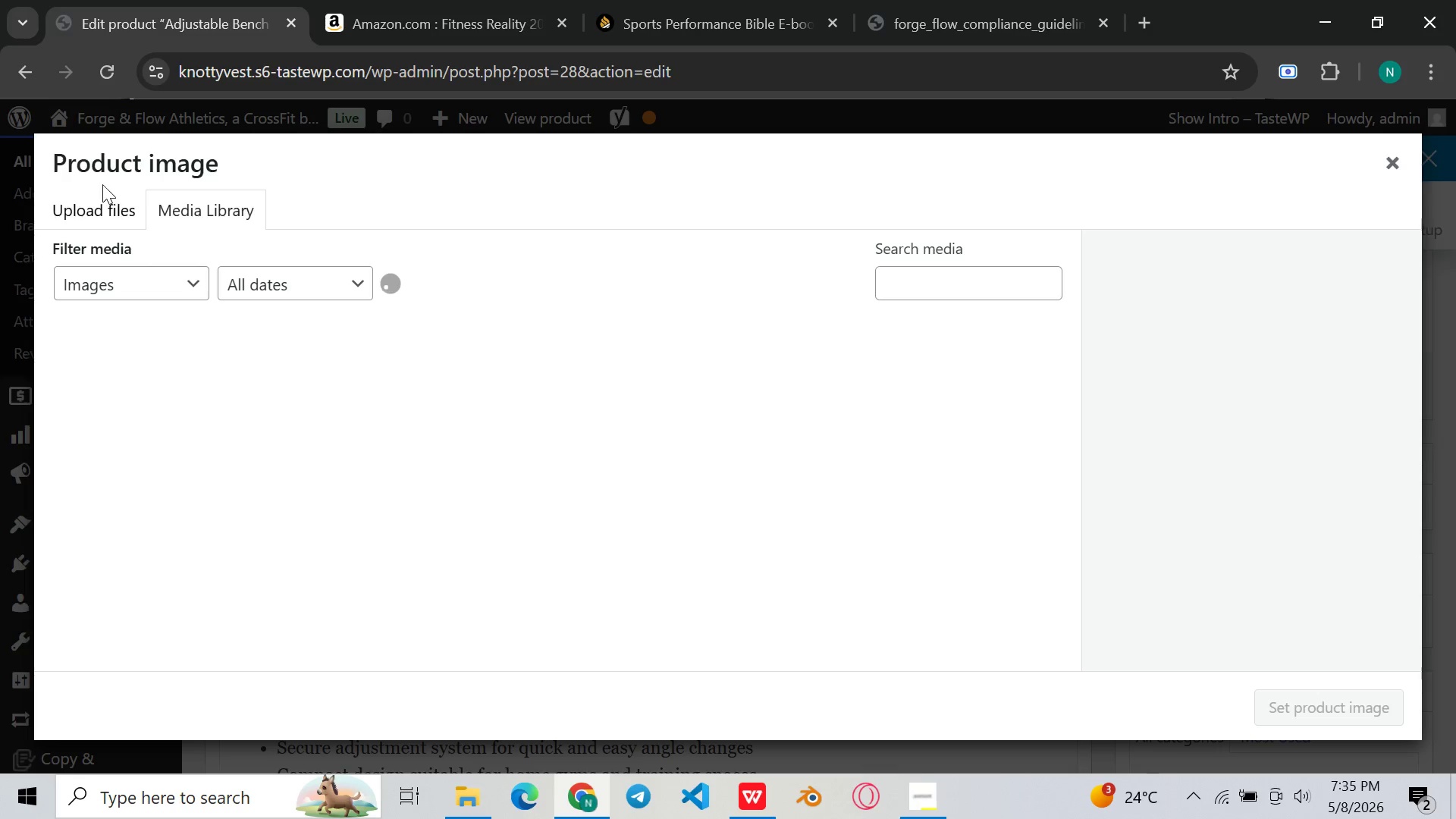 
left_click([94, 210])
 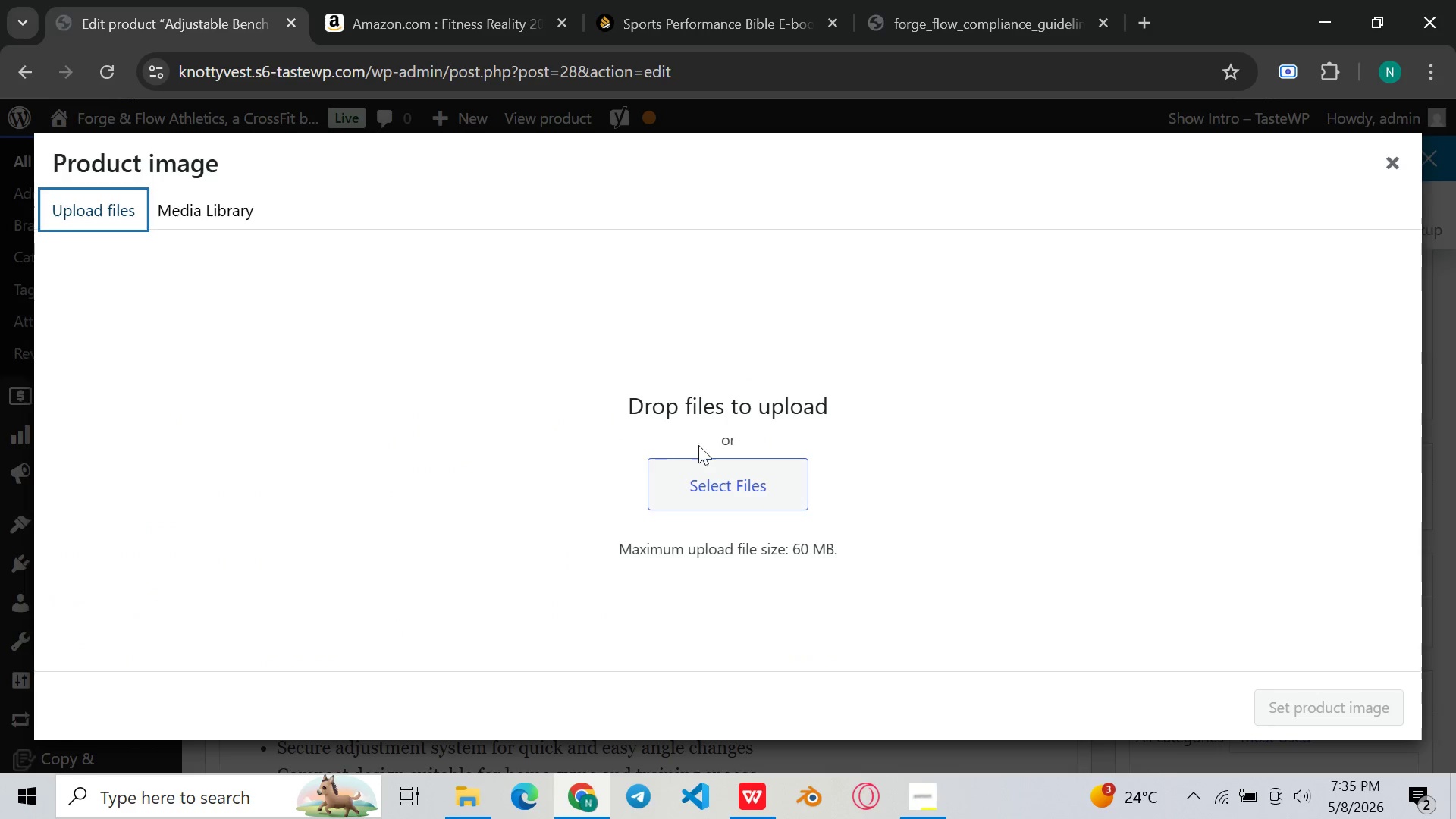 
left_click([757, 465])
 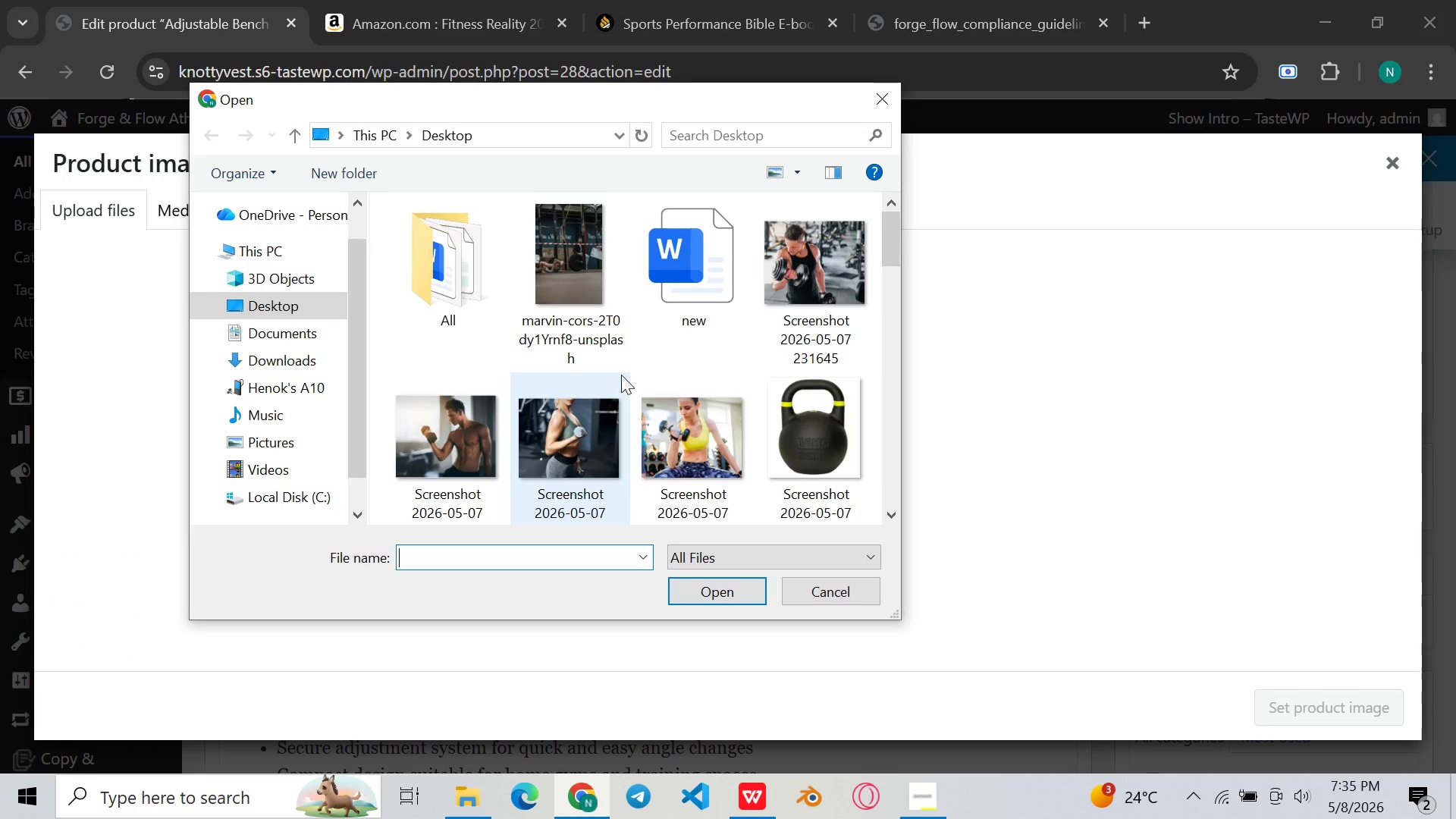 
scroll: coordinate [621, 375], scroll_direction: down, amount: 88.0
 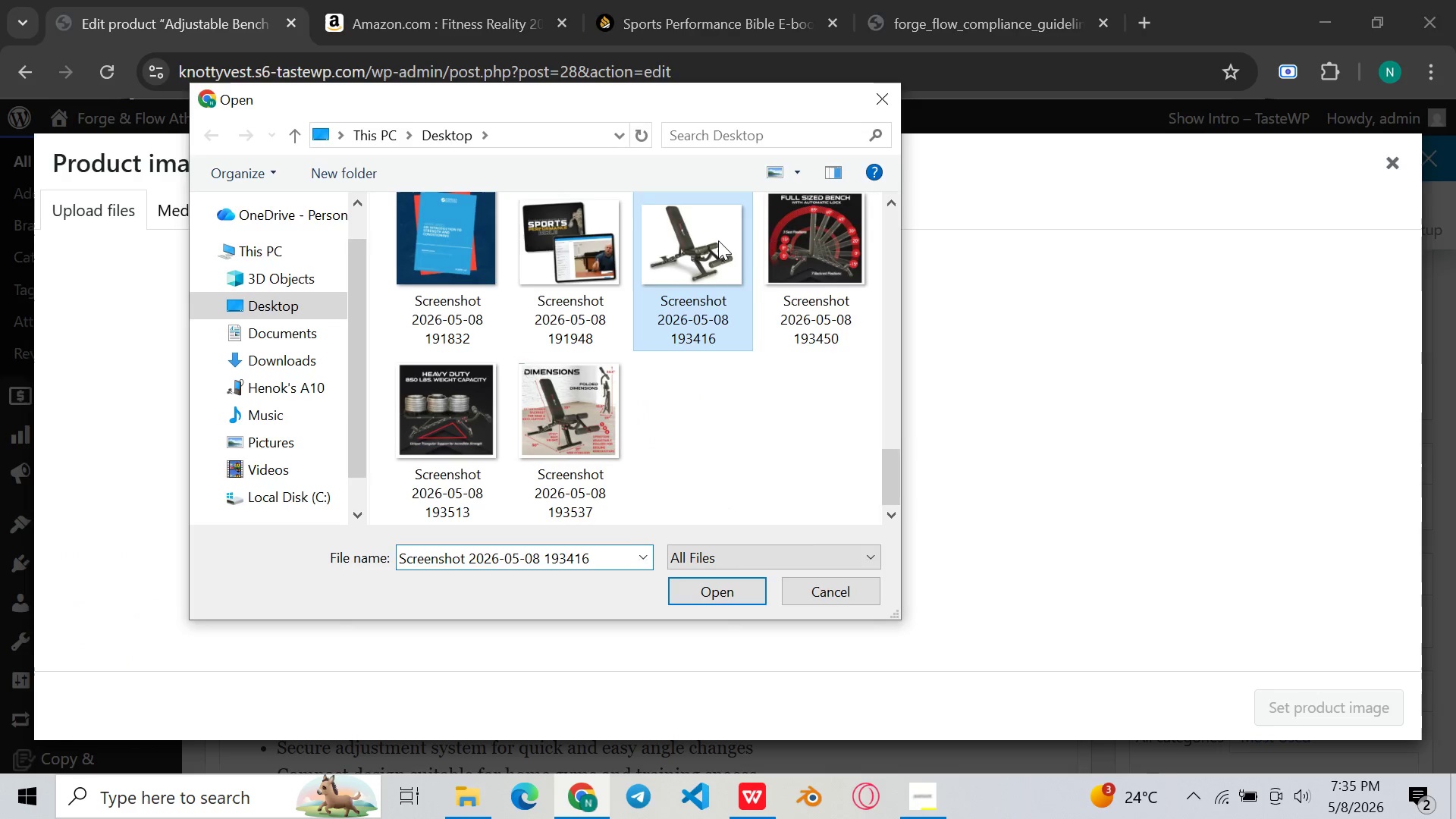 
double_click([718, 240])
 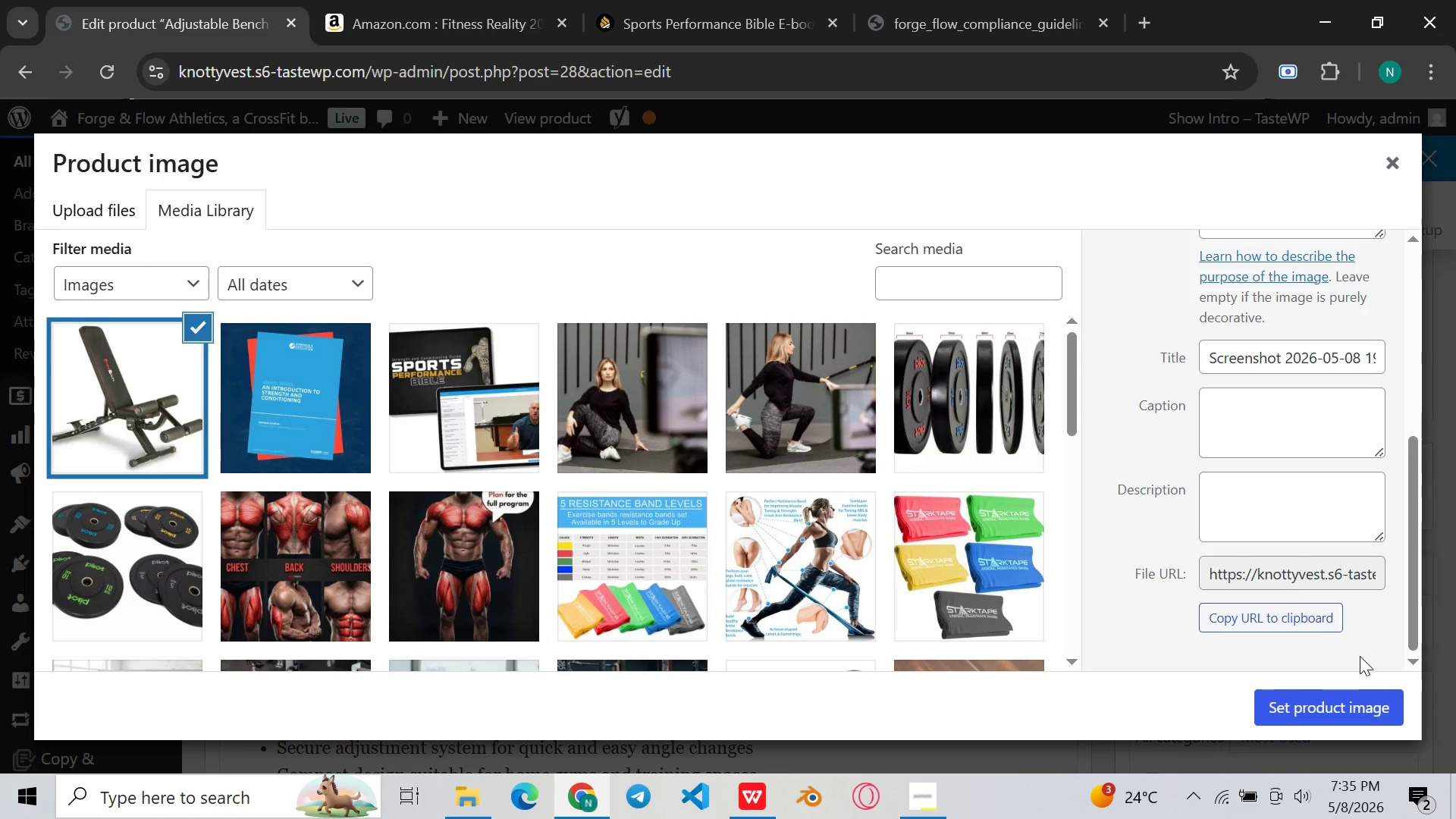 
left_click([1348, 710])
 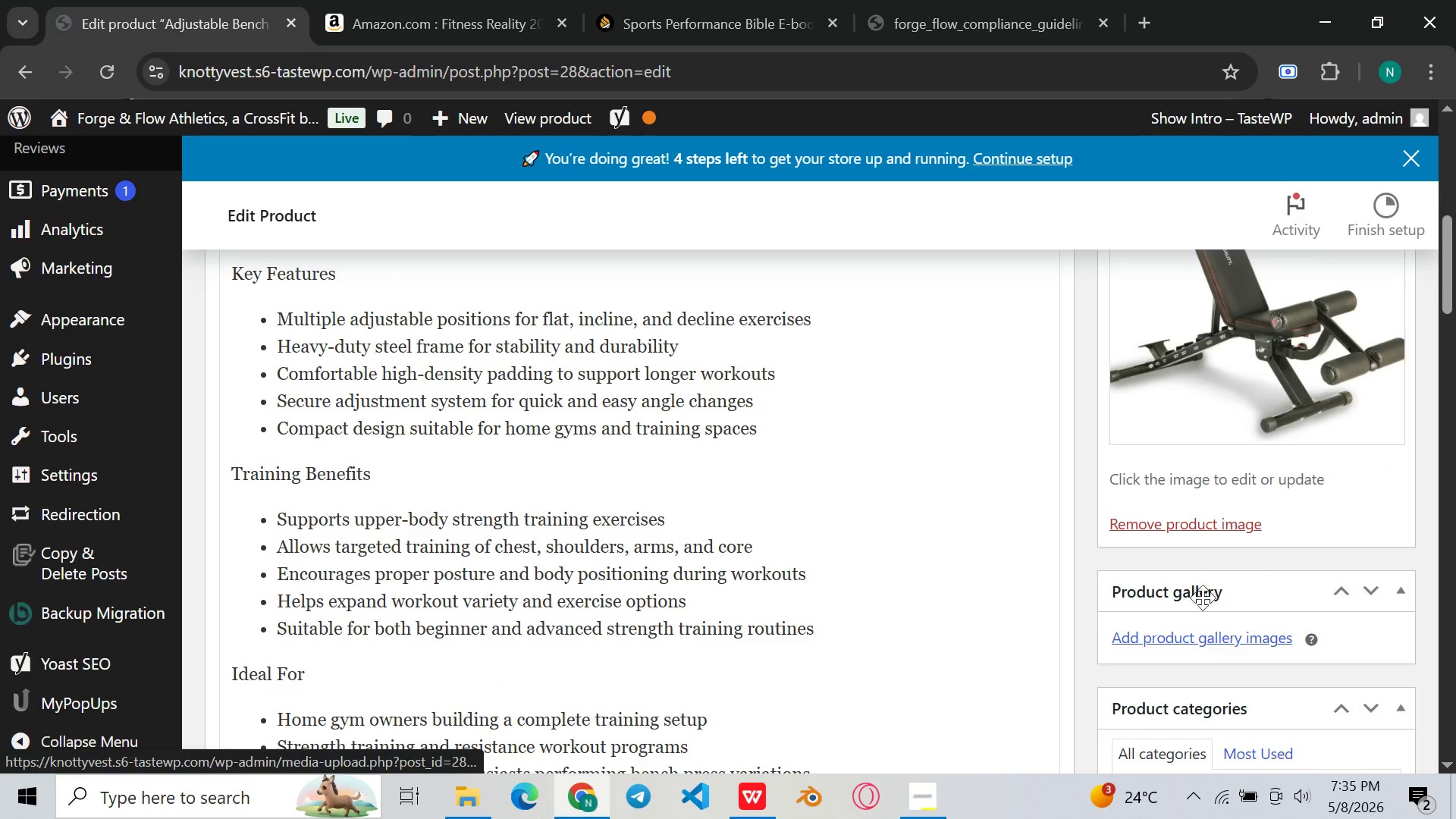 
left_click([1207, 632])
 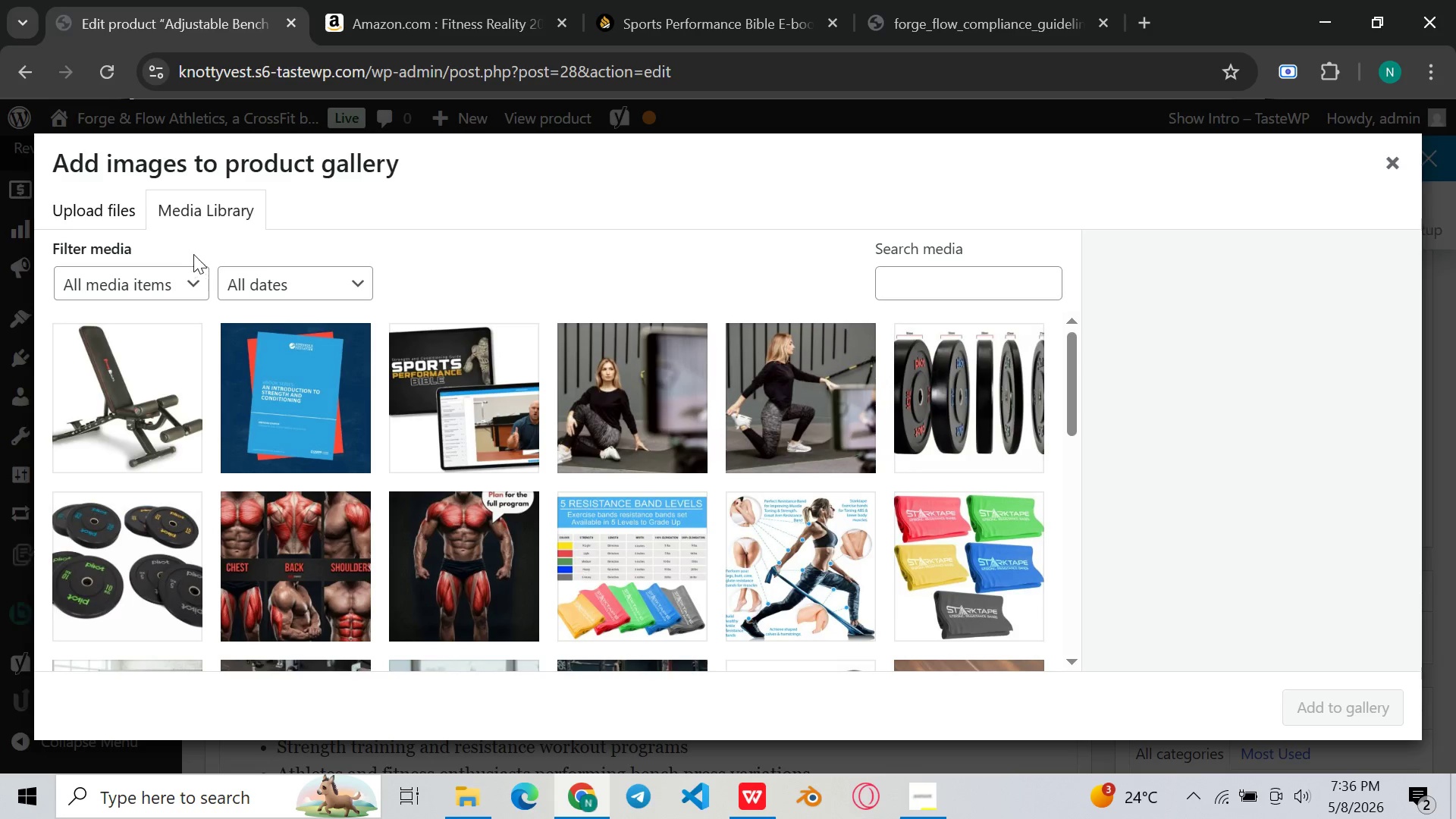 
left_click([108, 202])
 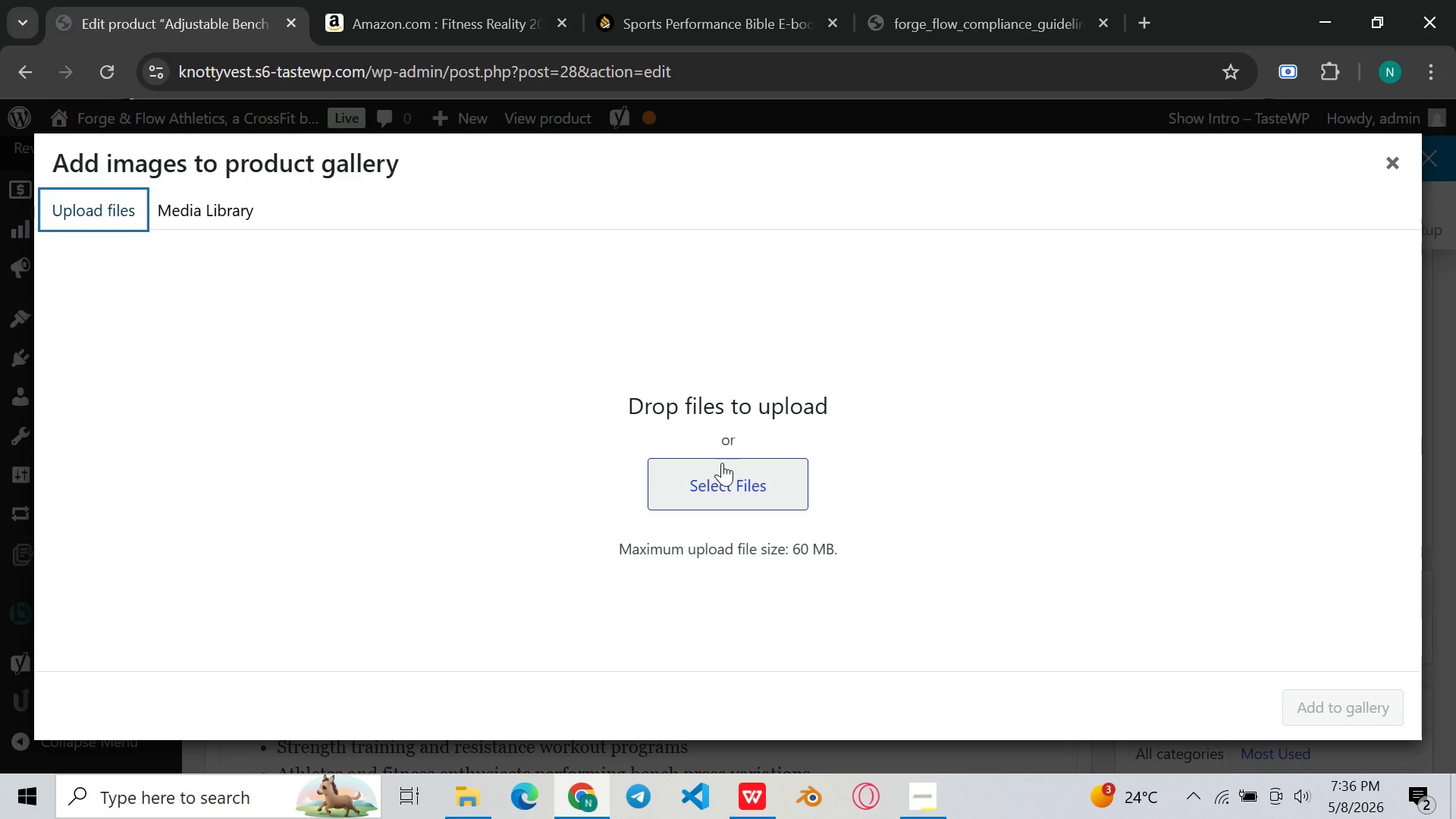 
left_click([714, 479])
 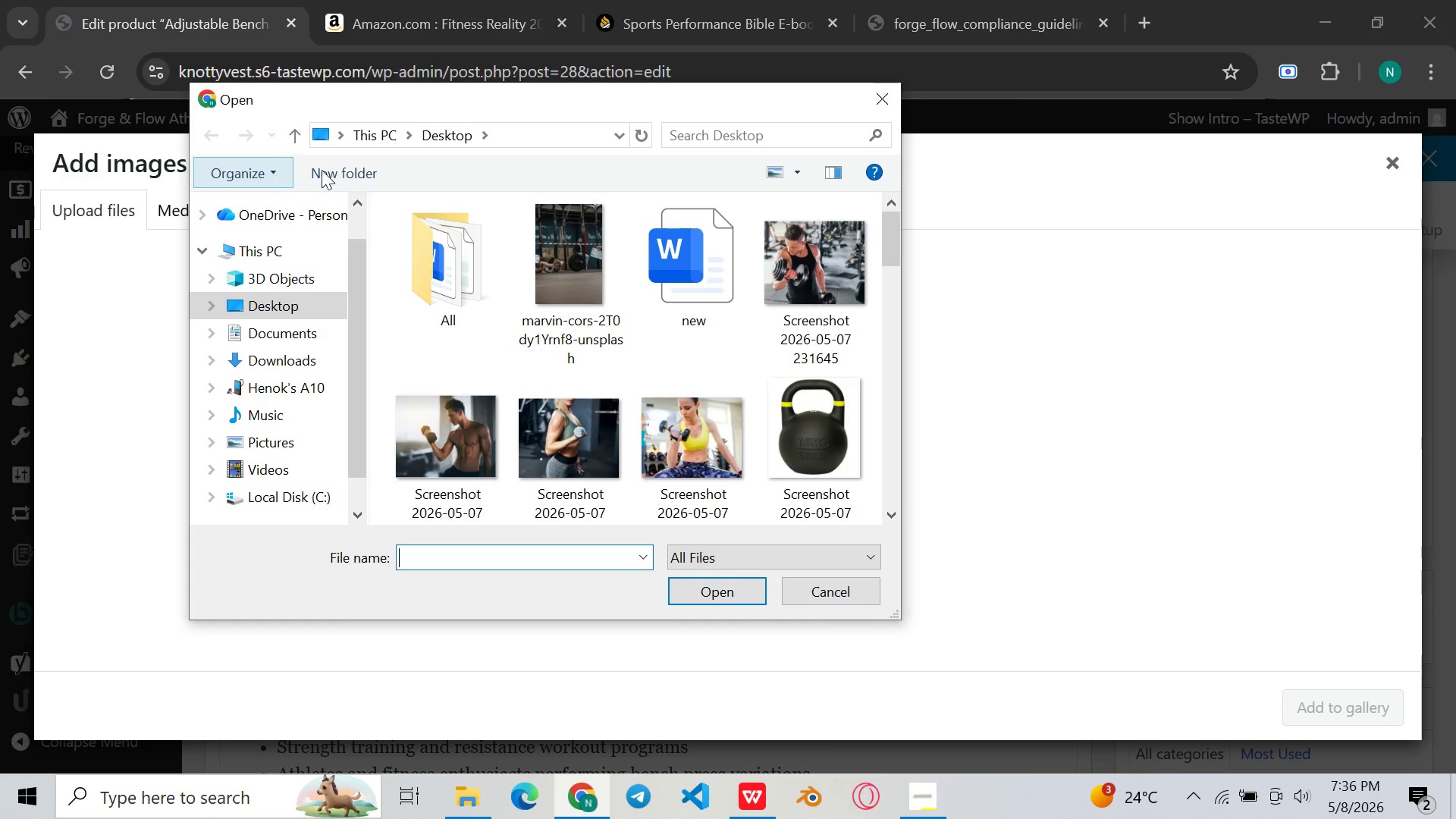 
scroll: coordinate [578, 377], scroll_direction: down, amount: 65.0
 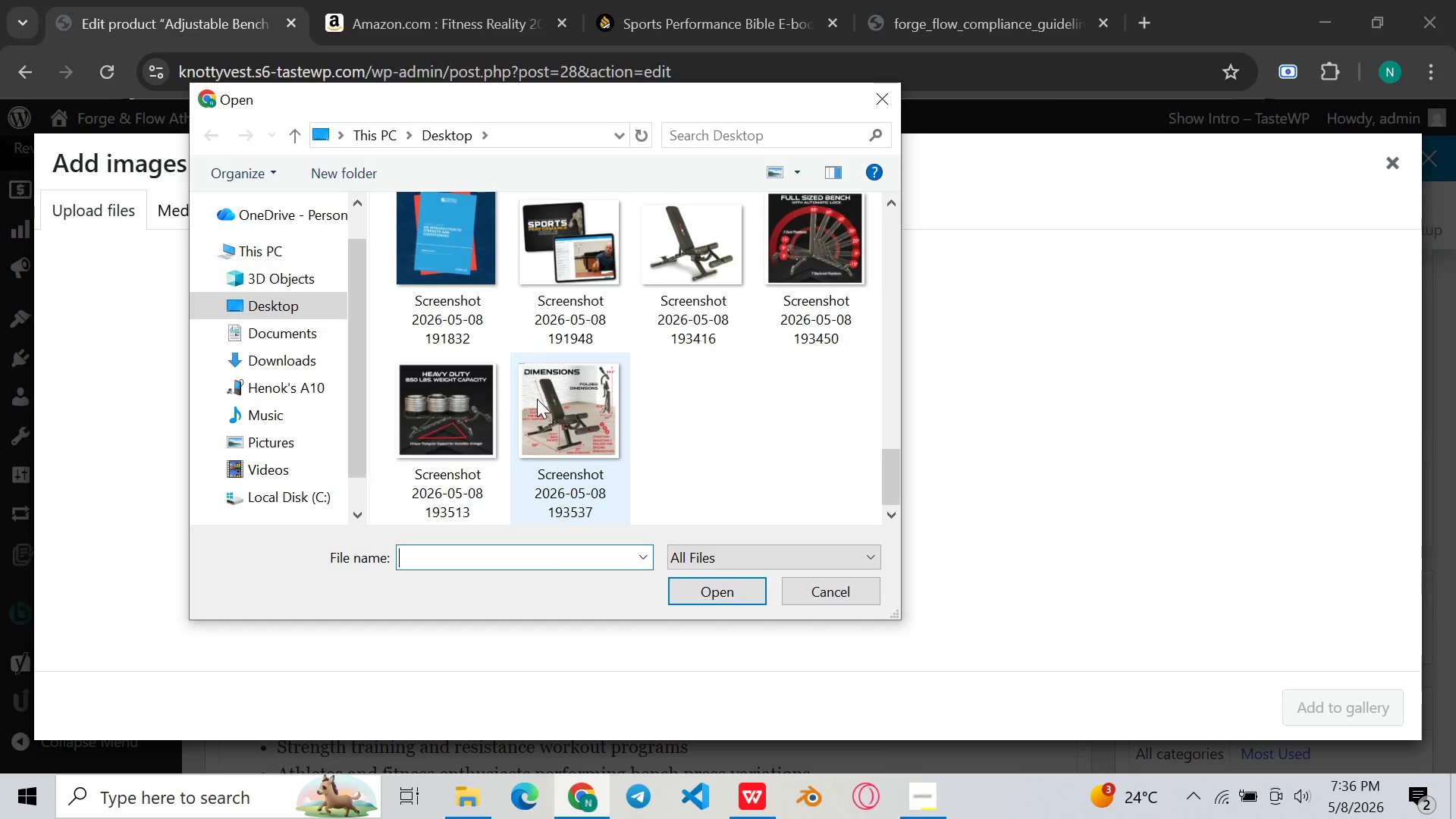 
double_click([537, 399])
 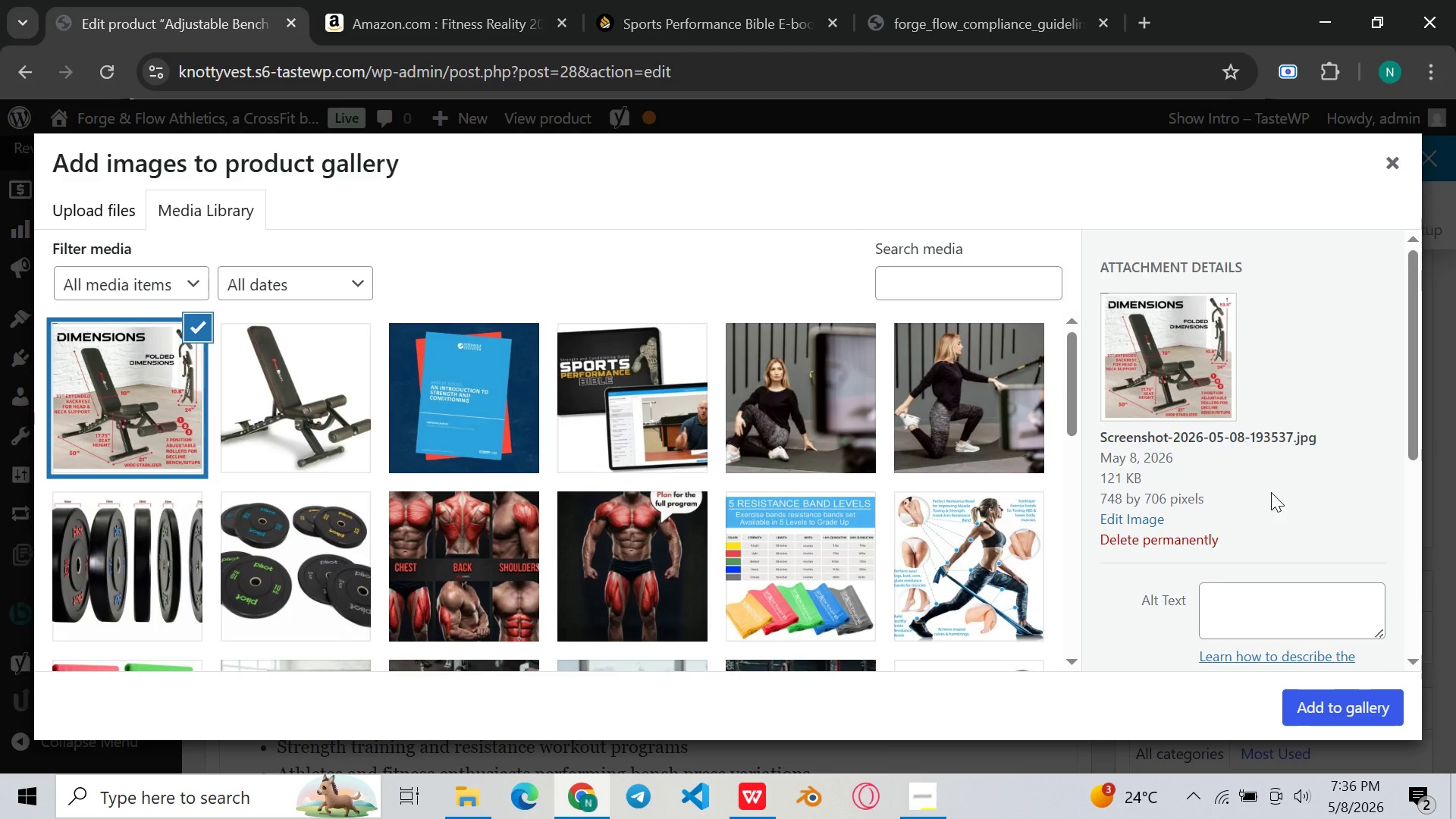 
left_click([1326, 701])
 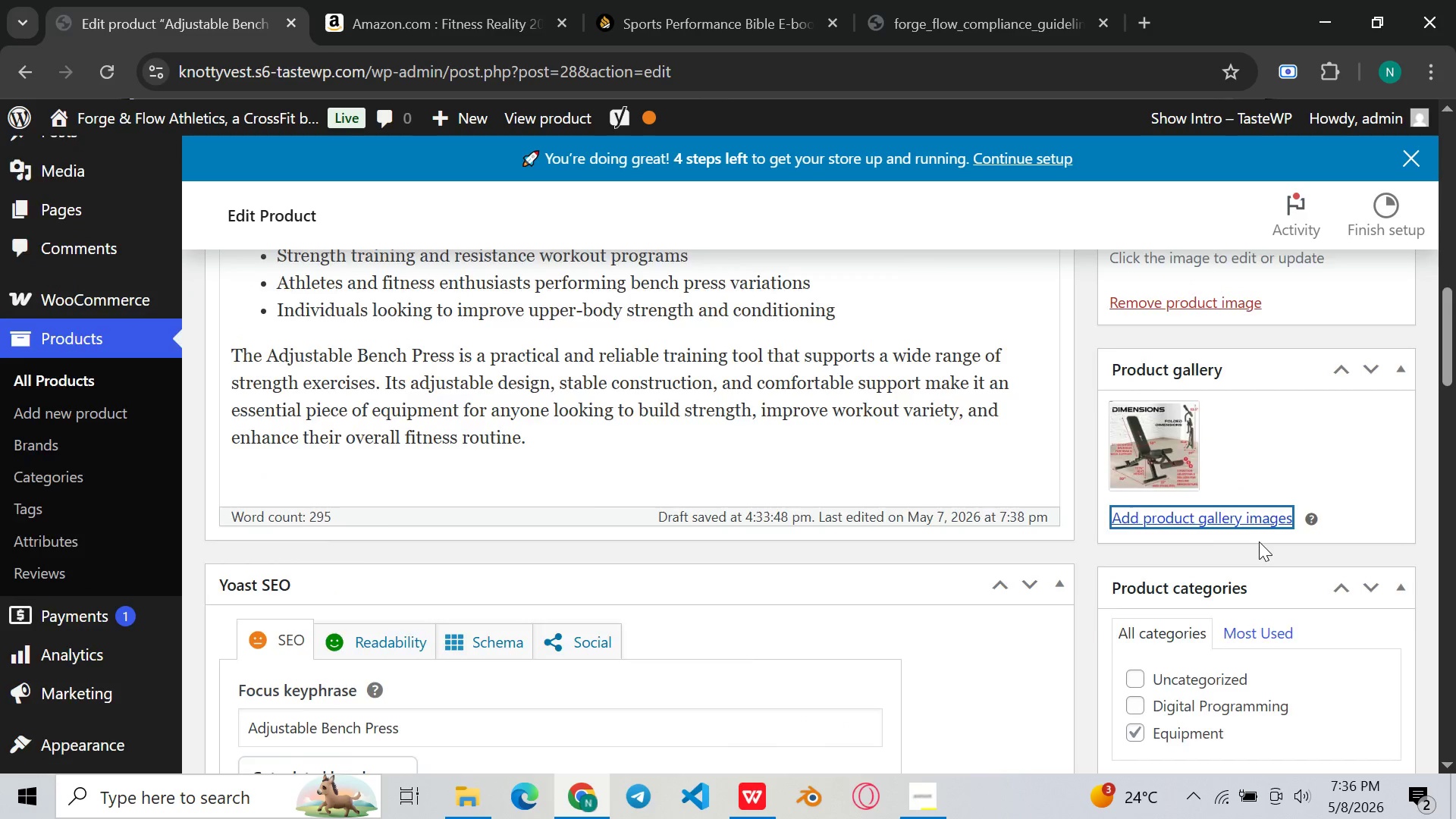 
wait(11.95)
 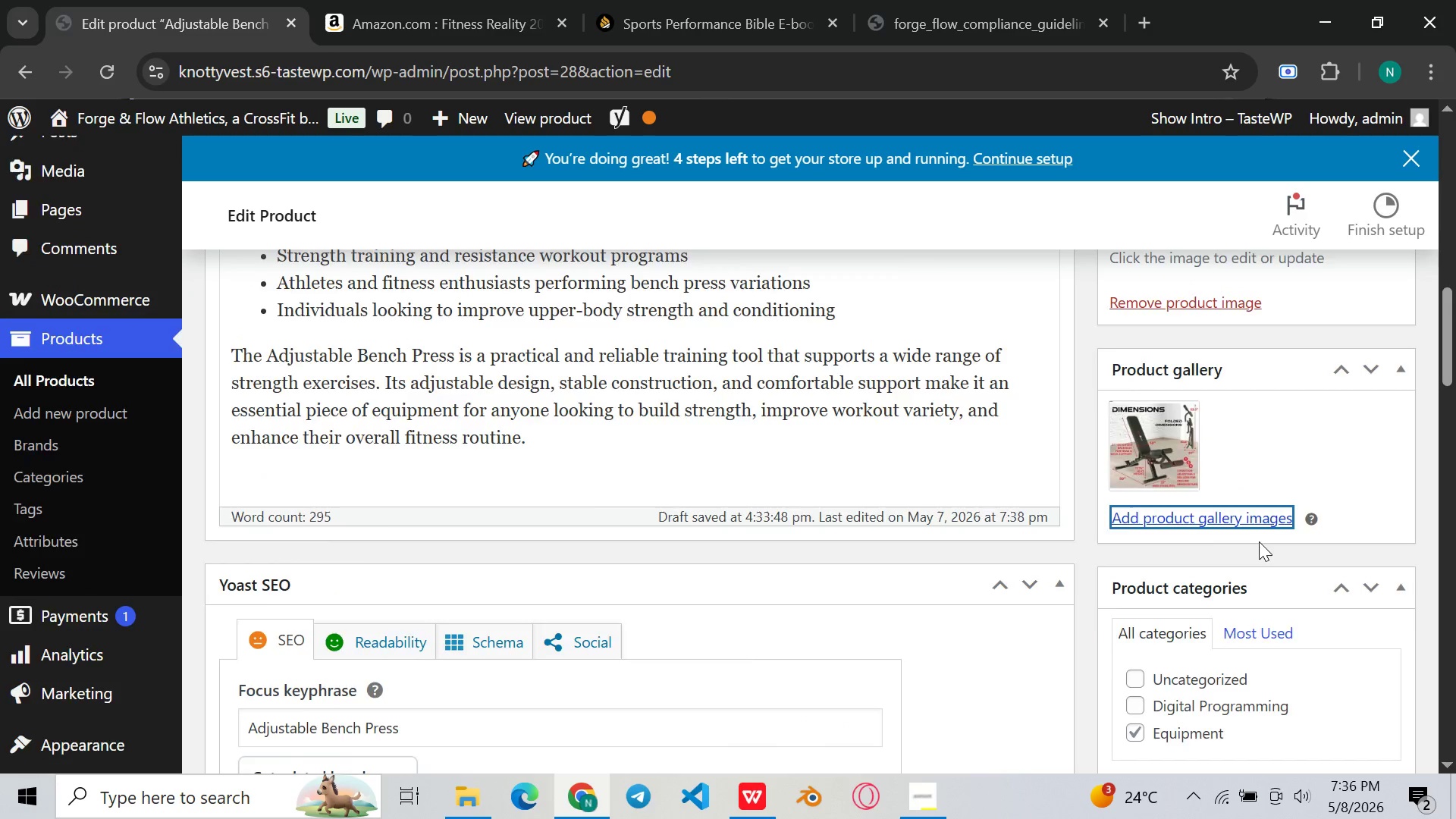 
left_click([1208, 610])
 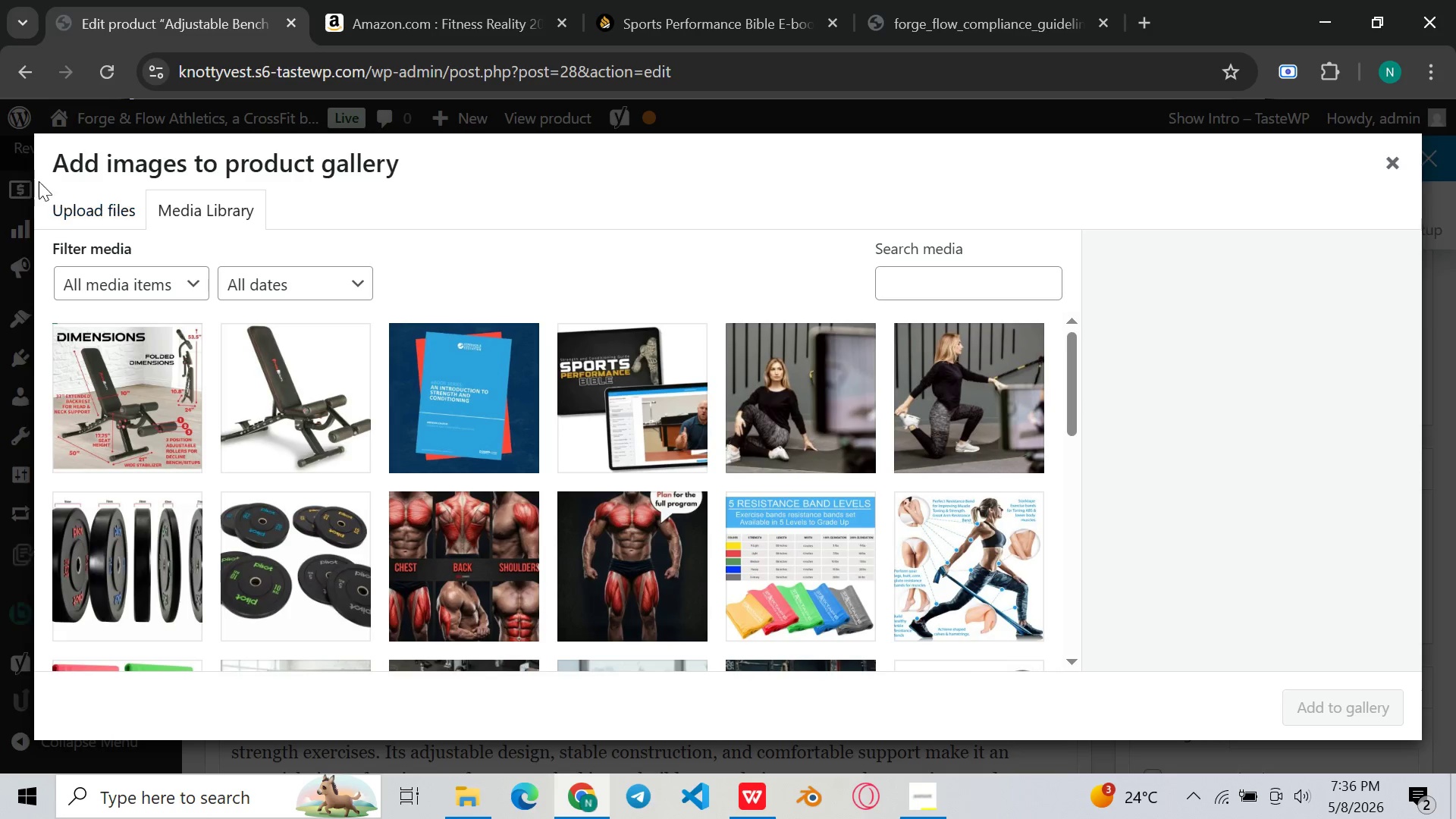 
left_click([92, 208])
 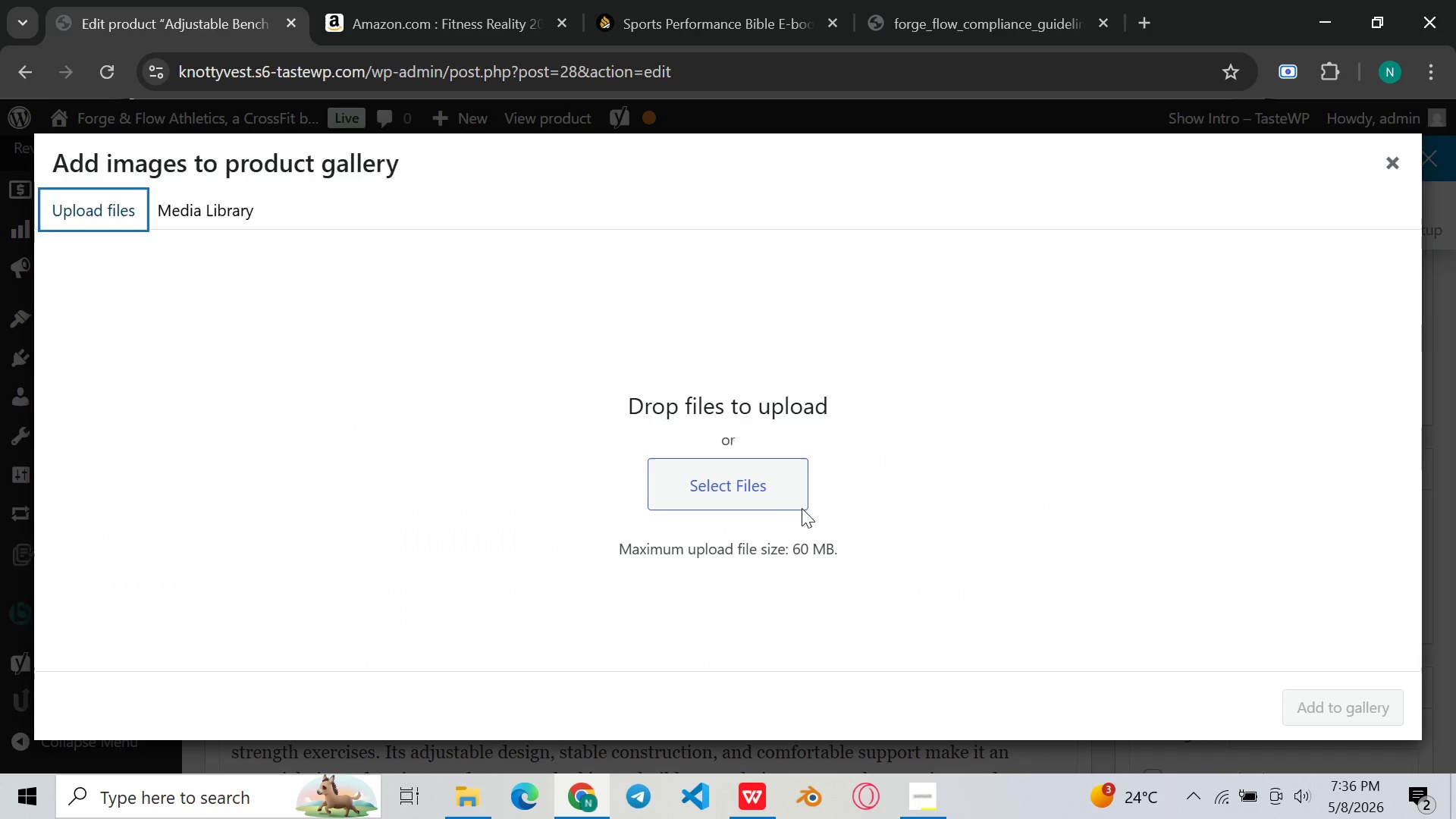 
left_click([769, 504])
 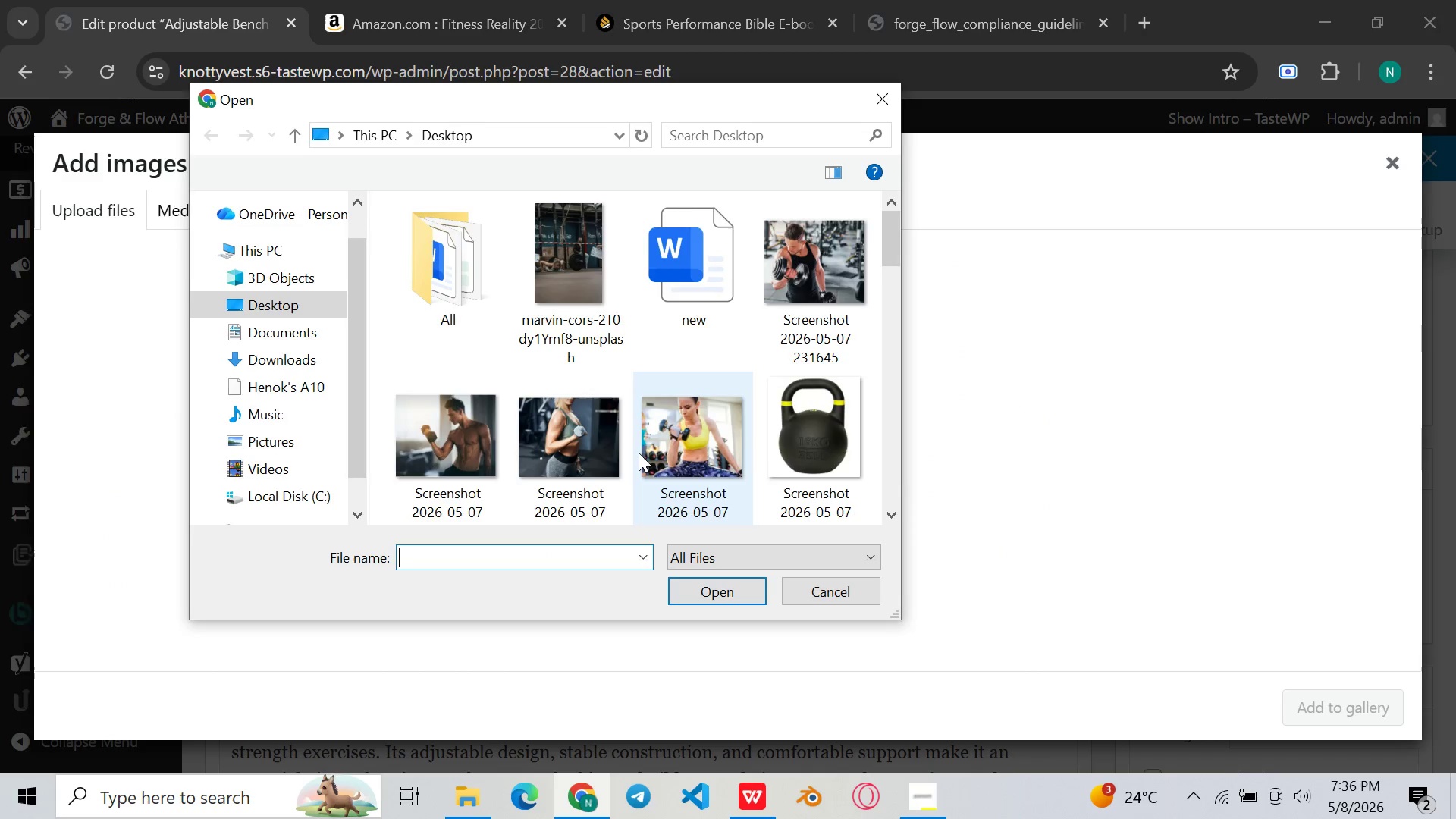 
scroll: coordinate [639, 453], scroll_direction: down, amount: 88.0
 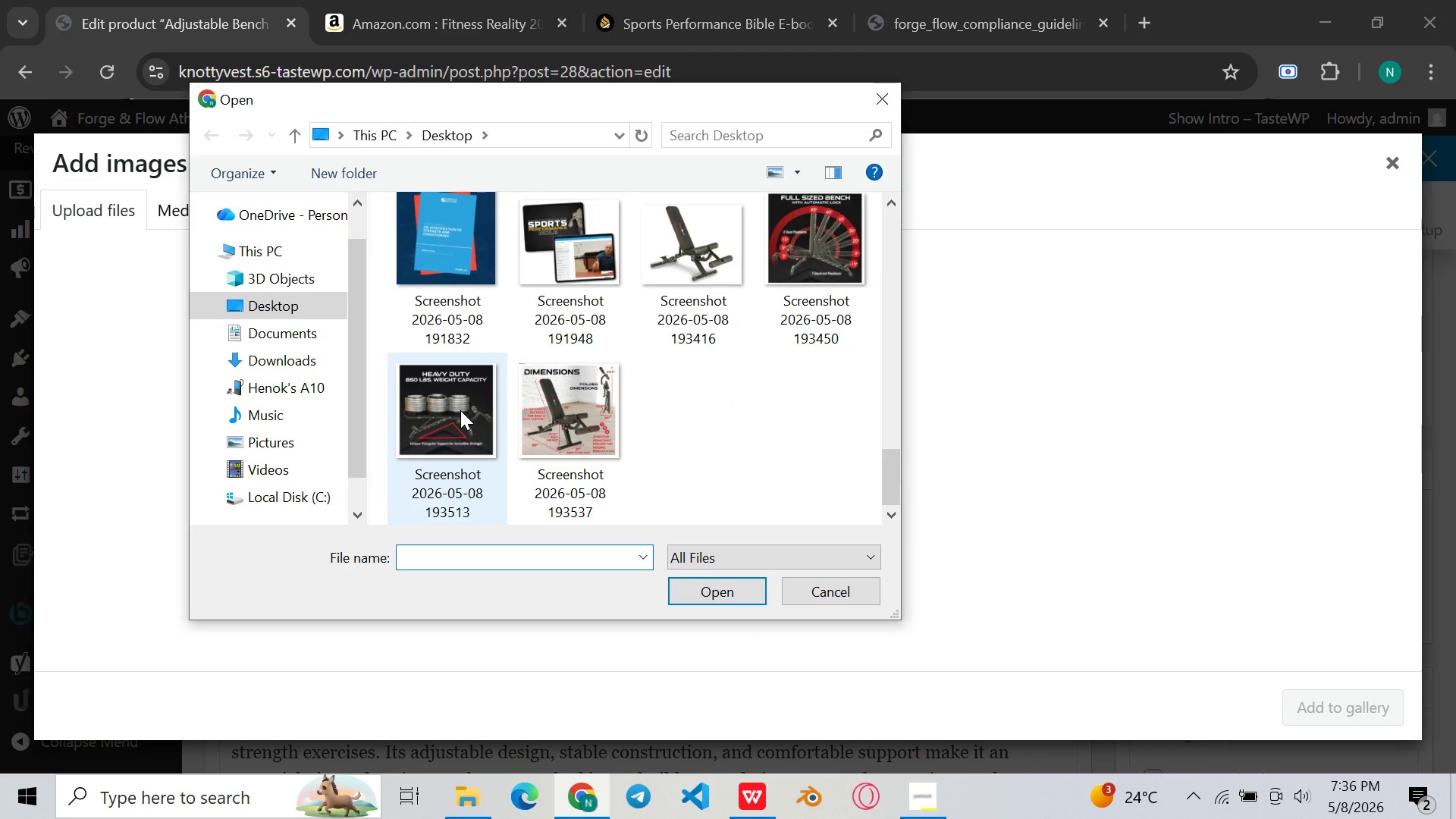 
double_click([460, 410])
 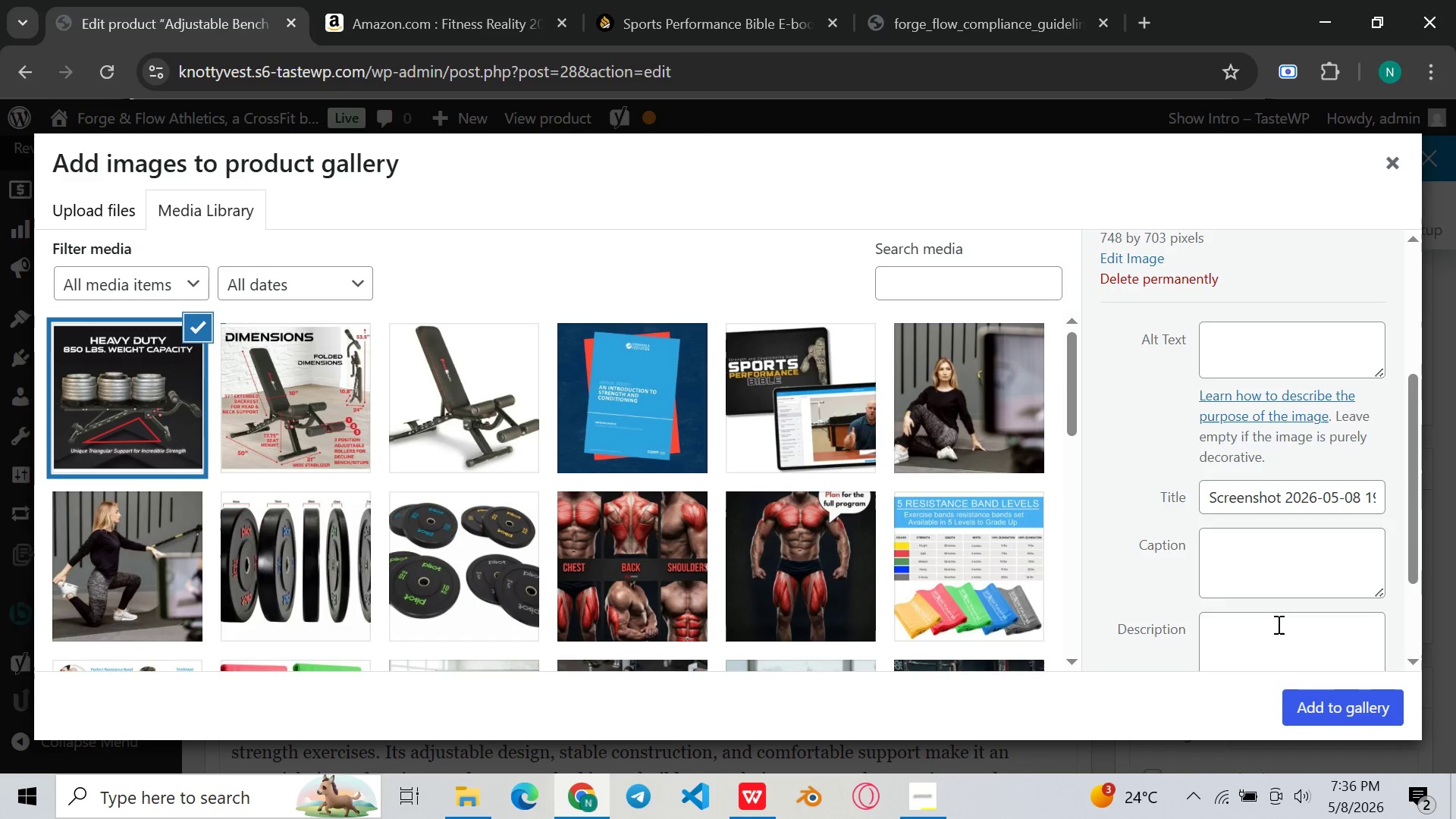 
left_click([1304, 703])
 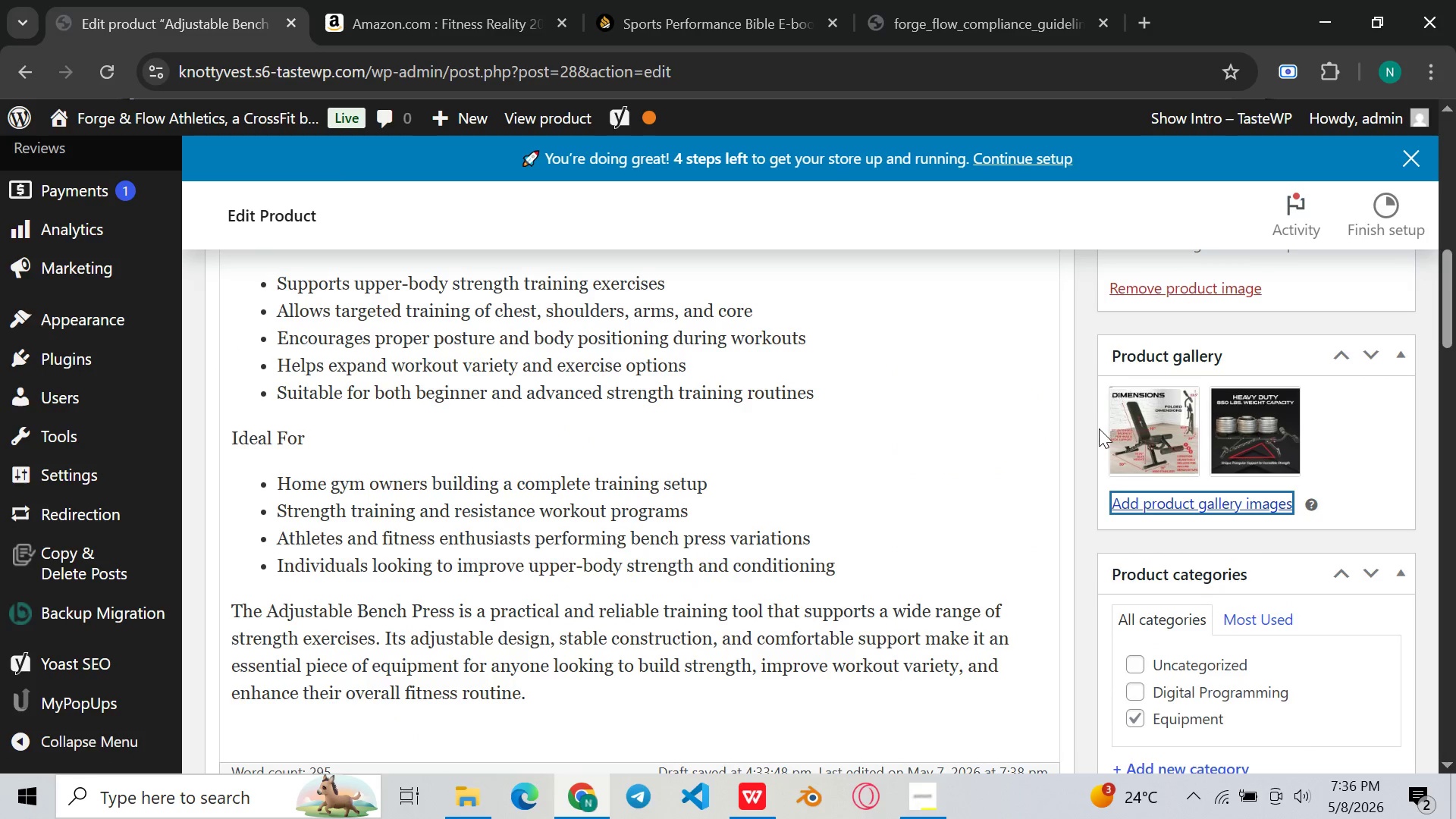 
left_click([1185, 501])
 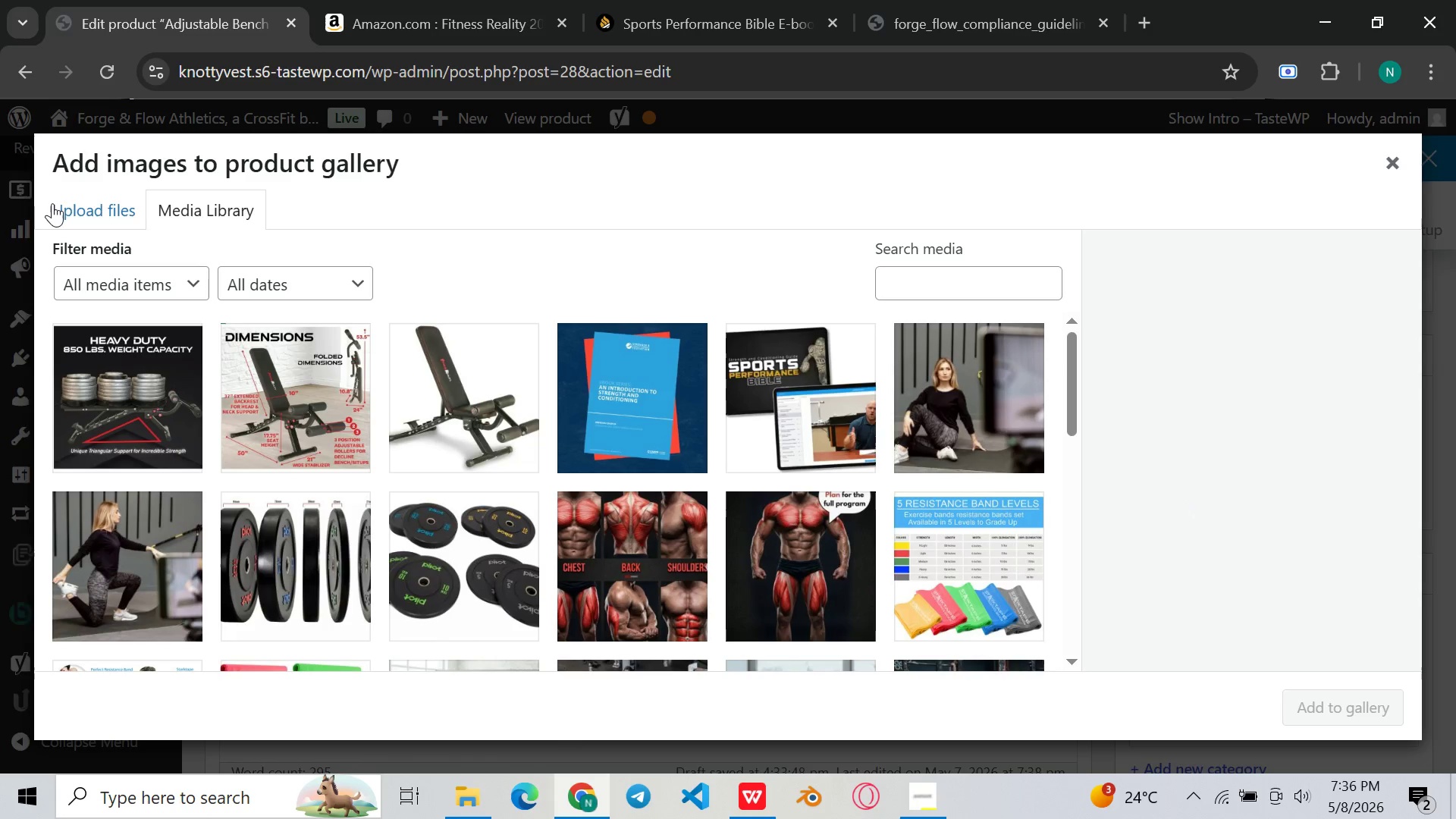 
left_click([72, 199])
 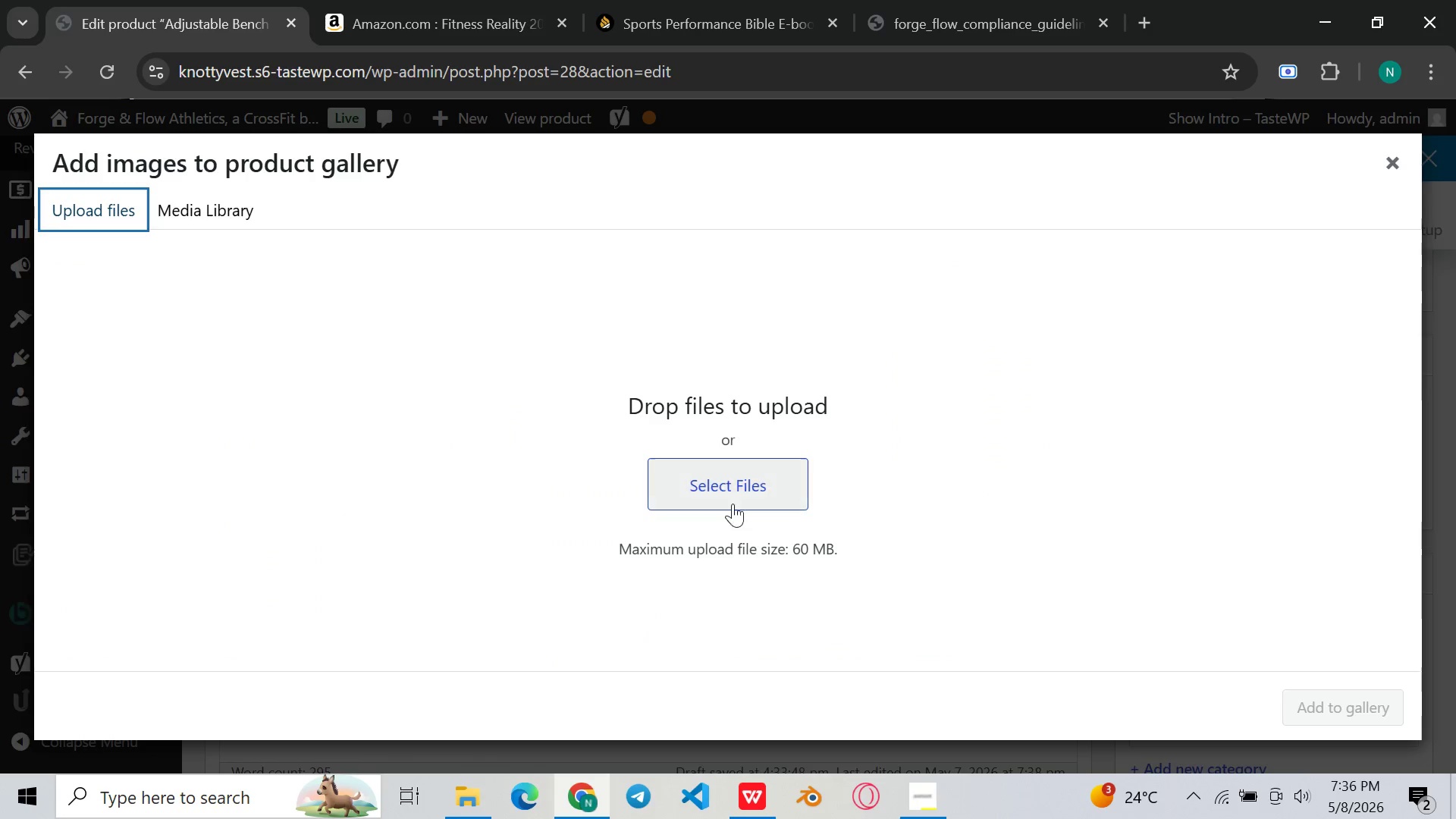 
left_click([722, 504])
 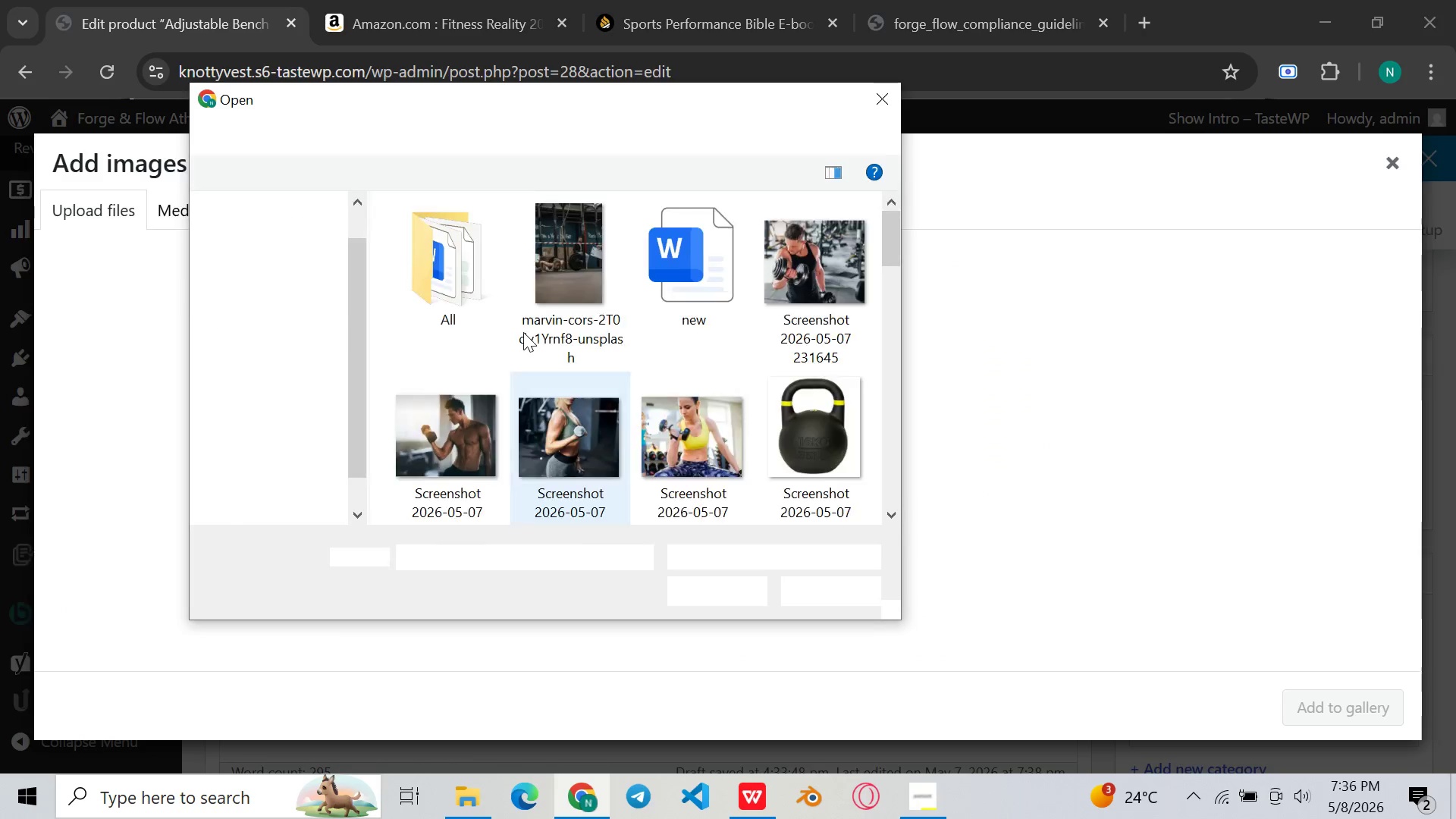 
scroll: coordinate [523, 332], scroll_direction: down, amount: 47.0
 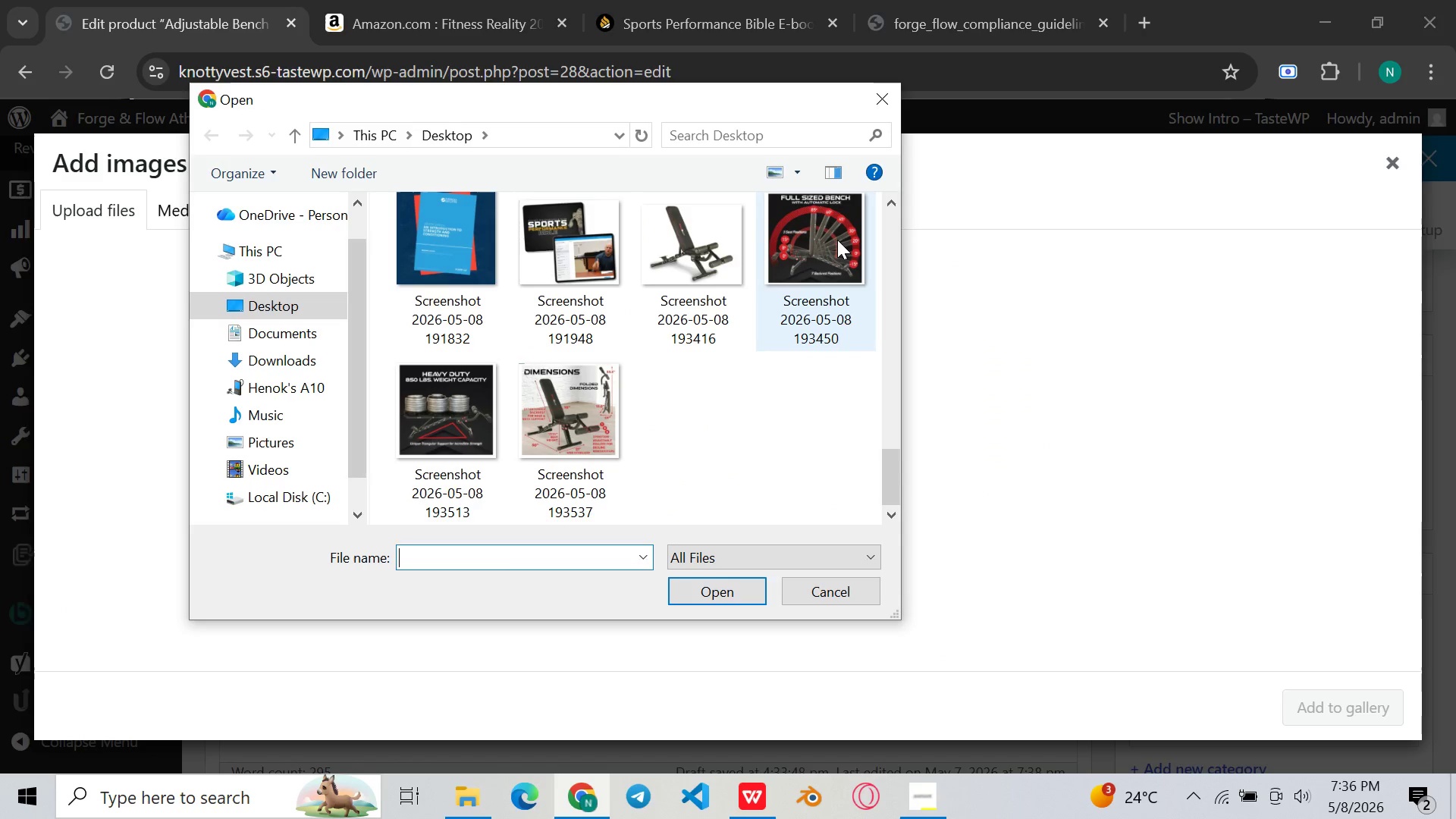 
double_click([837, 240])
 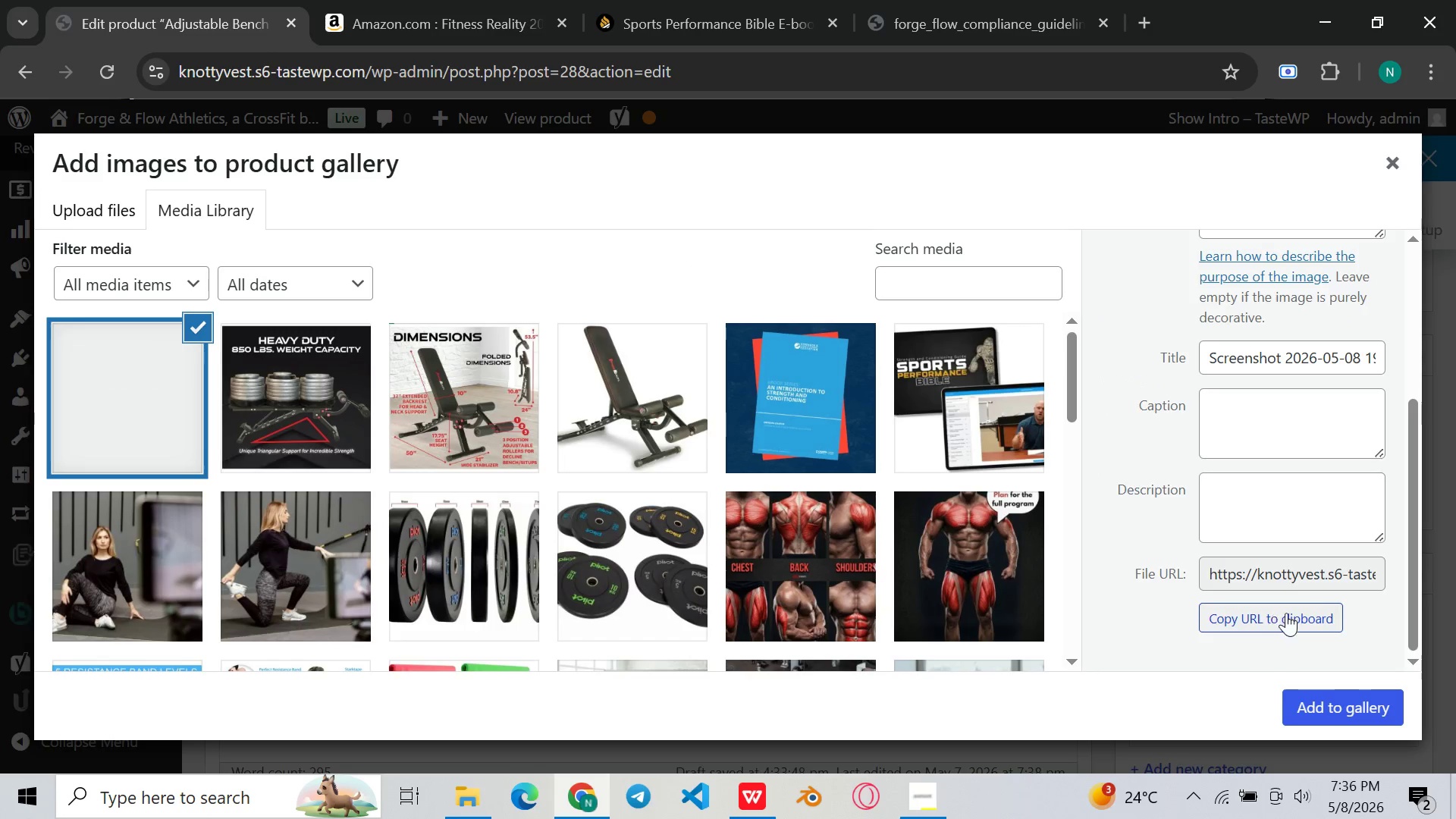 
left_click([1382, 706])
 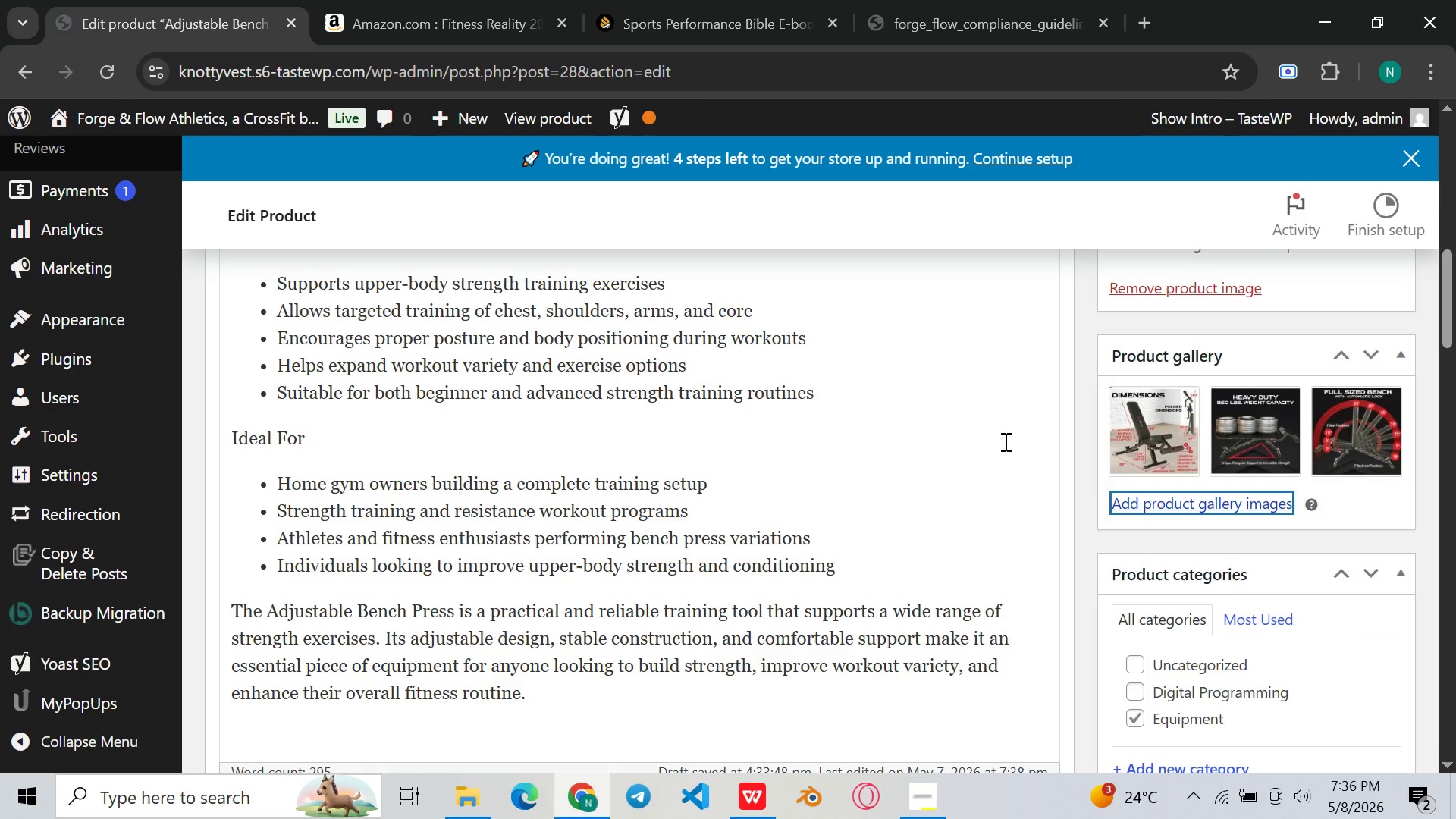 
mouse_move([1207, 534])
 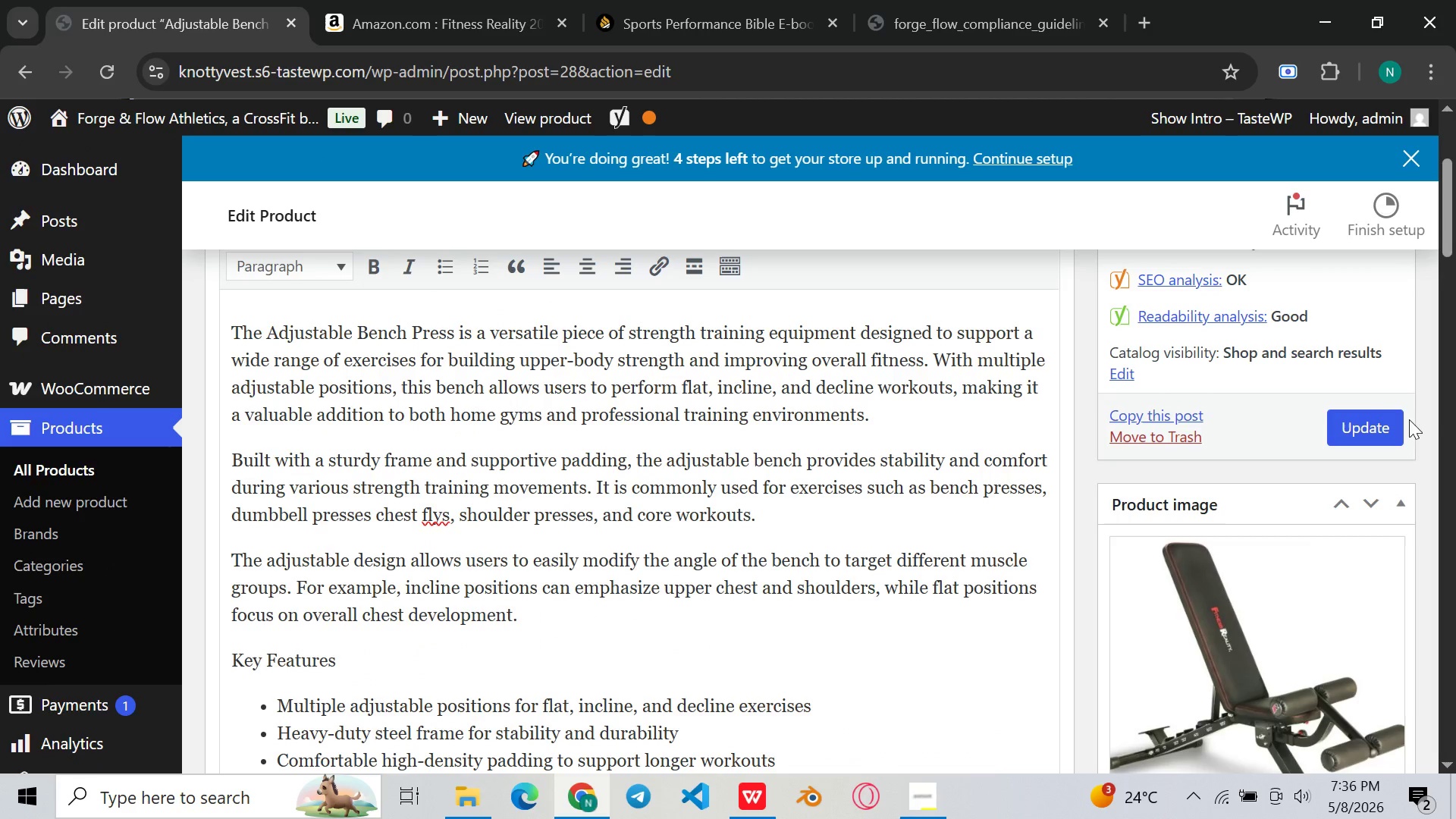 
left_click([1382, 427])
 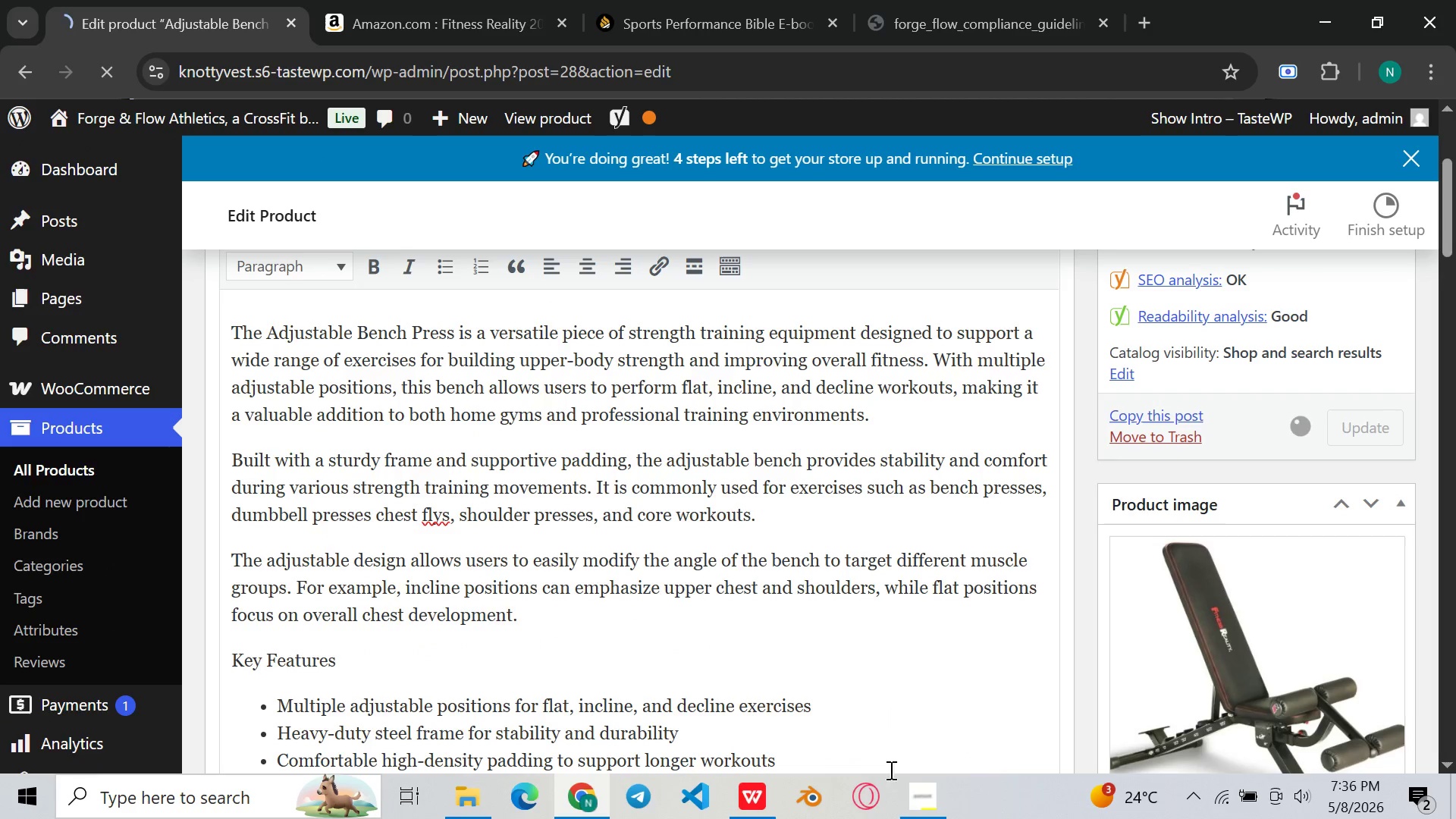 
left_click([921, 818])